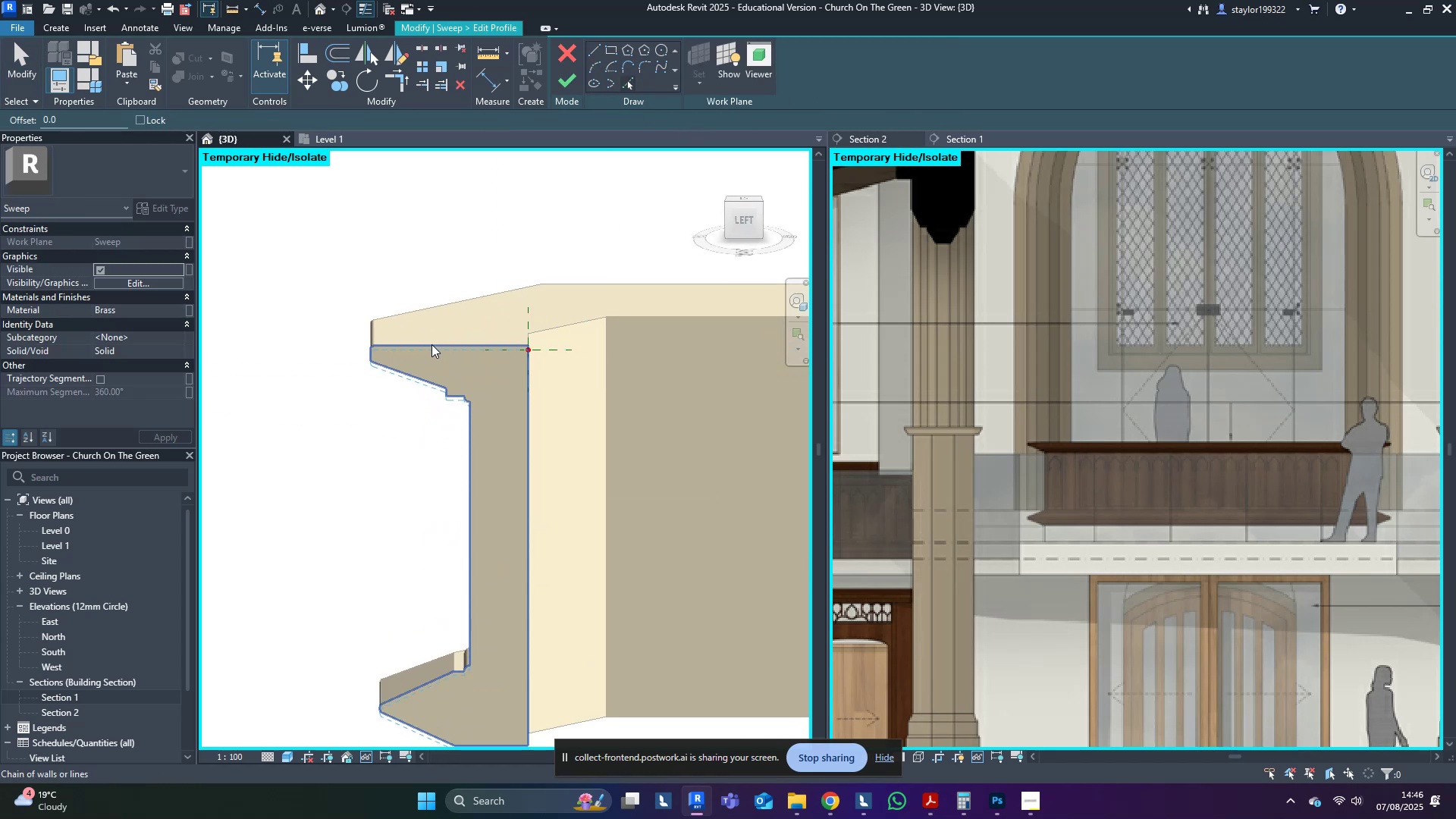 
left_click([431, 344])
 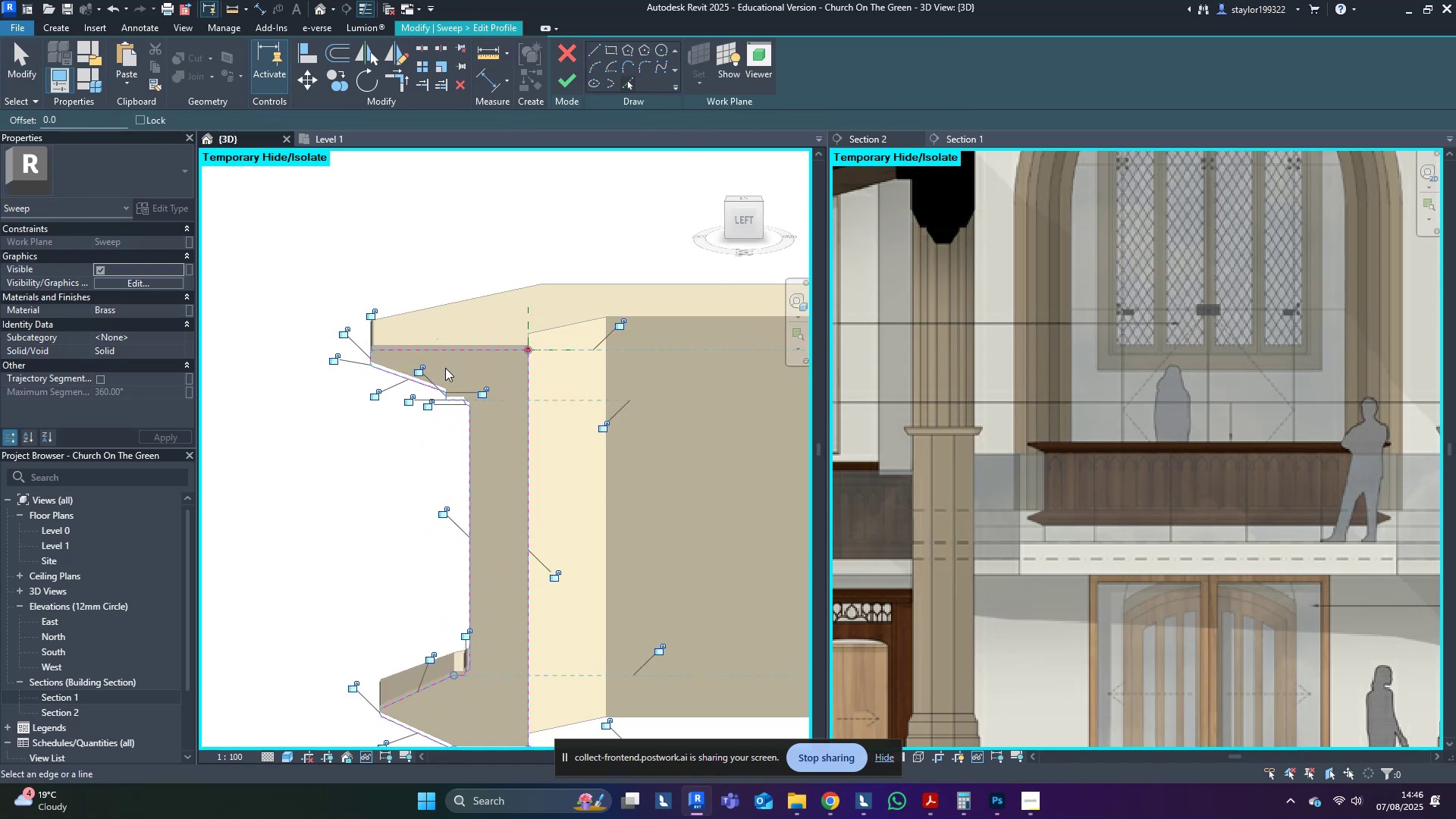 
middle_click([447, 370])
 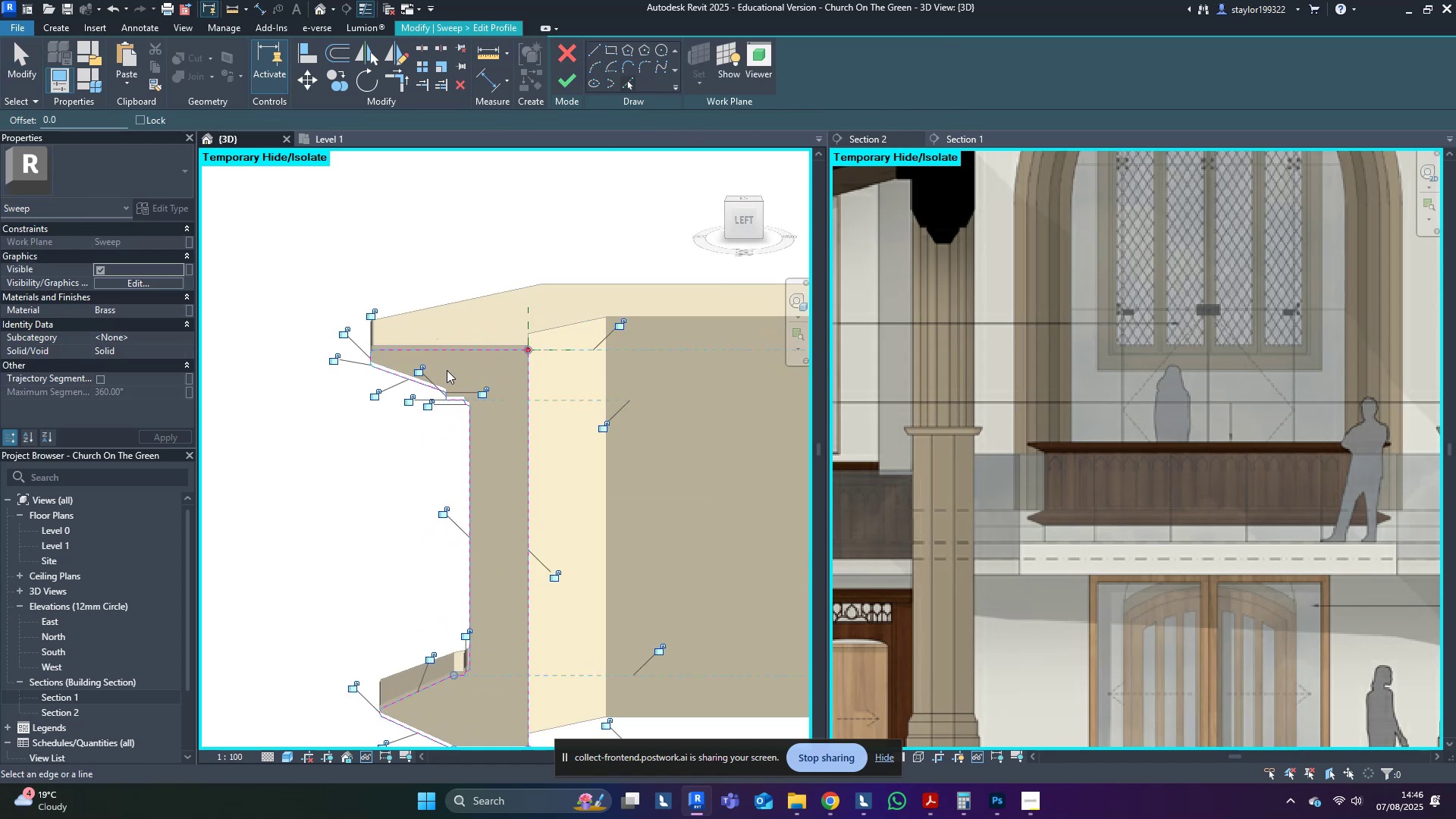 
scroll: coordinate [501, 436], scroll_direction: up, amount: 8.0
 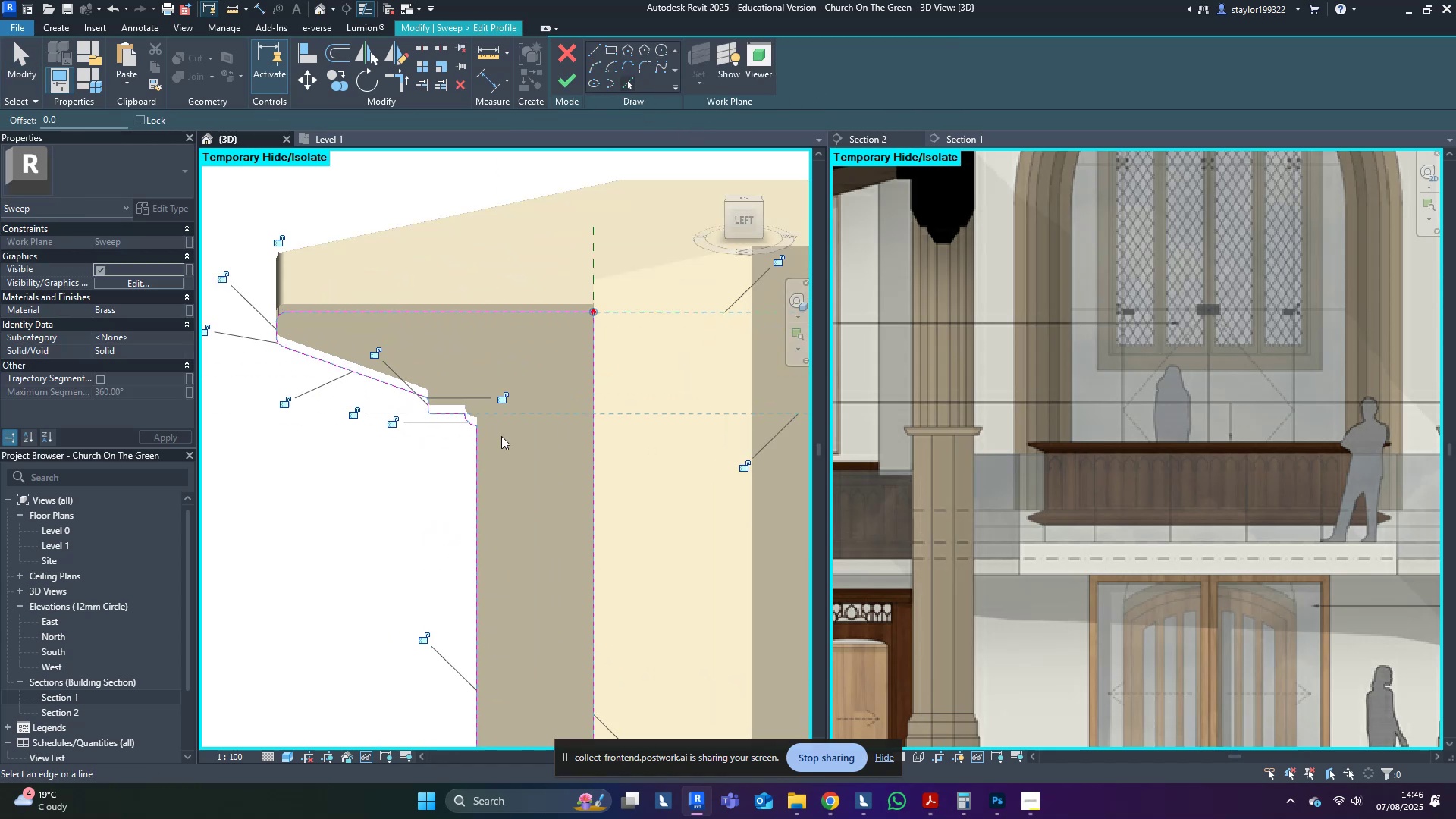 
type(re)
 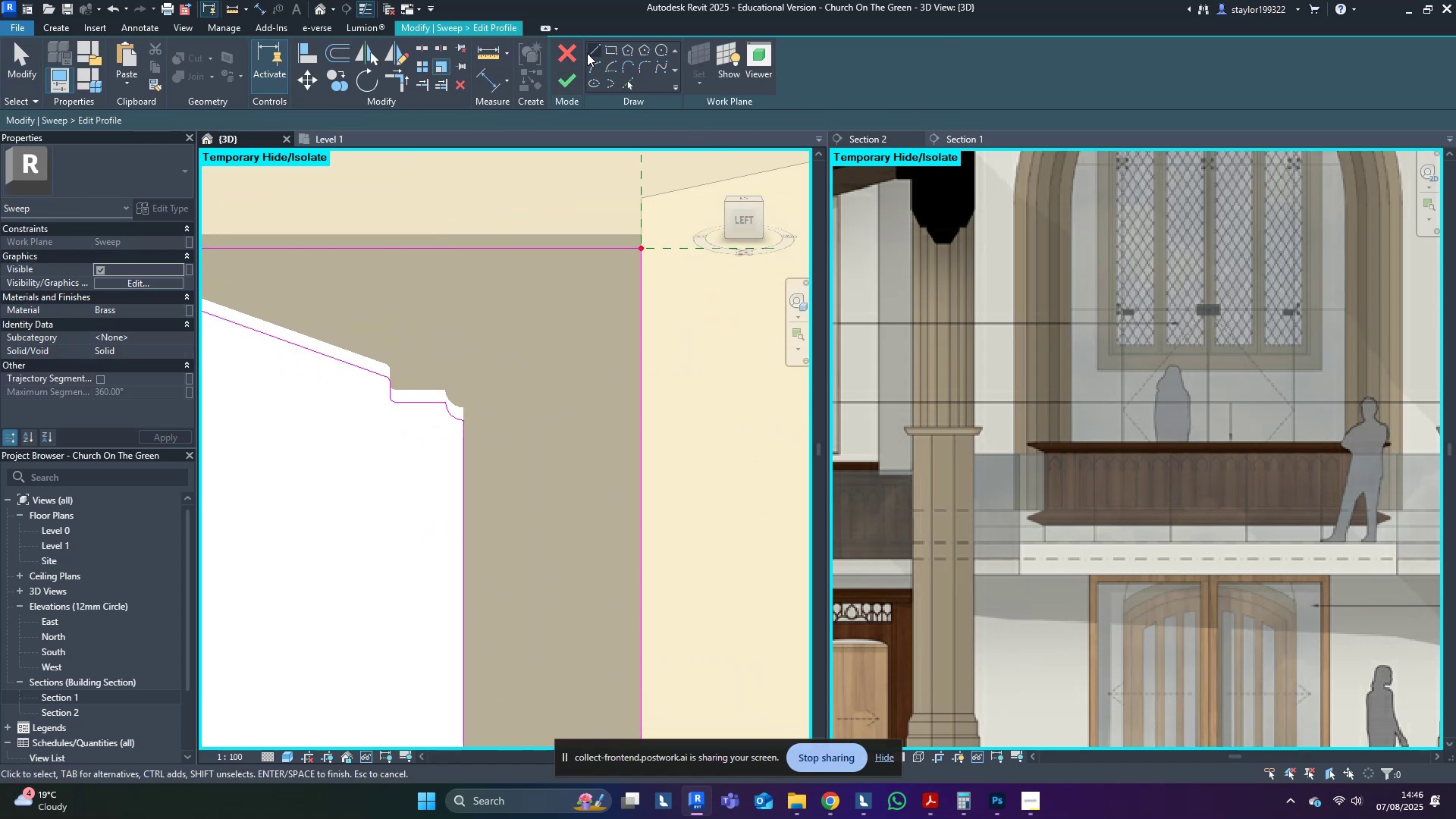 
left_click([589, 52])
 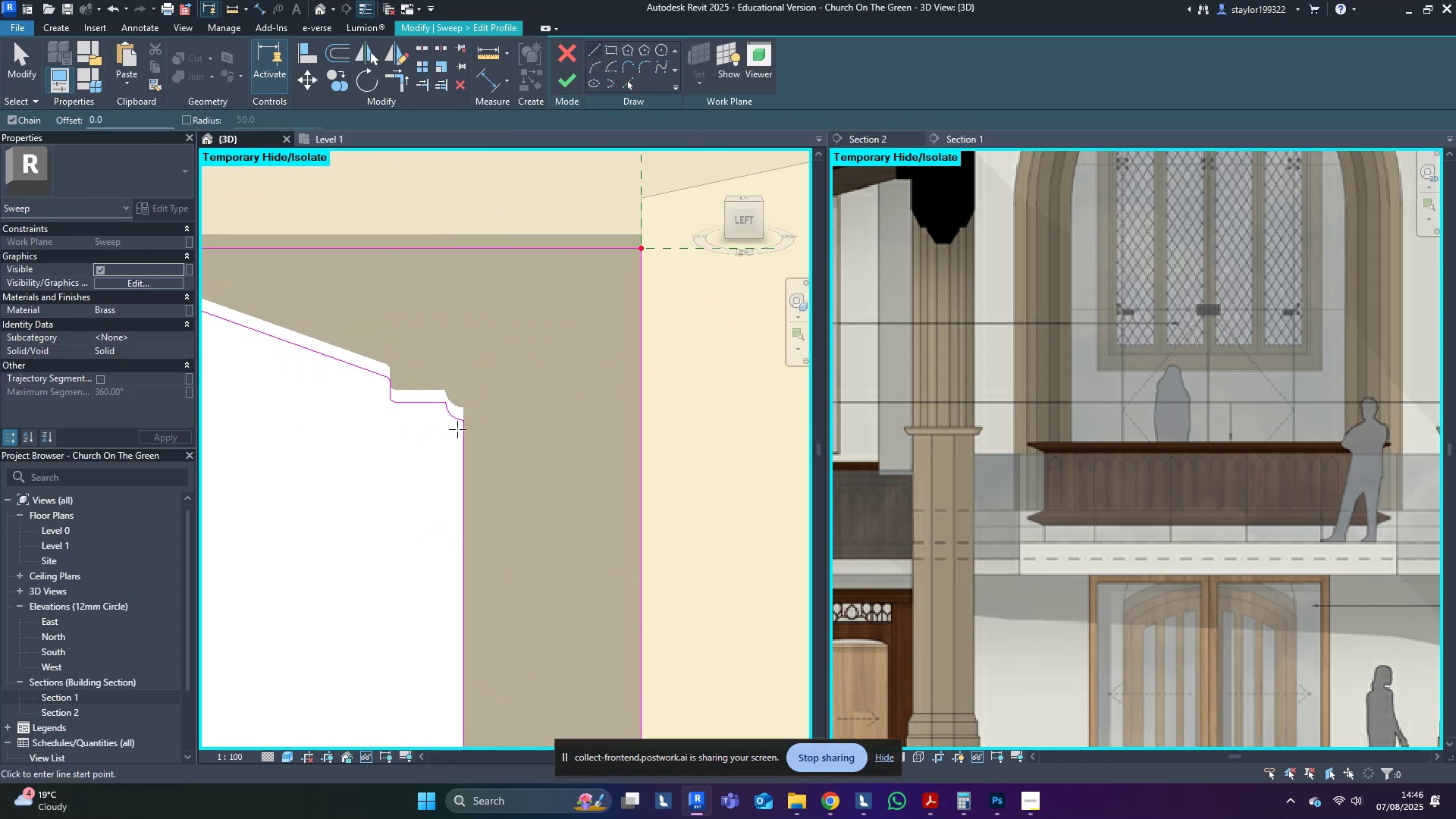 
left_click([464, 420])
 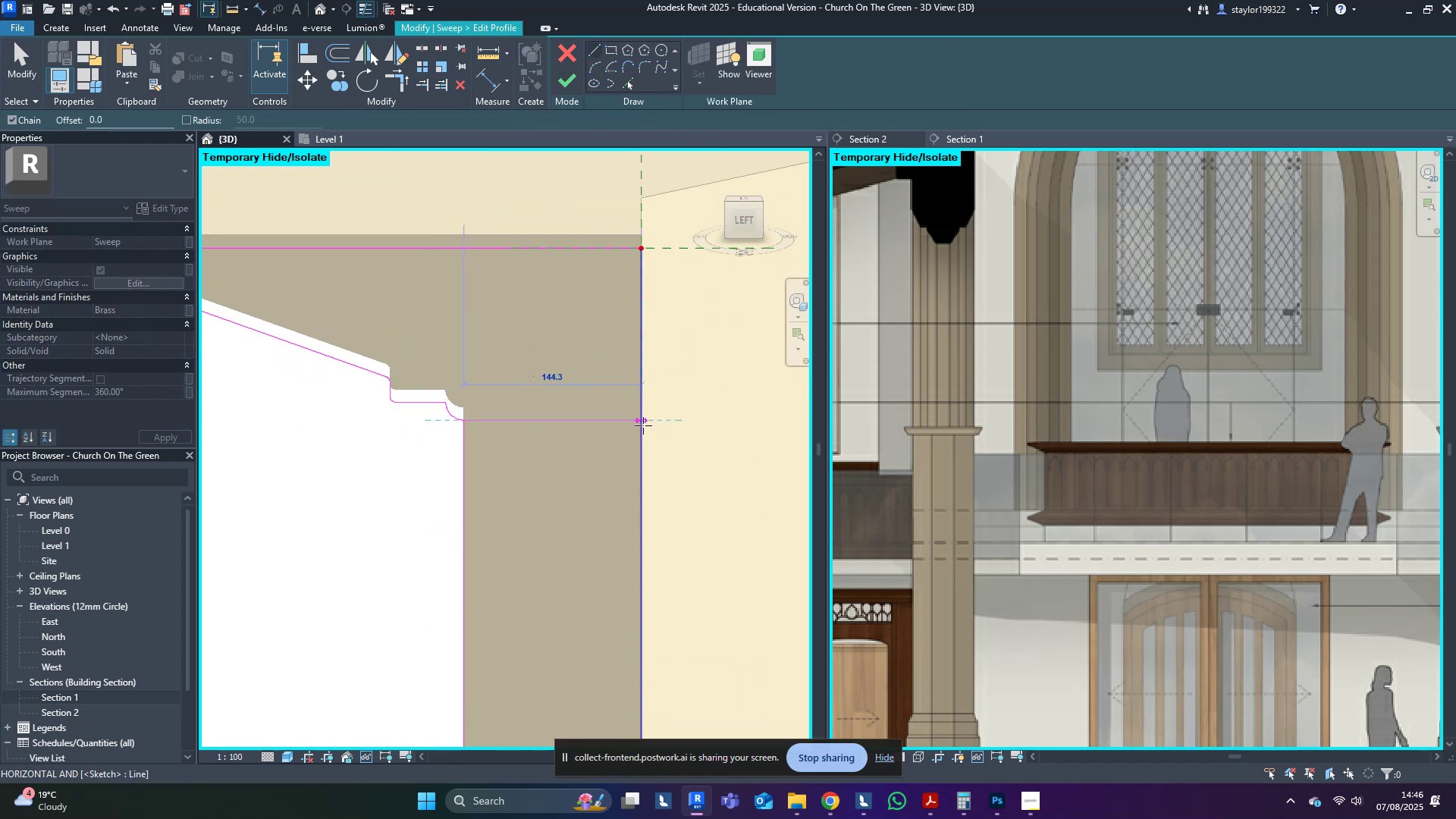 
left_click([643, 425])
 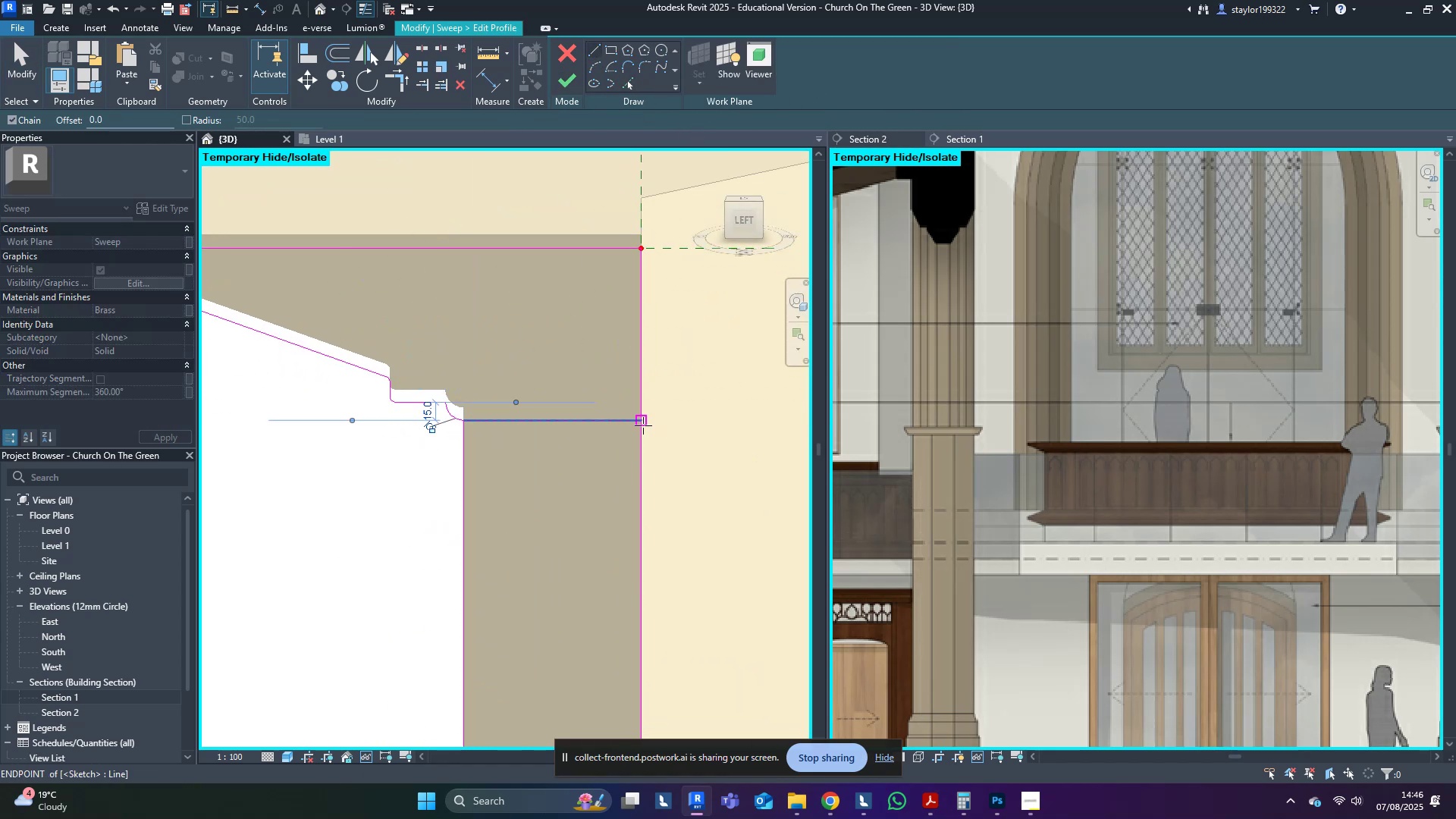 
key(Escape)
 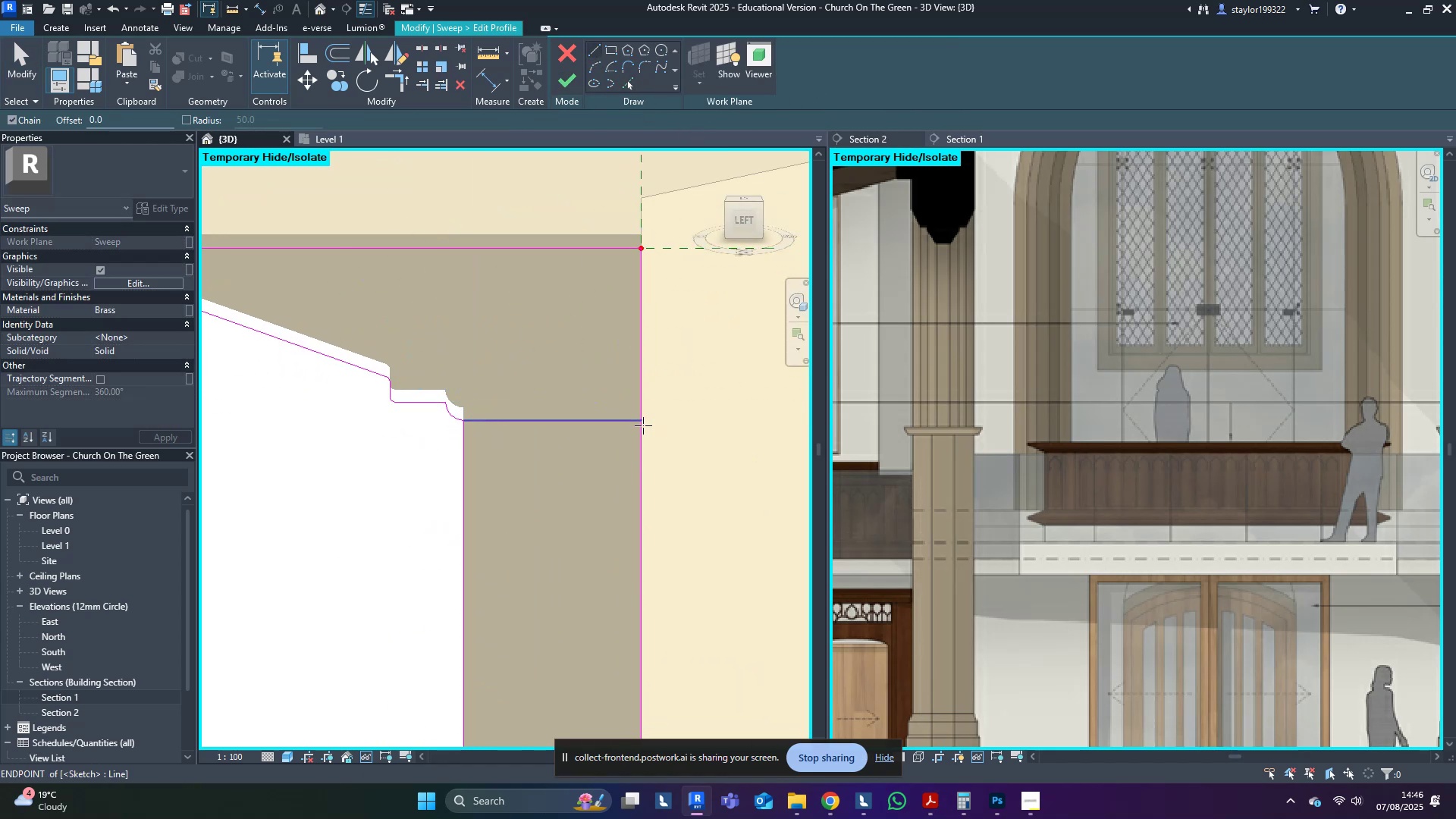 
scroll: coordinate [643, 425], scroll_direction: down, amount: 4.0
 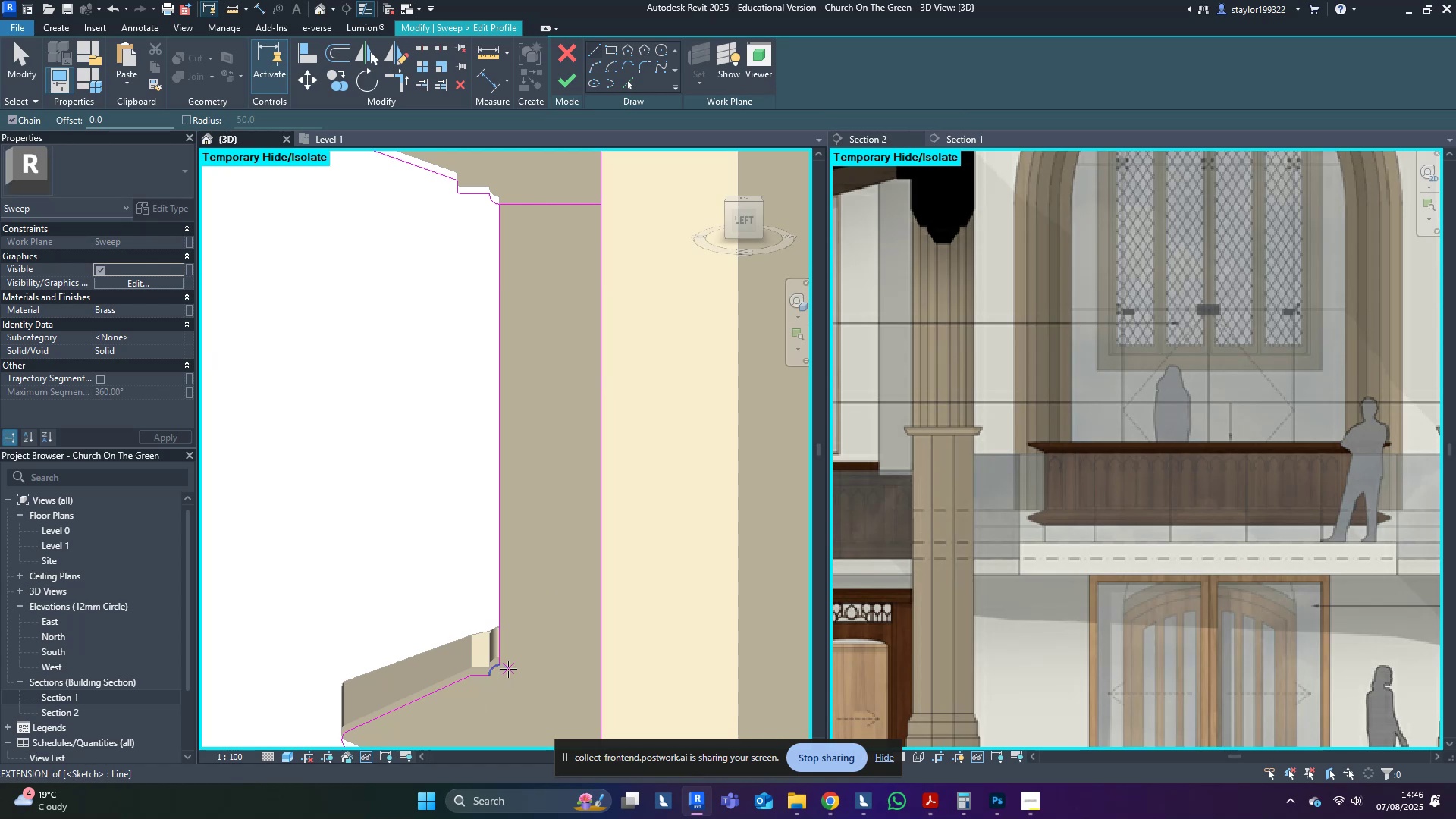 
left_click([499, 666])
 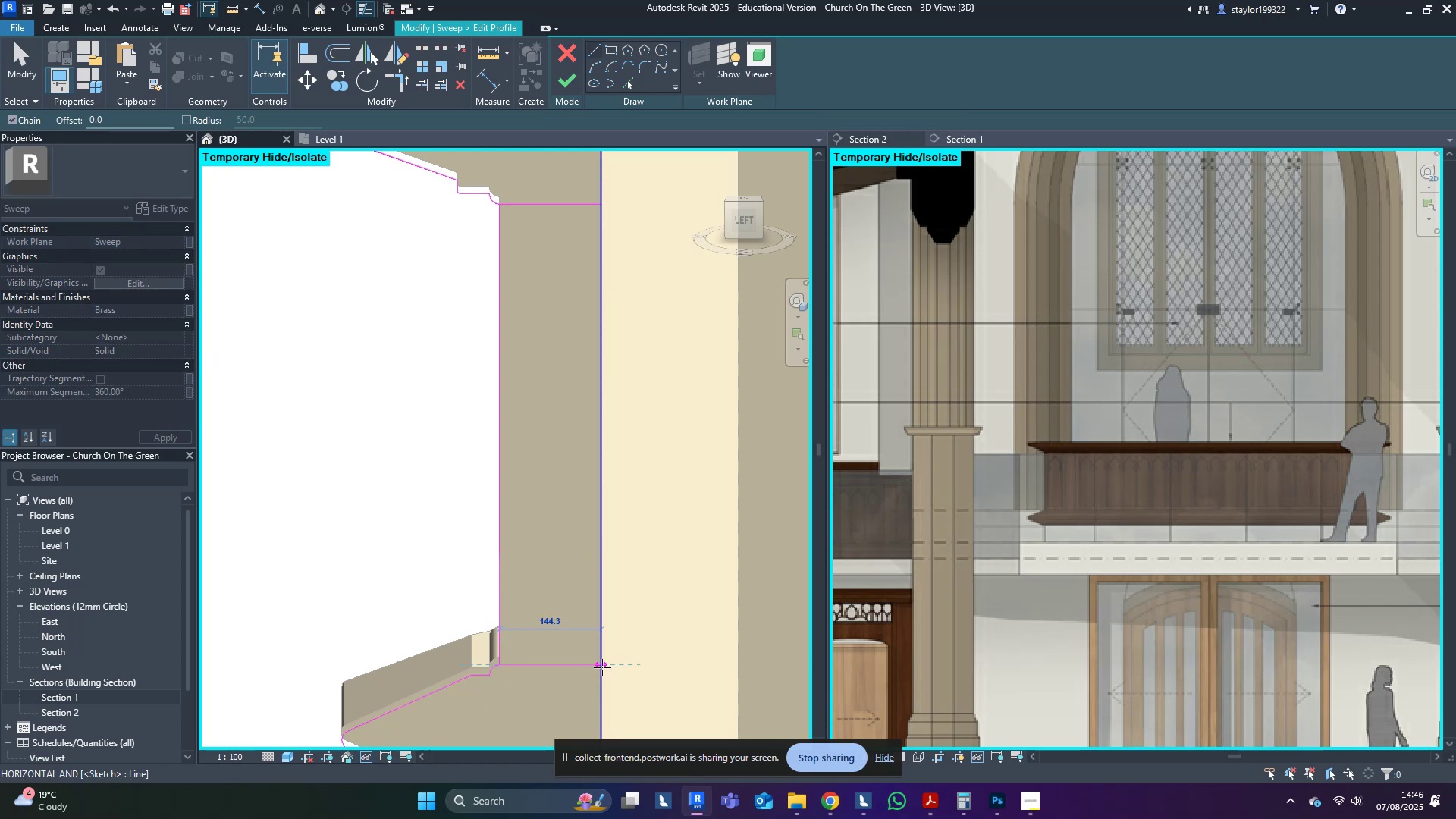 
left_click([603, 667])
 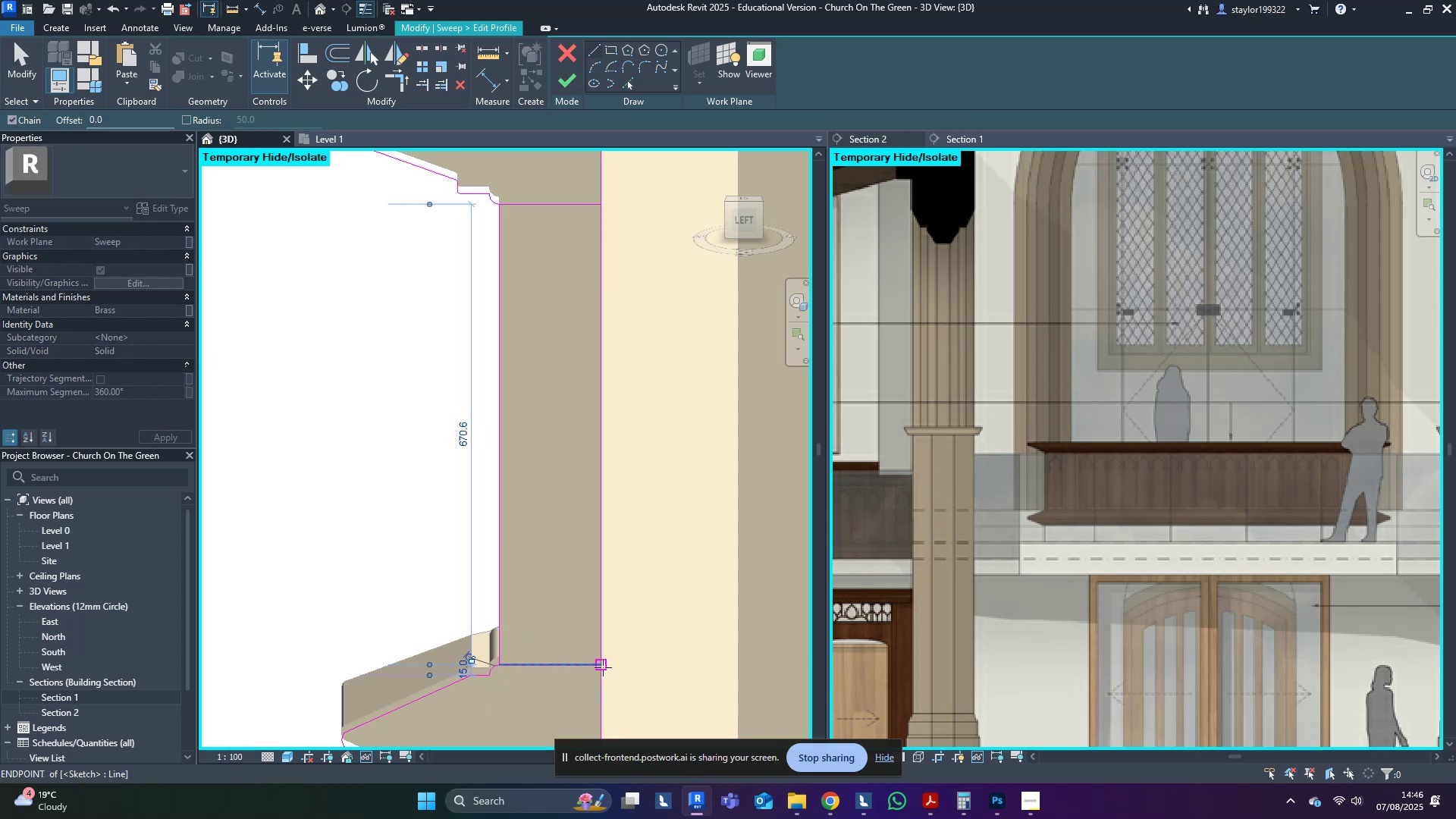 
key(Escape)
 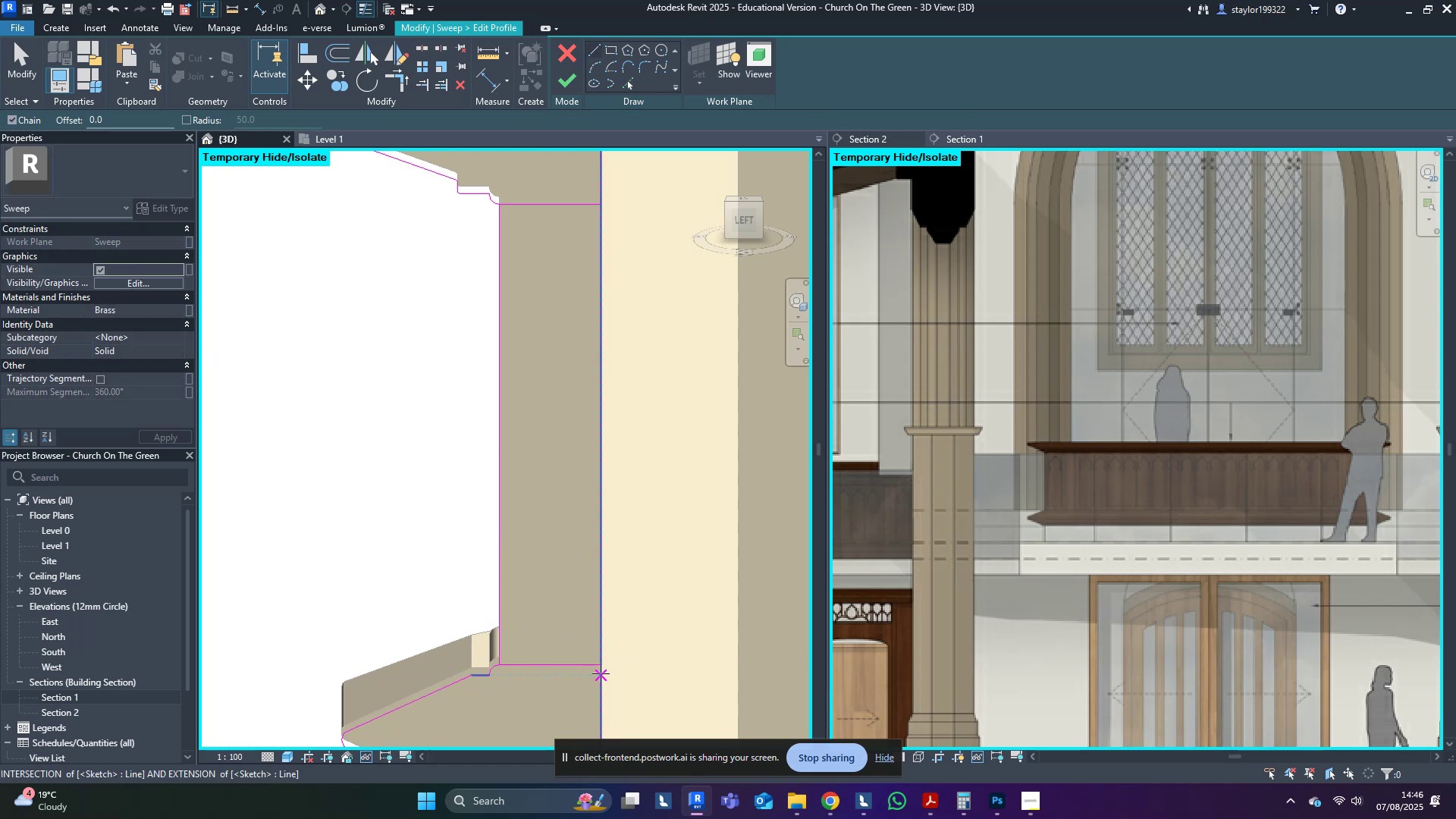 
scroll: coordinate [582, 600], scroll_direction: down, amount: 6.0
 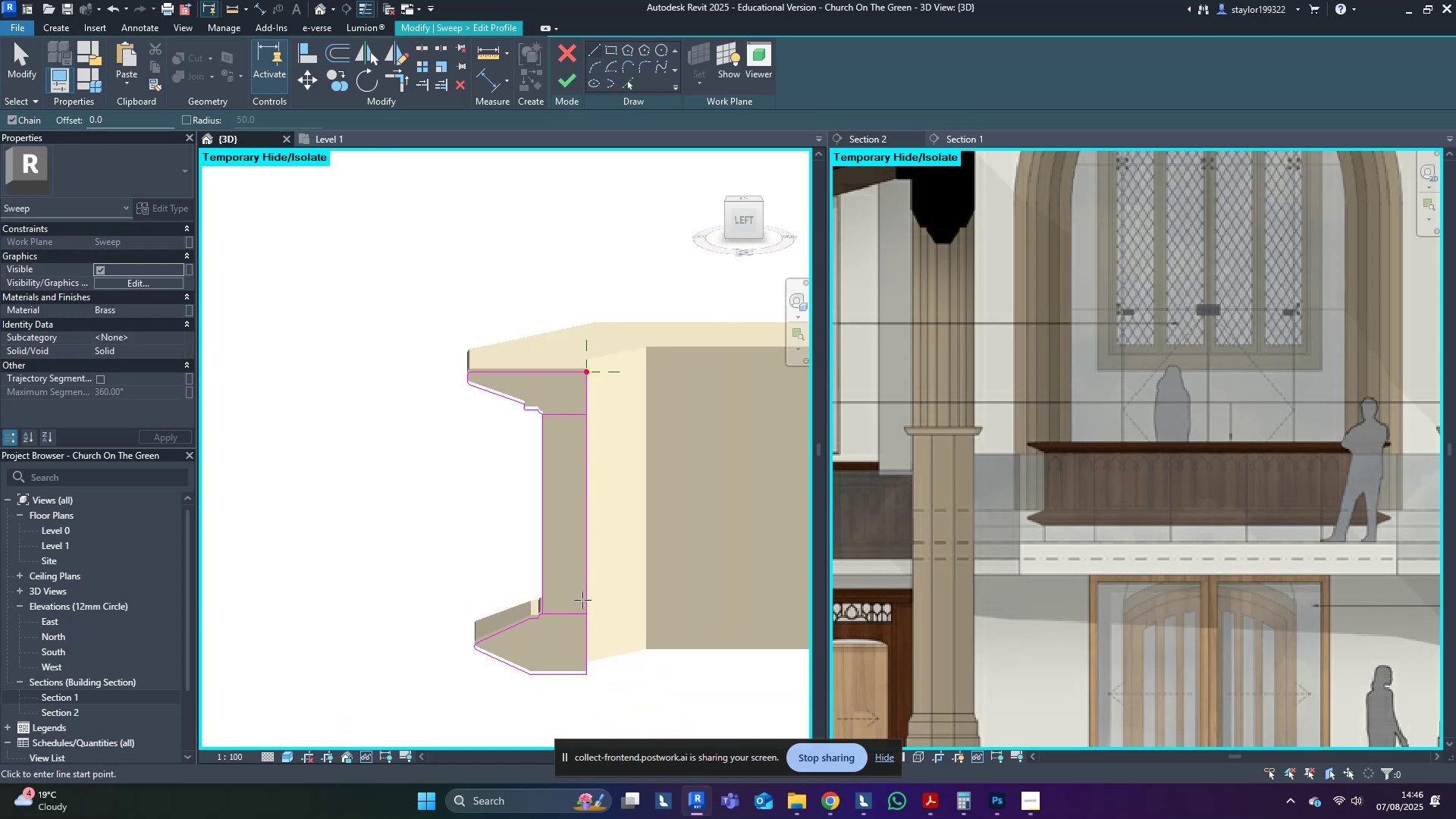 
key(L)
 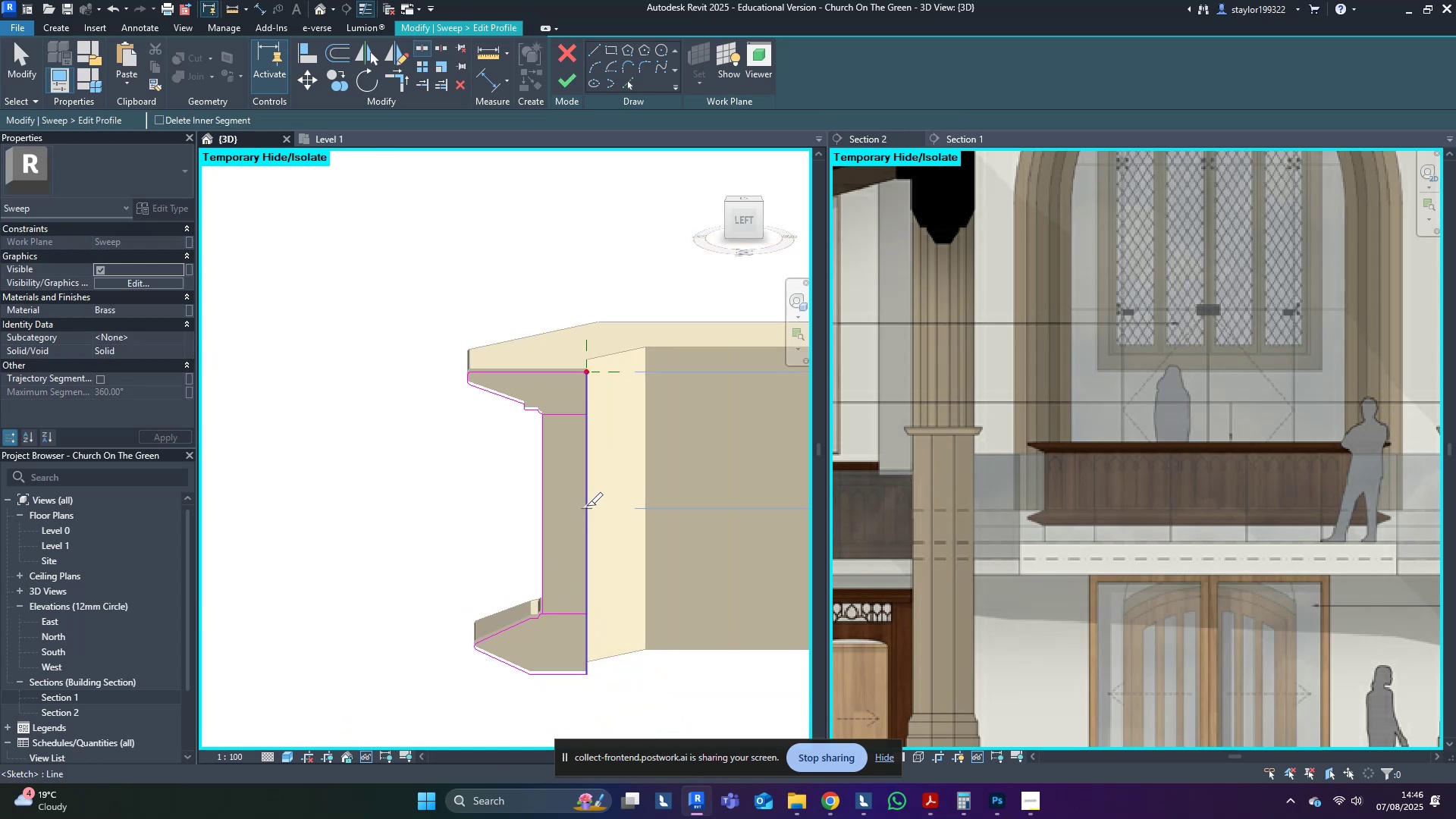 
left_click([589, 504])
 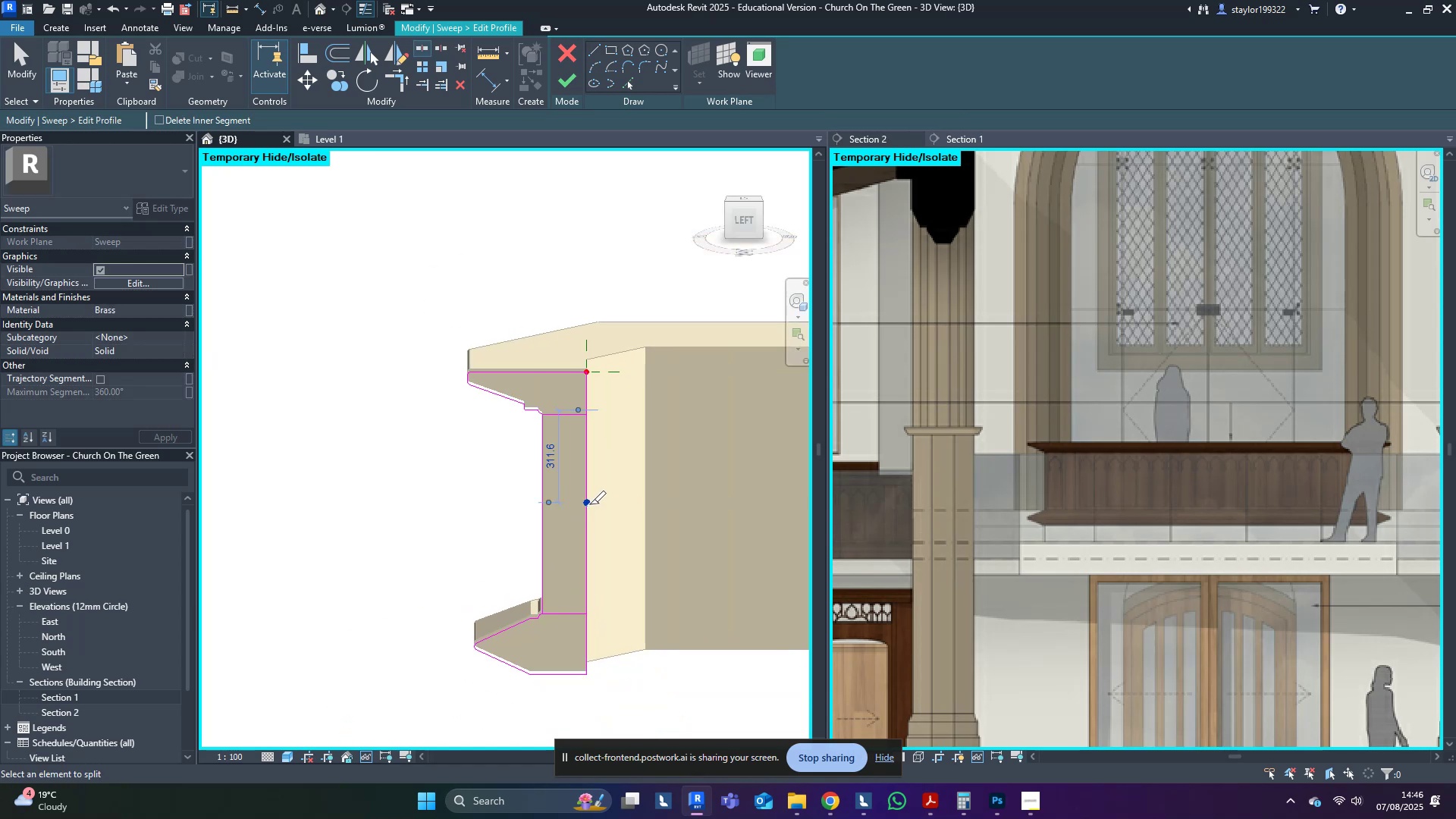 
type(tr)
 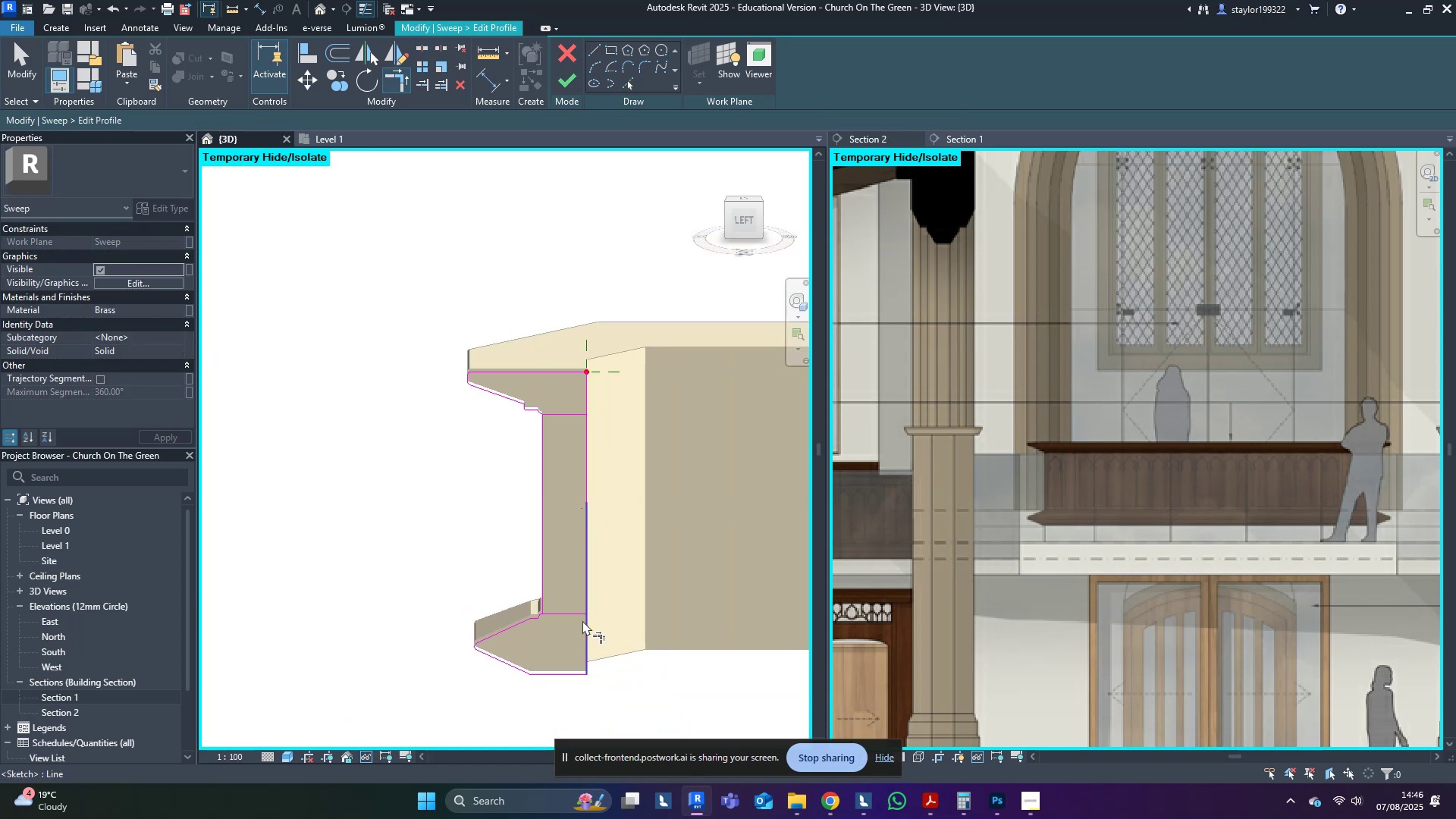 
left_click([585, 634])
 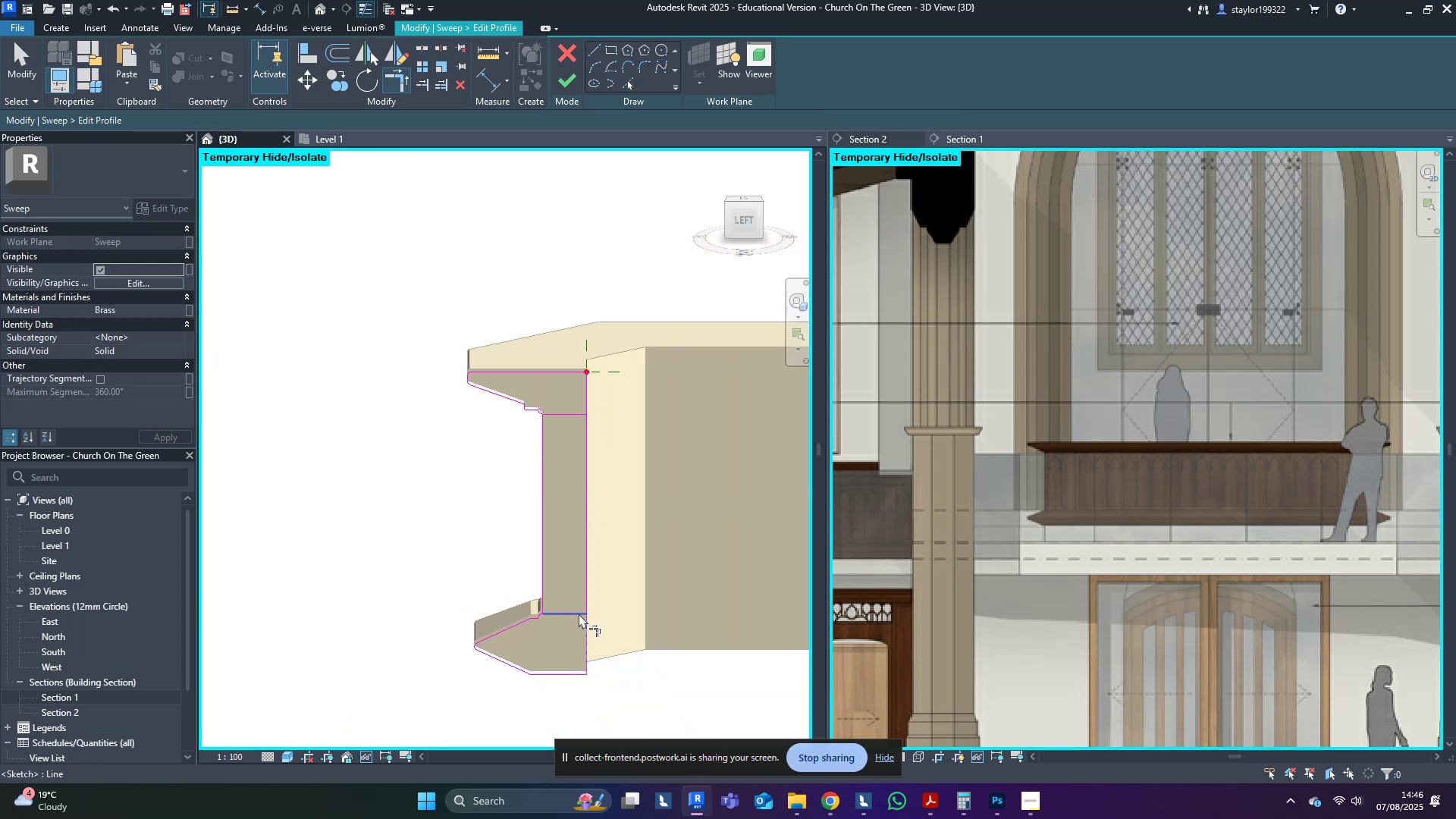 
left_click([575, 609])
 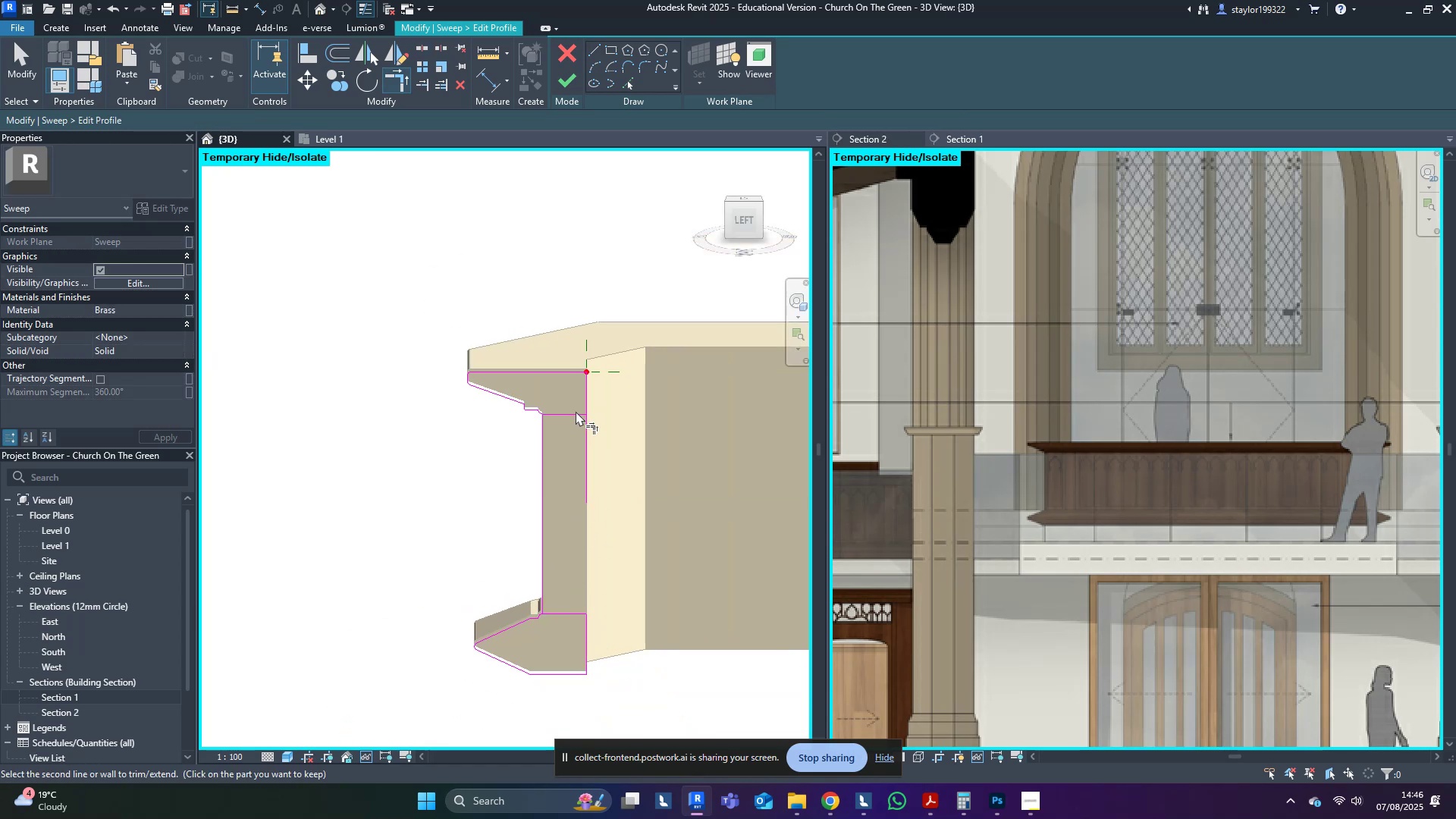 
double_click([587, 394])
 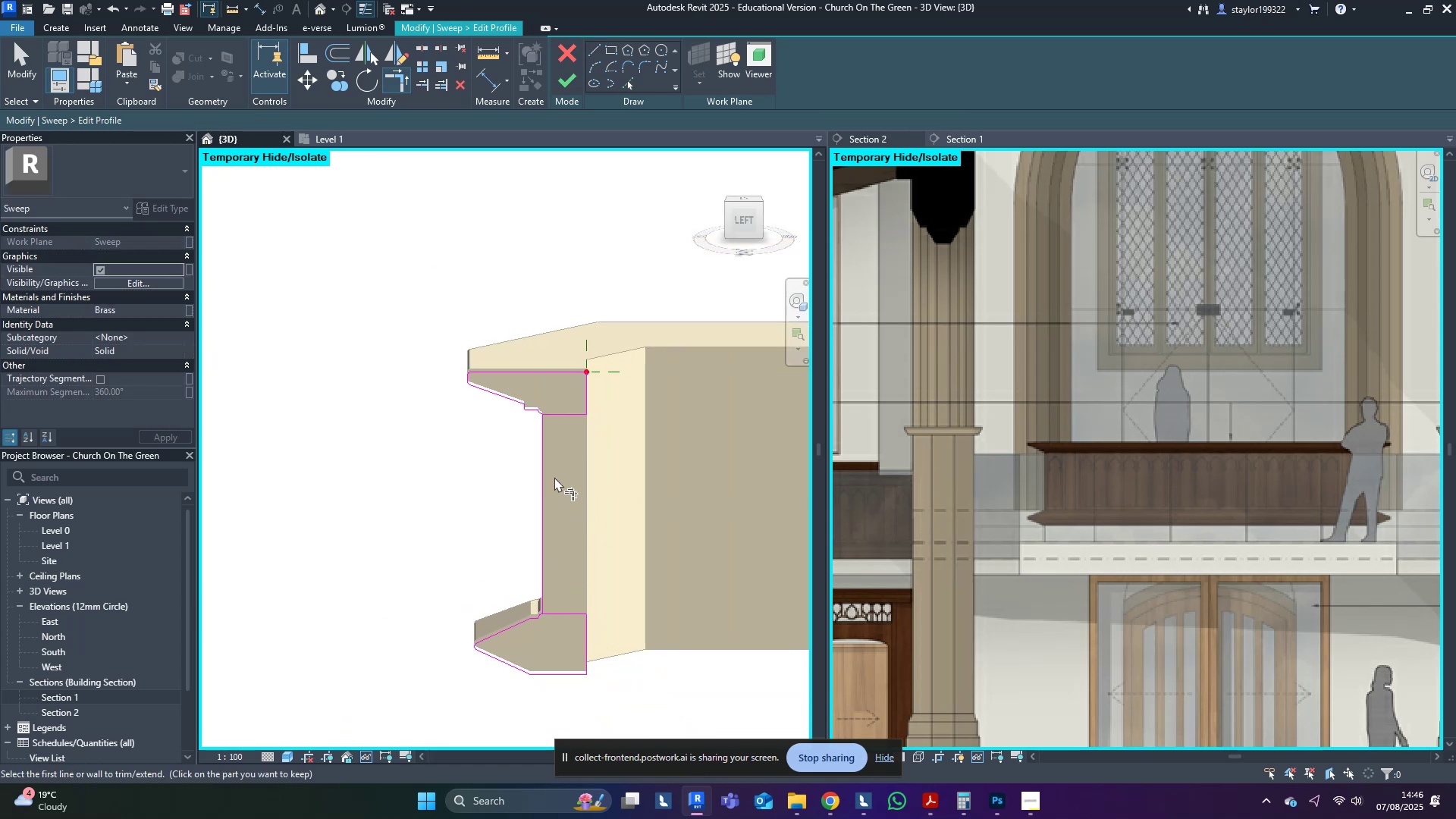 
hold_key(key=M, duration=18.1)
 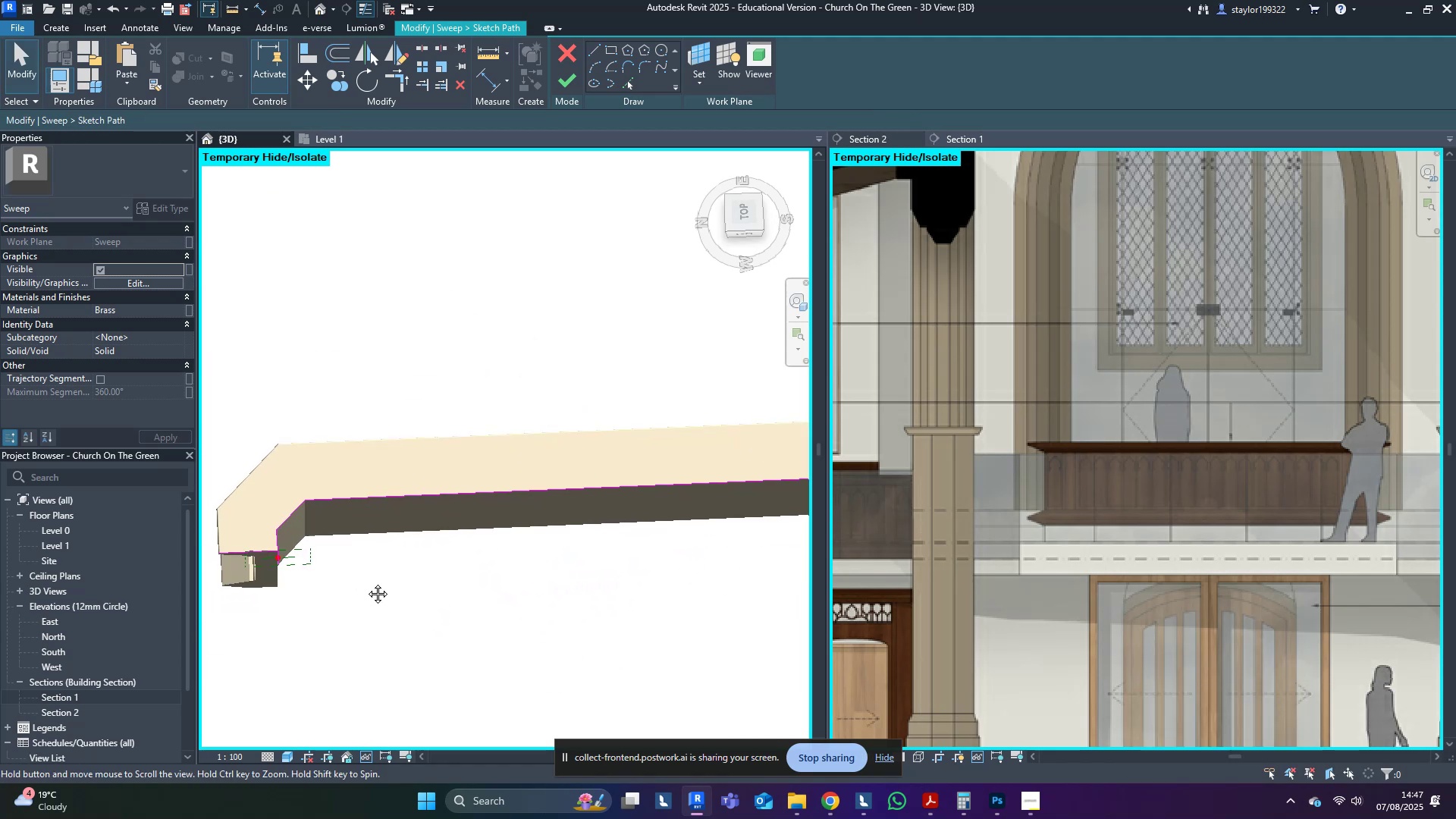 
key(D)
 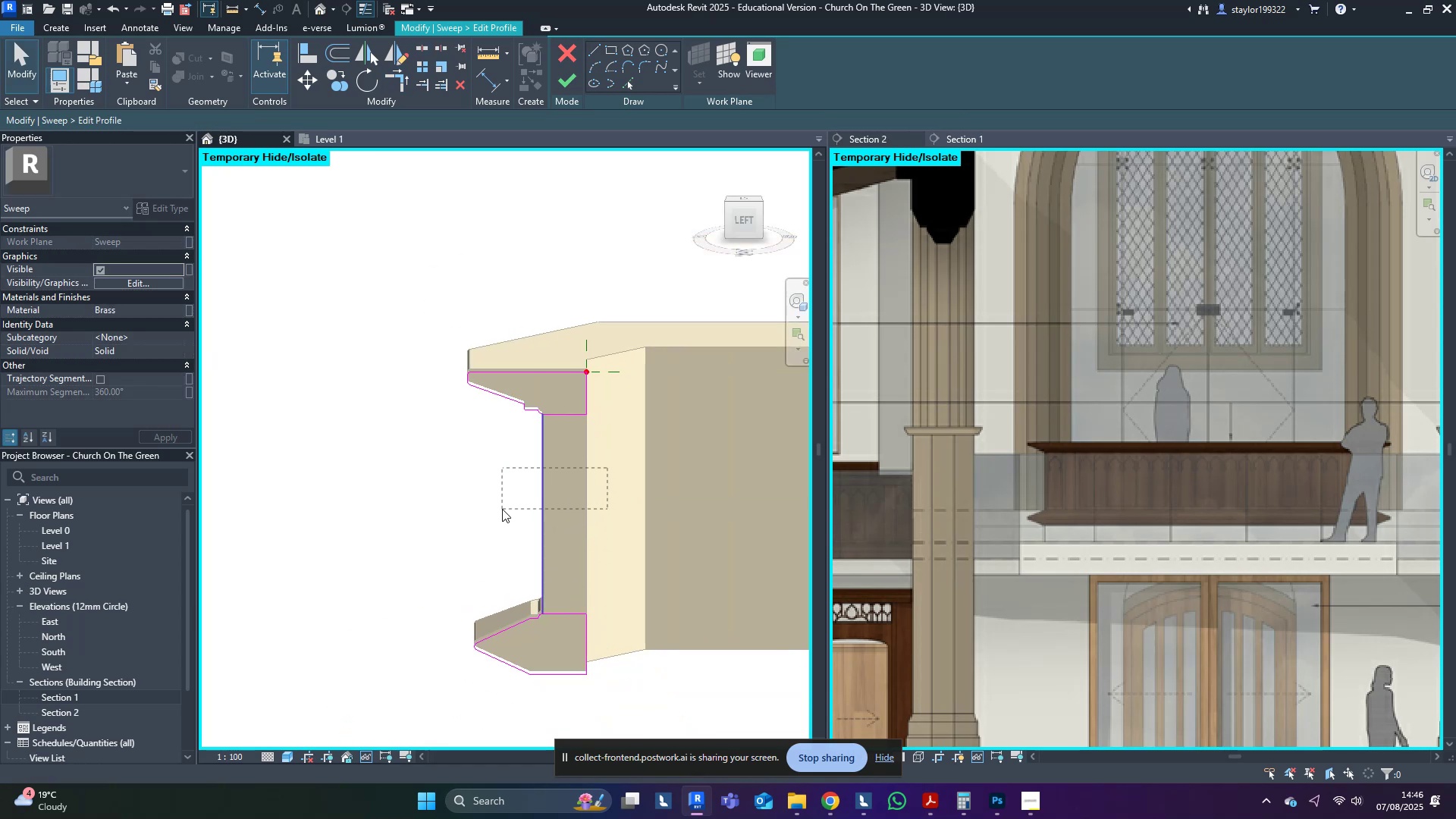 
key(Delete)
 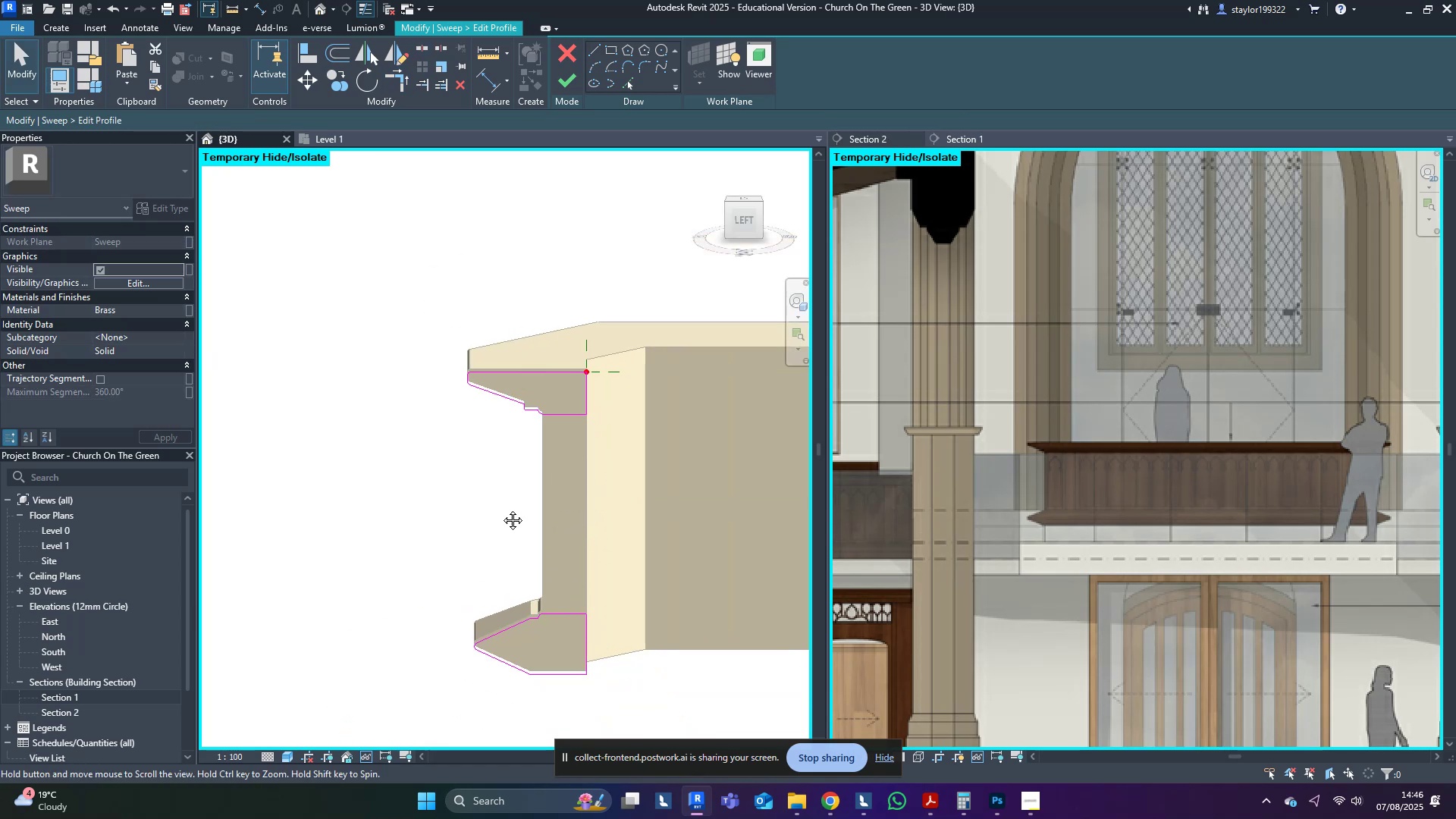 
middle_click([501, 509])
 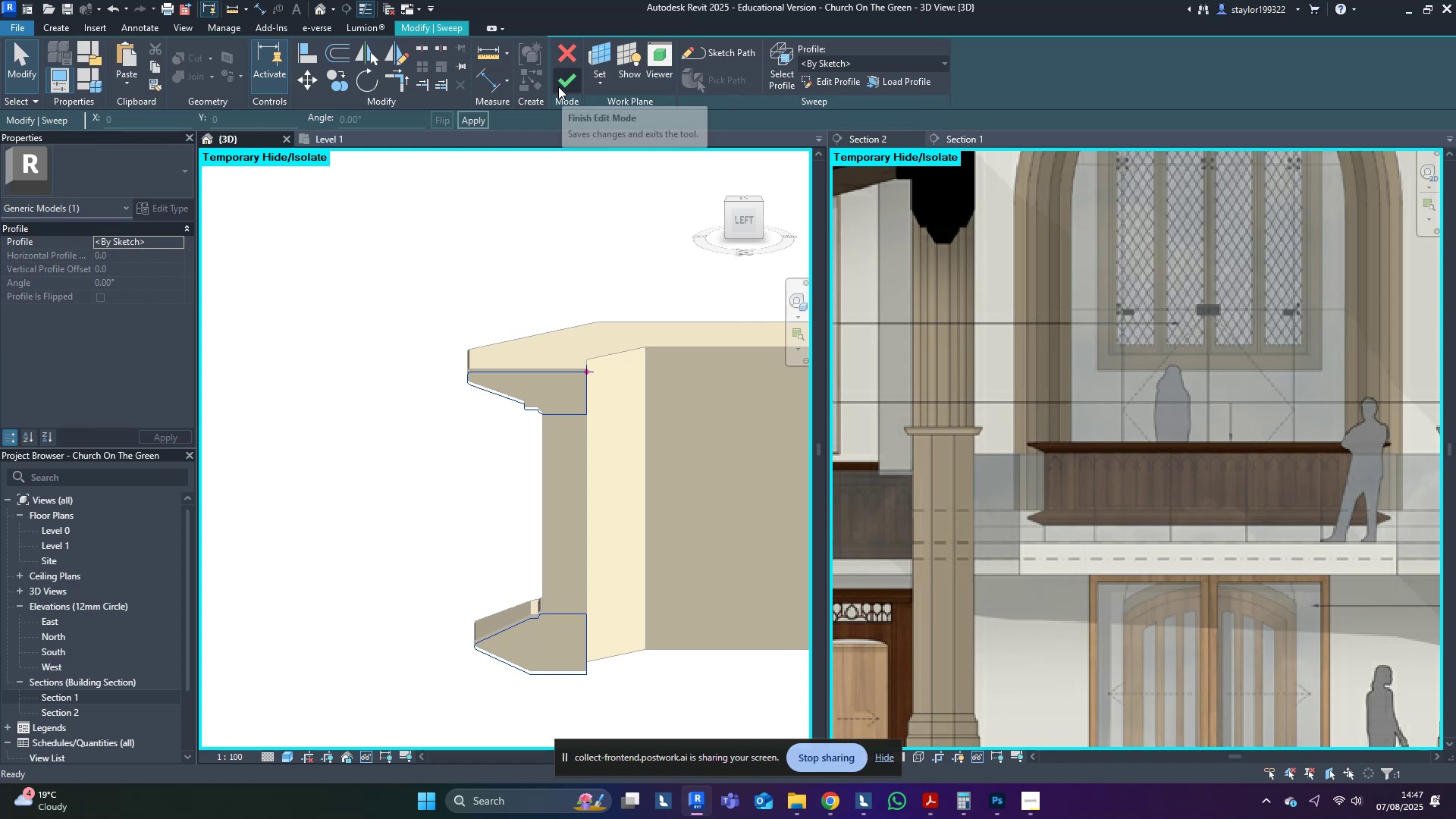 
left_click([779, 78])
 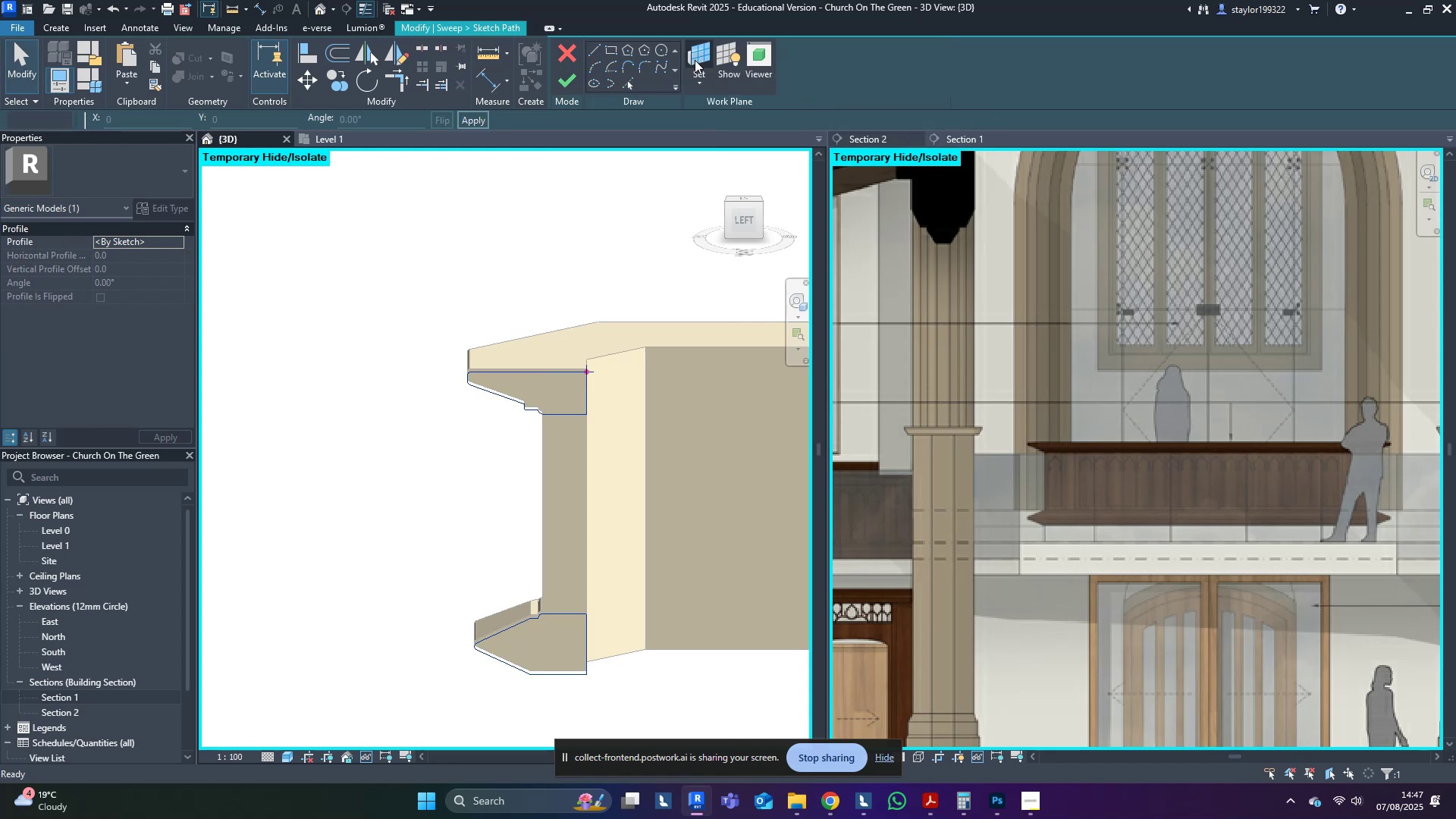 
key(Shift+ShiftLeft)
 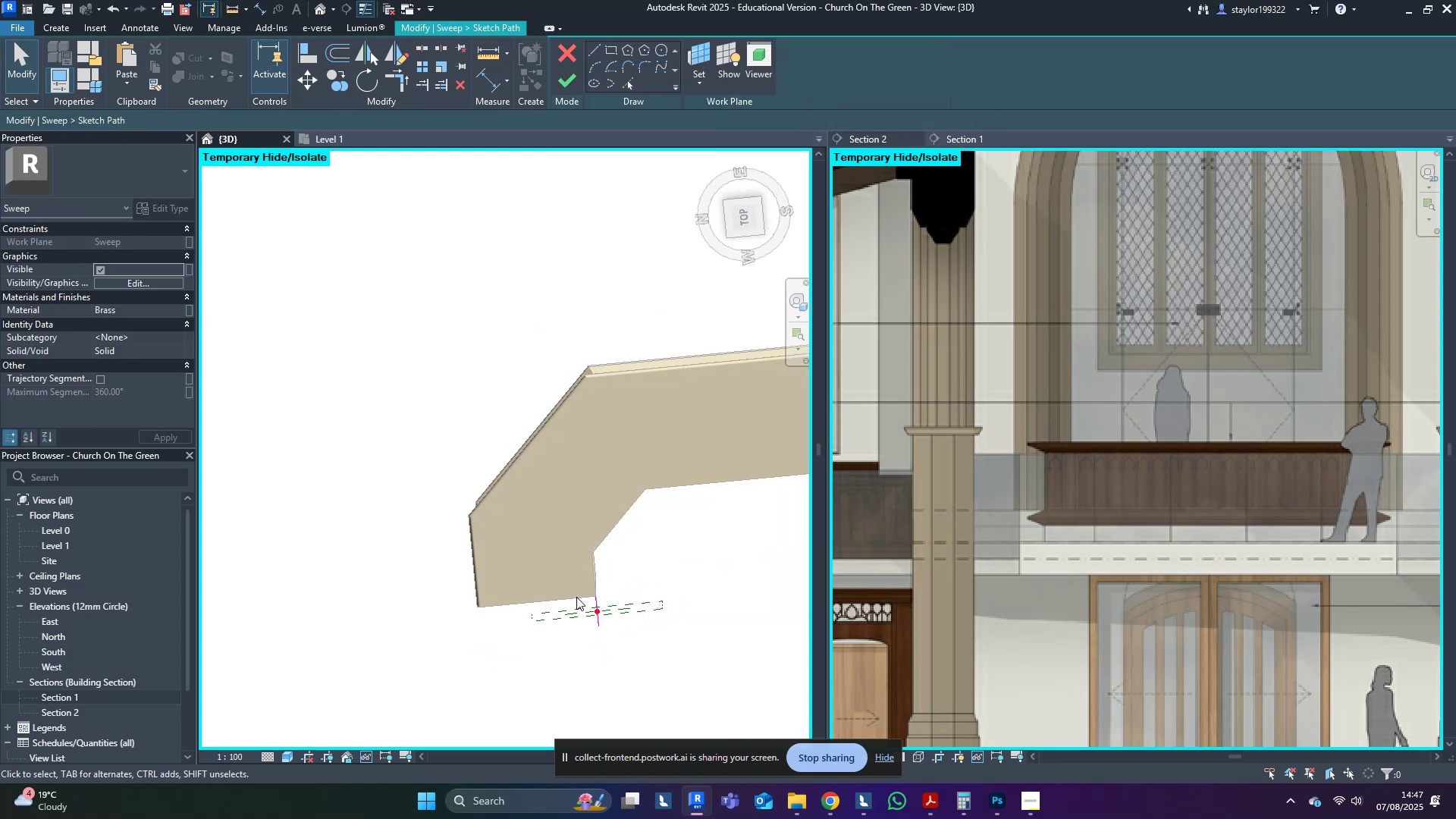 
key(Shift+ShiftLeft)
 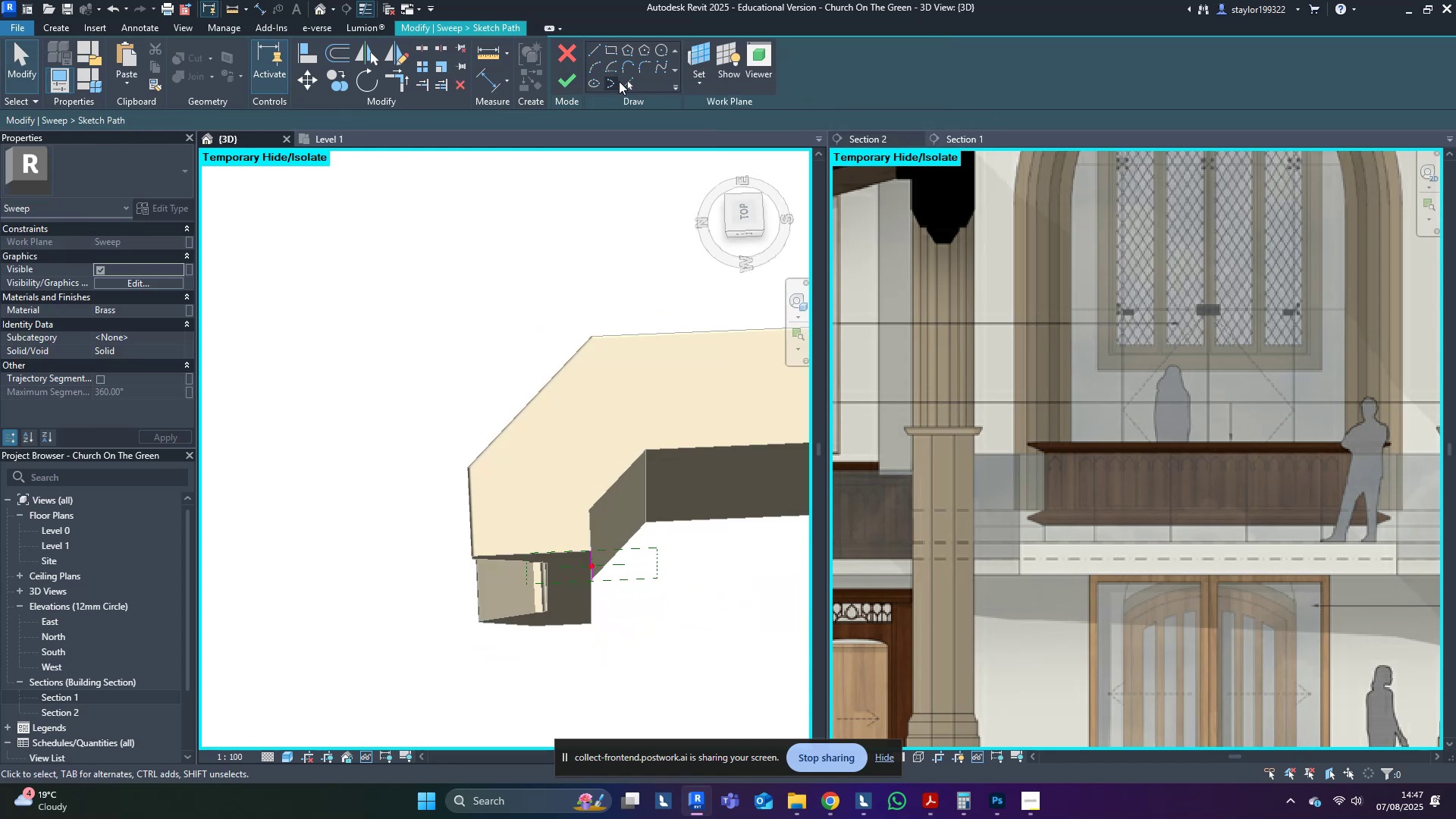 
left_click([631, 87])
 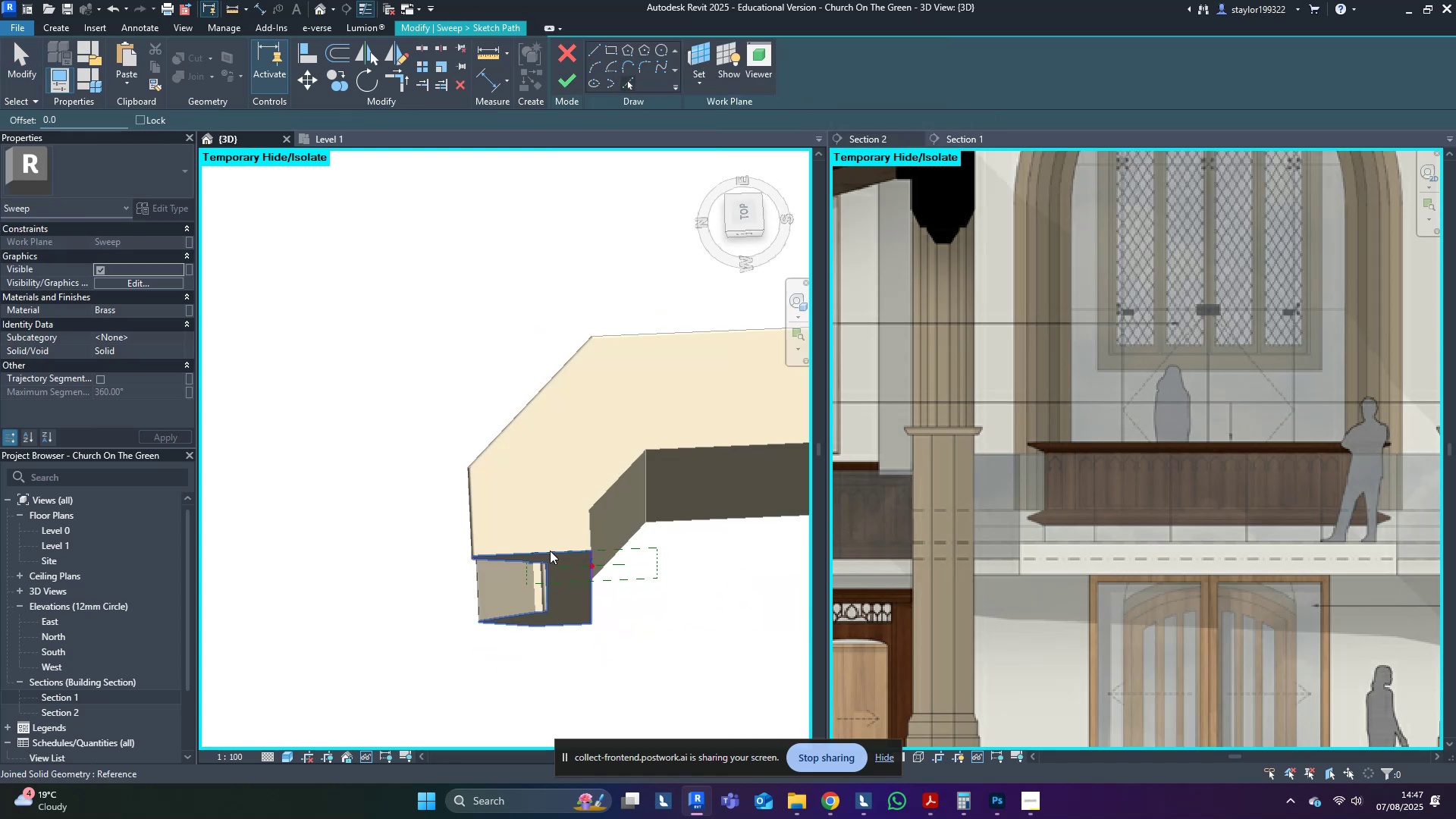 
left_click([550, 551])
 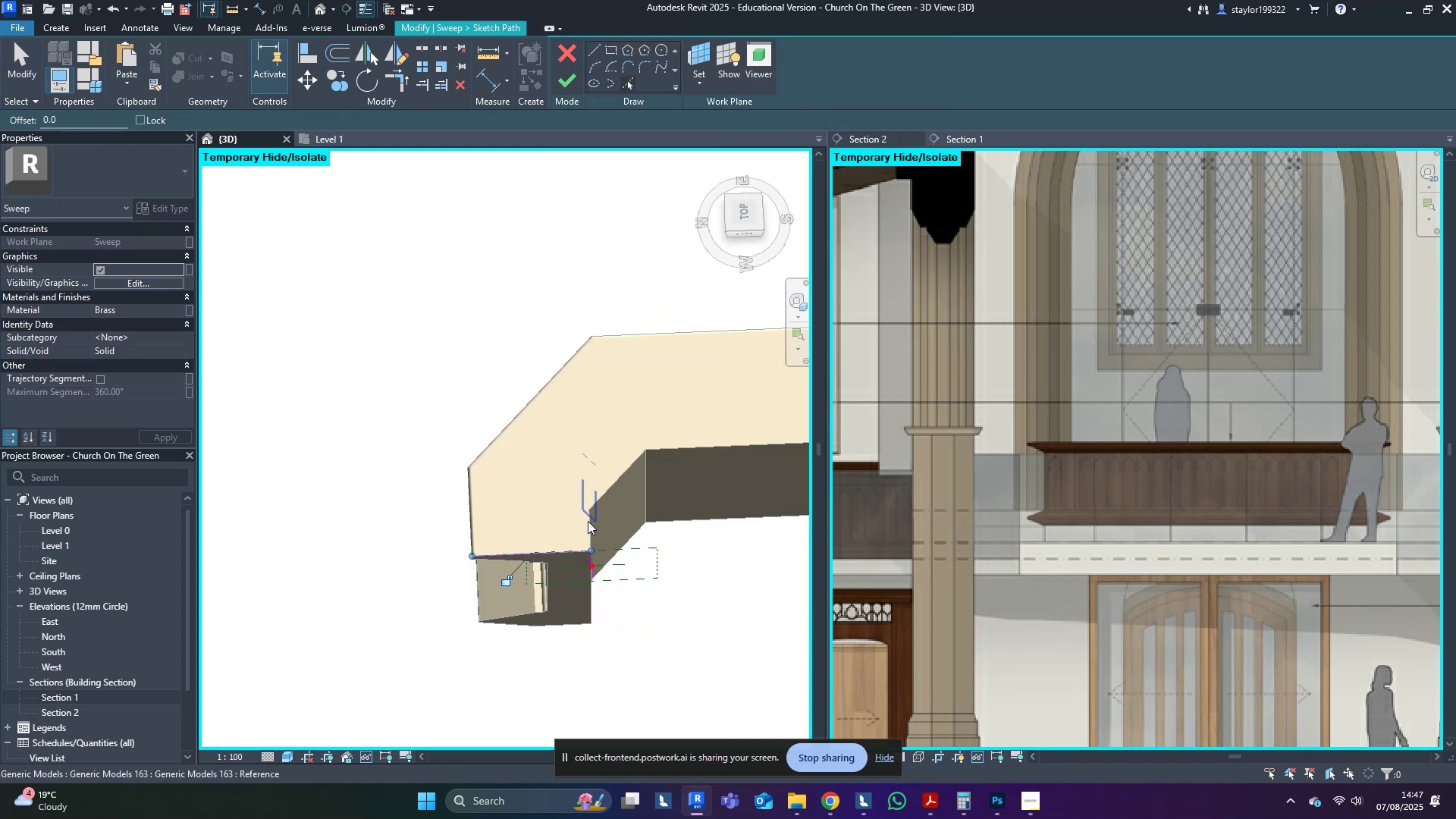 
left_click([588, 522])
 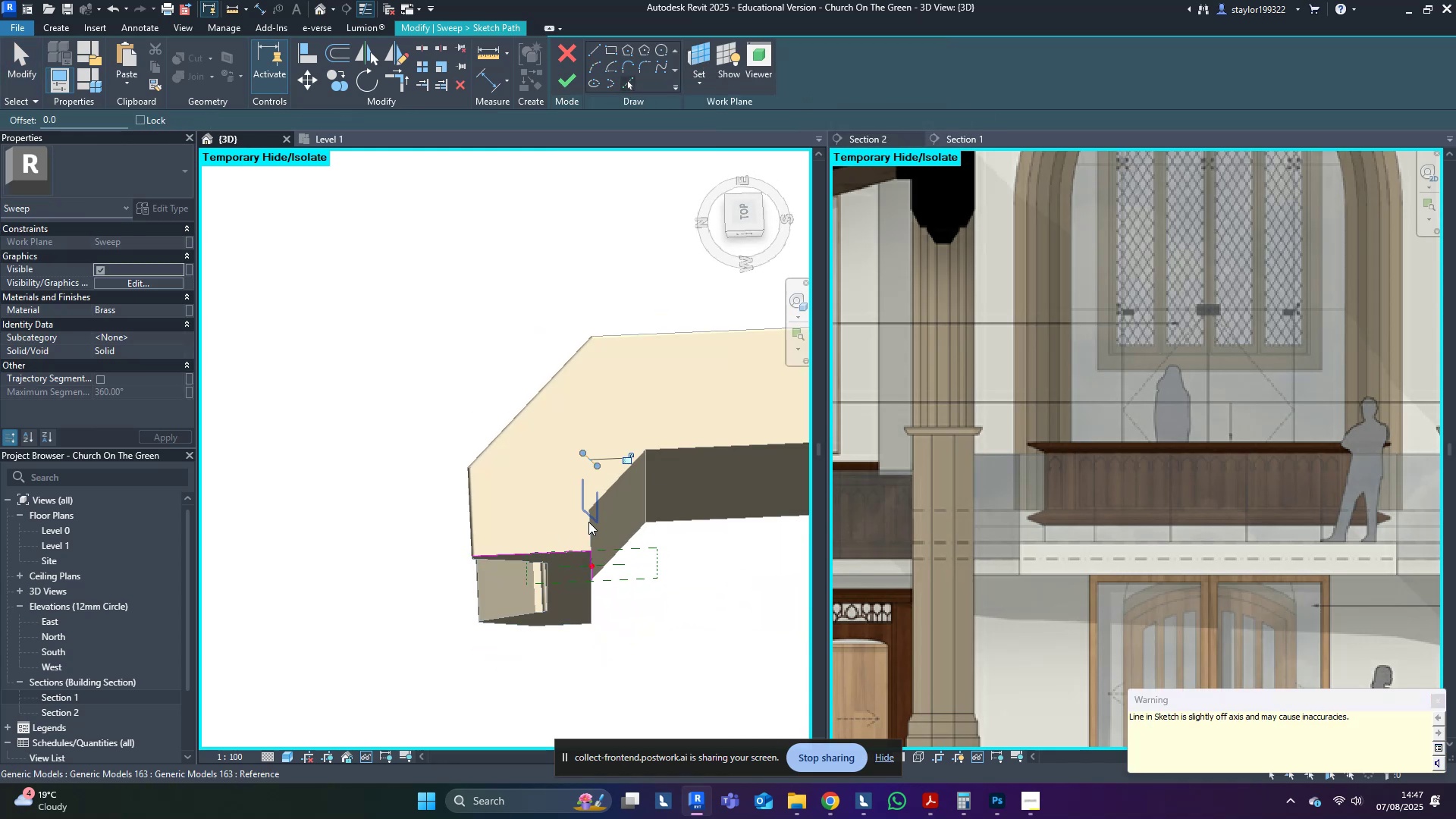 
key(Control+ControlLeft)
 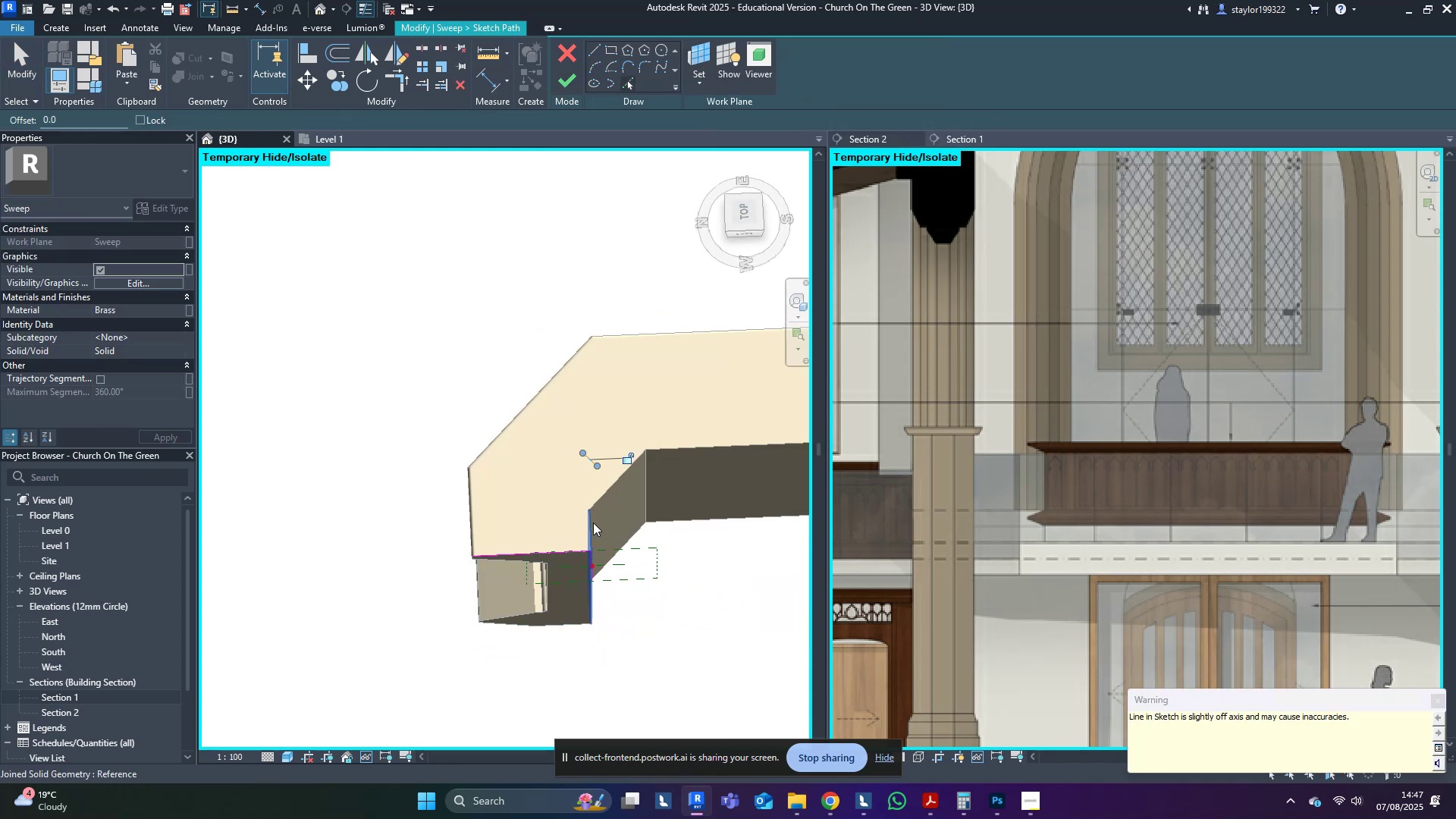 
hold_key(key=Z, duration=1.1)
 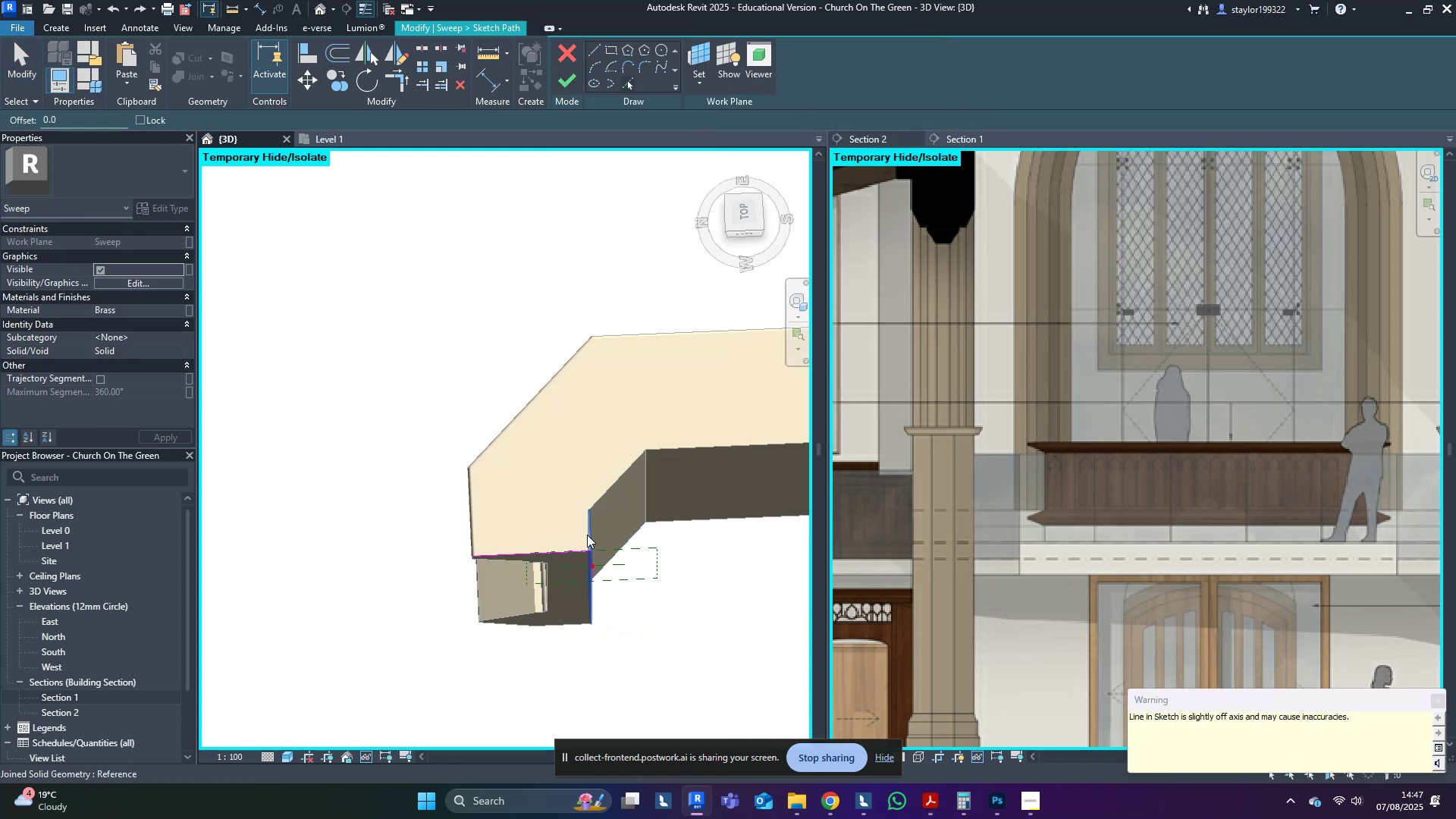 
left_click([592, 532])
 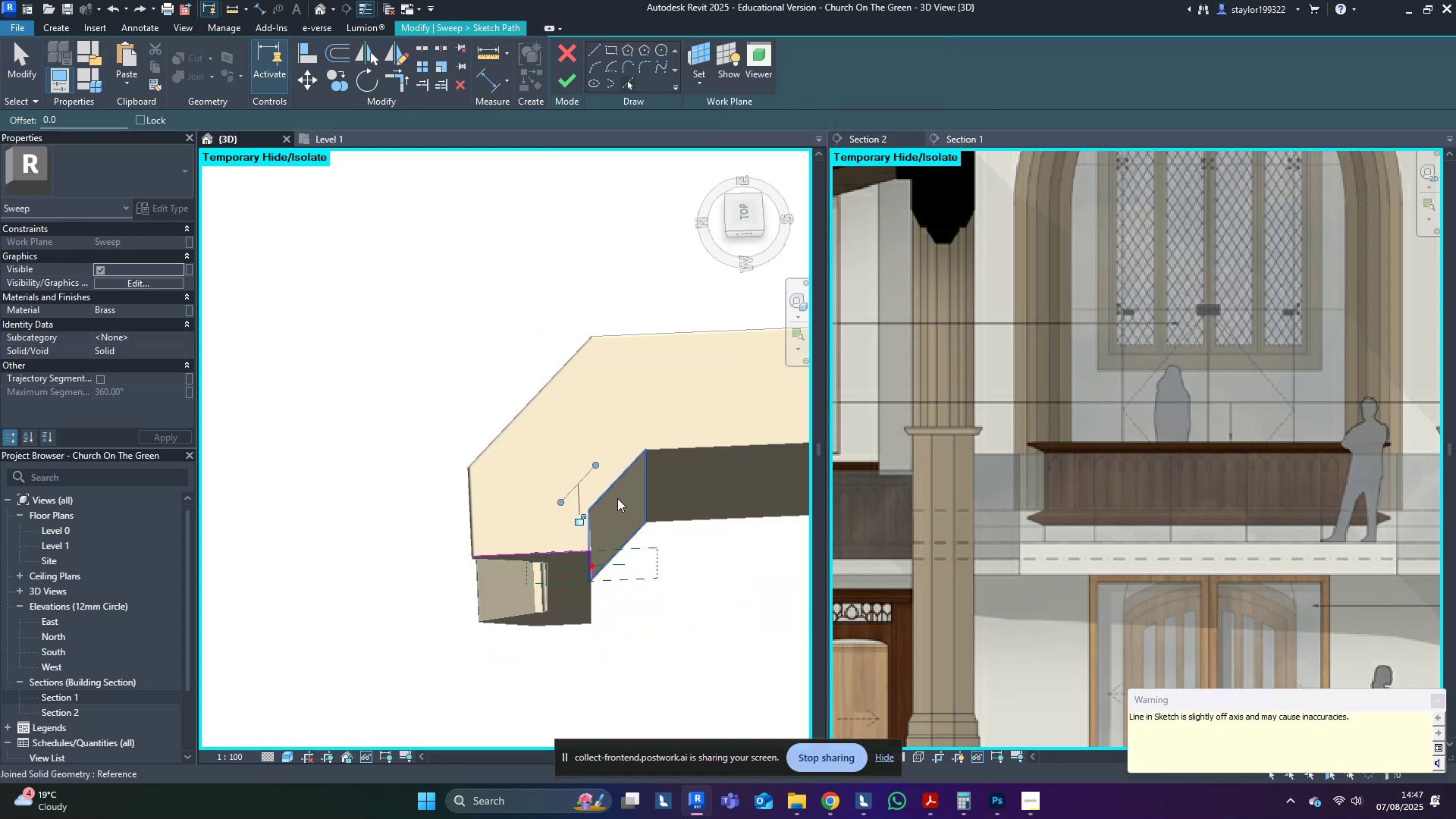 
key(Control+ControlLeft)
 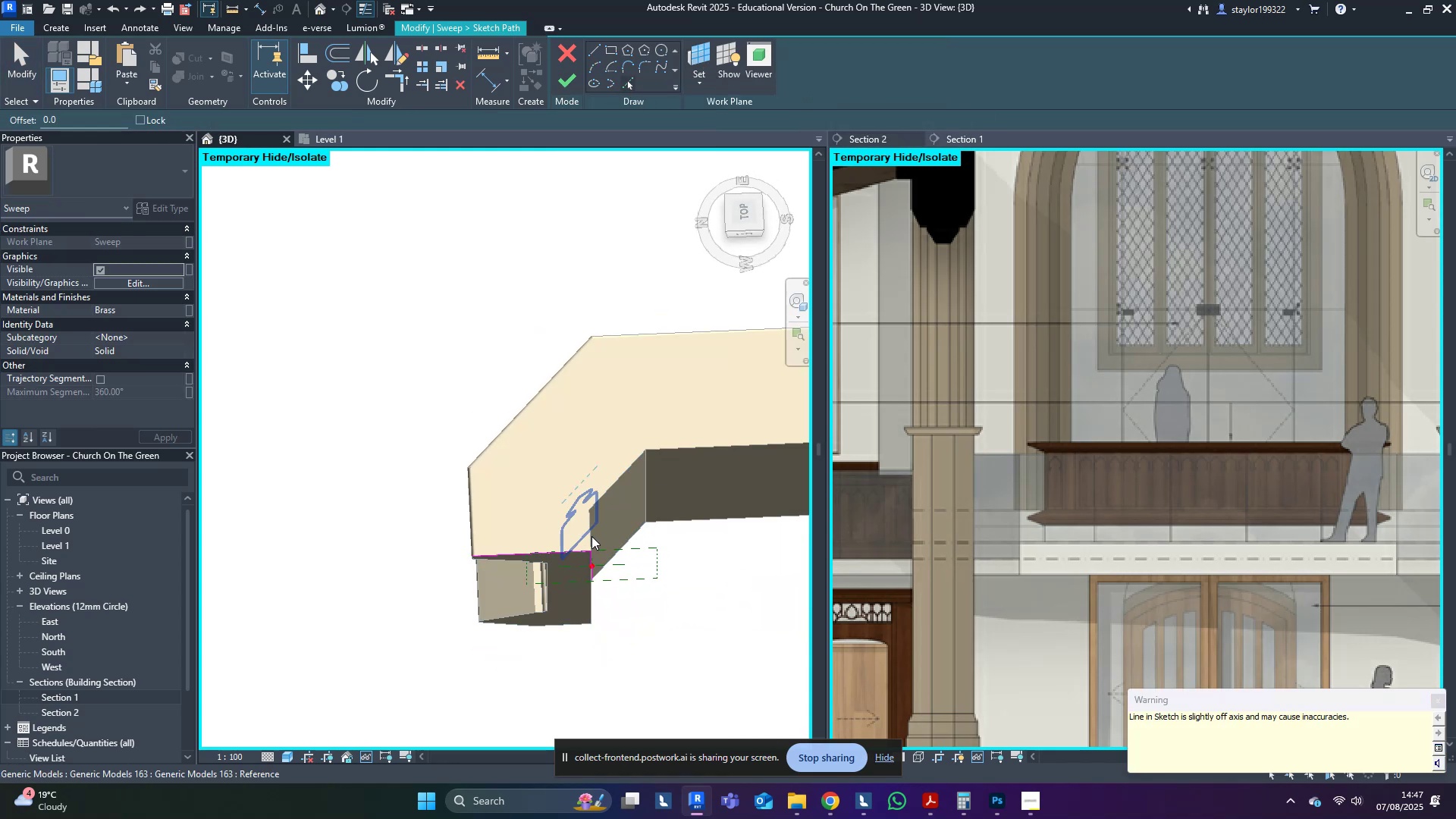 
left_click([594, 541])
 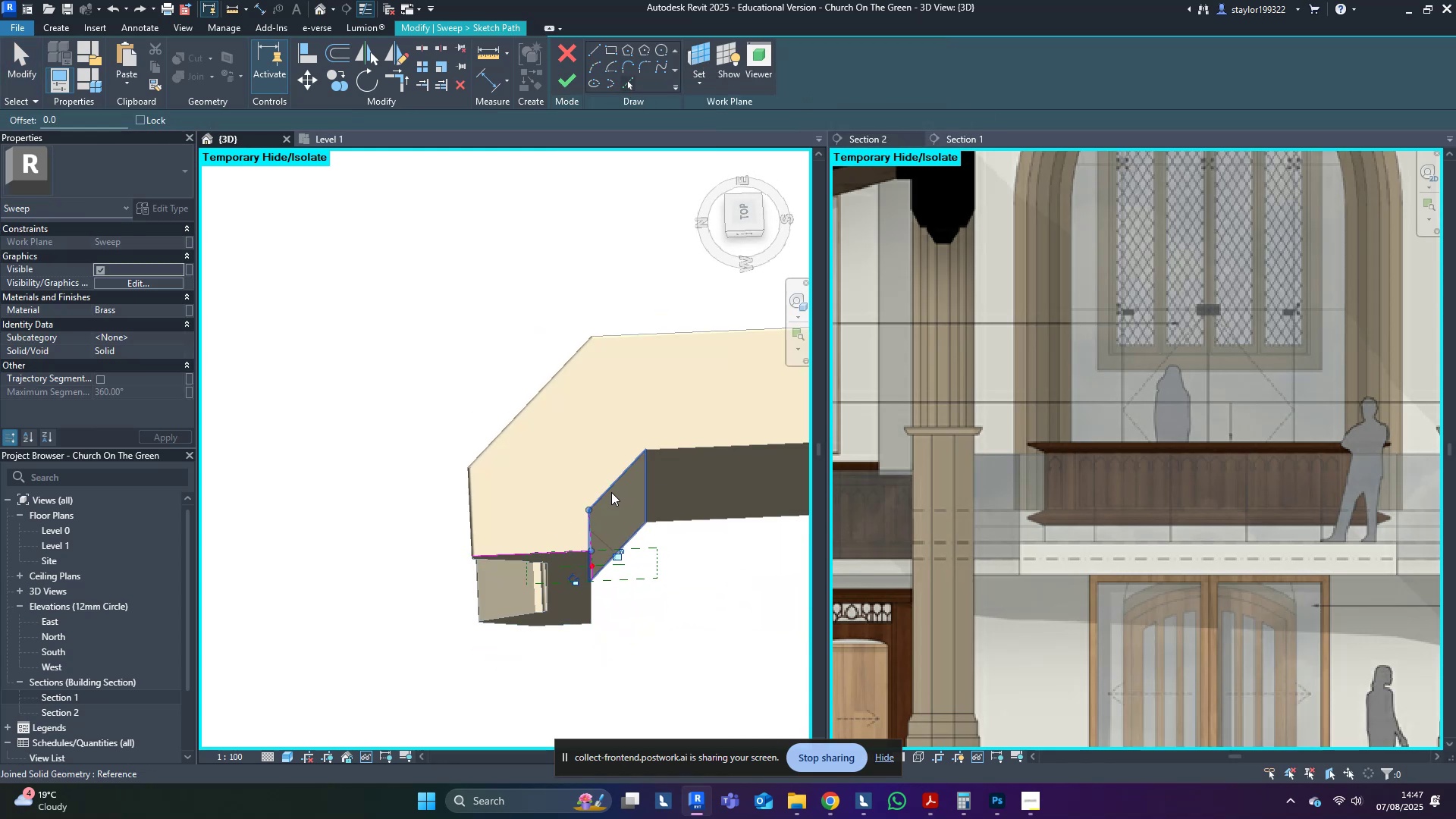 
left_click([611, 492])
 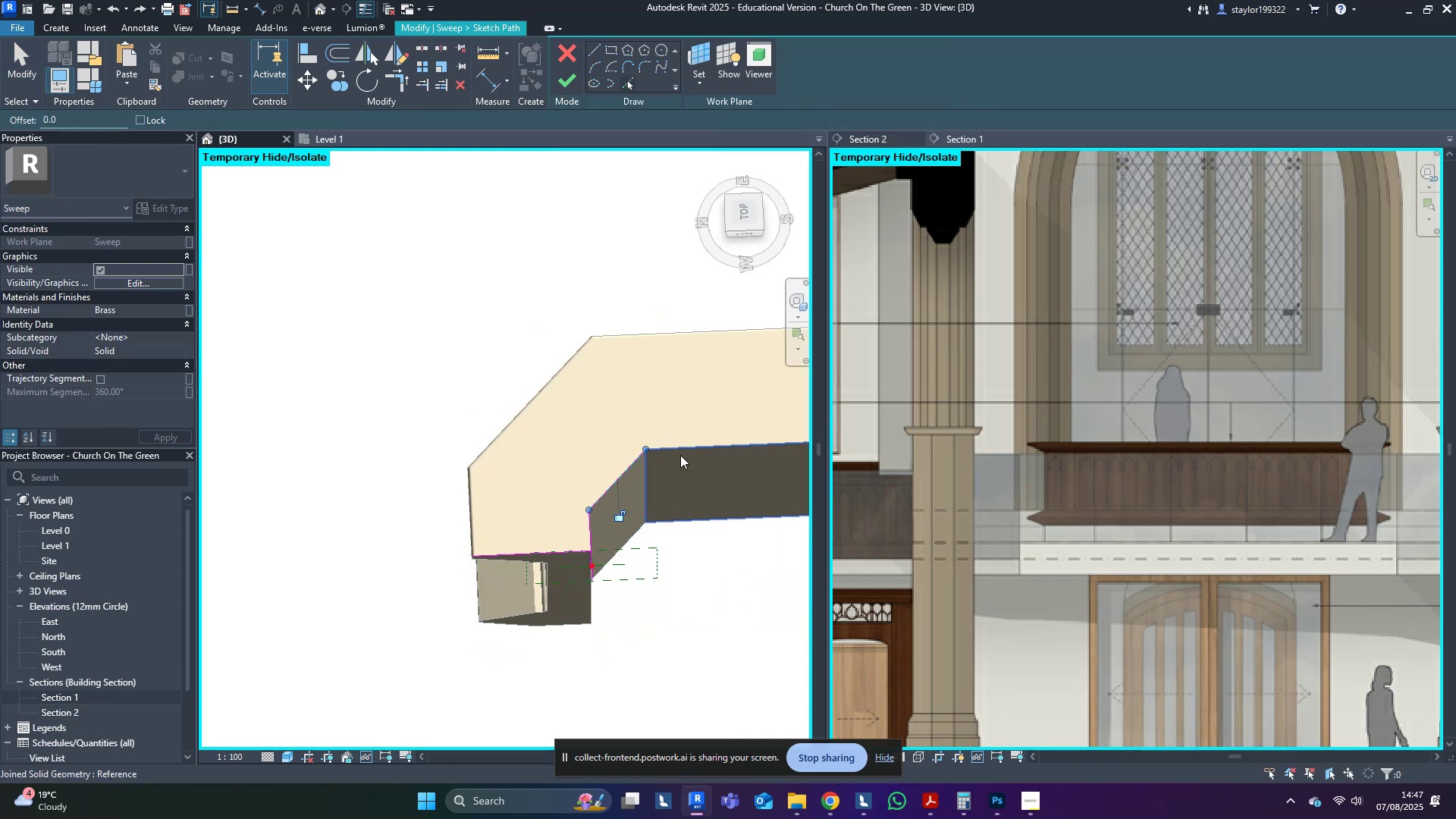 
left_click([680, 455])
 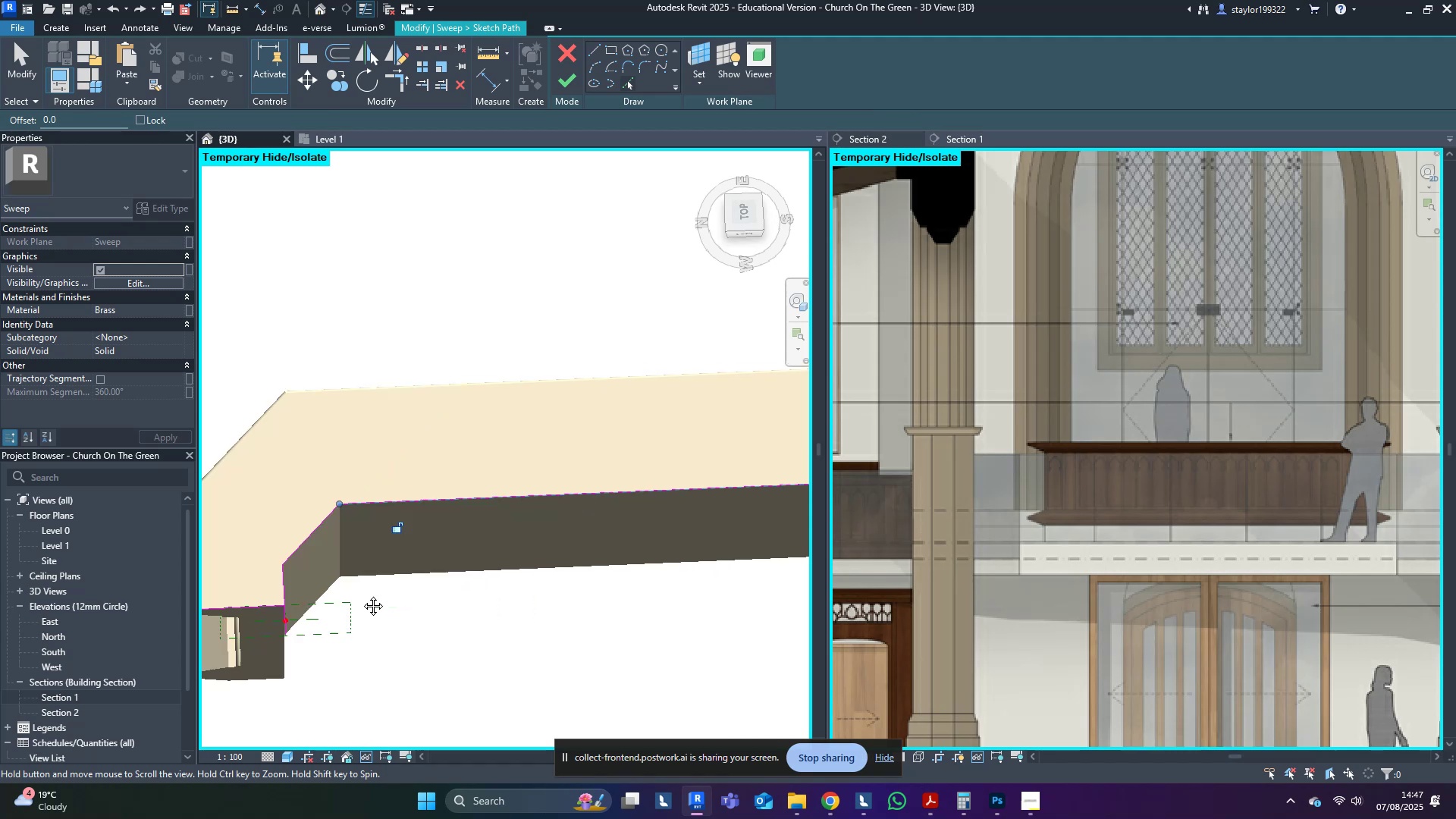 
scroll: coordinate [406, 545], scroll_direction: down, amount: 5.0
 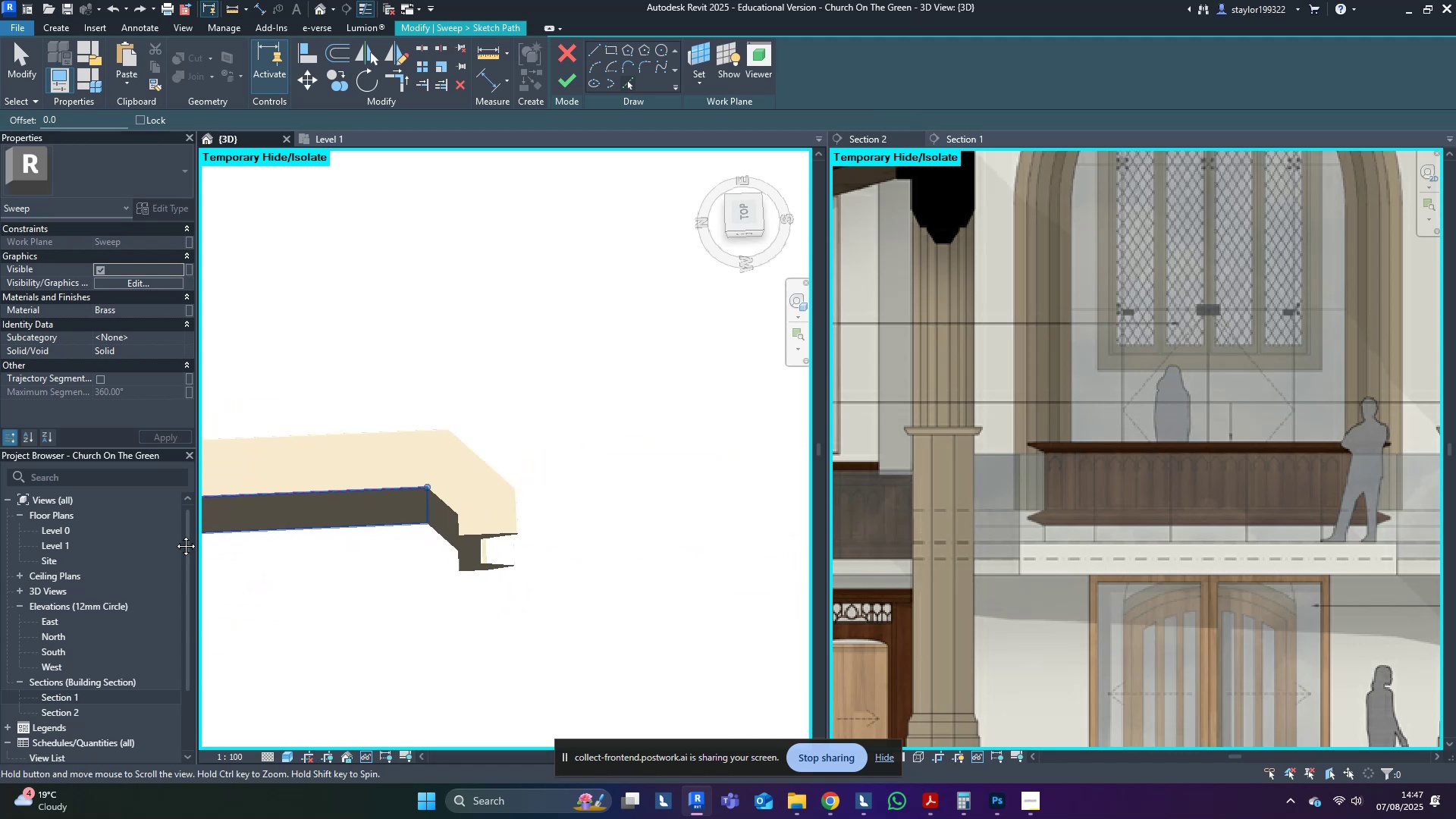 
scroll: coordinate [477, 524], scroll_direction: up, amount: 4.0
 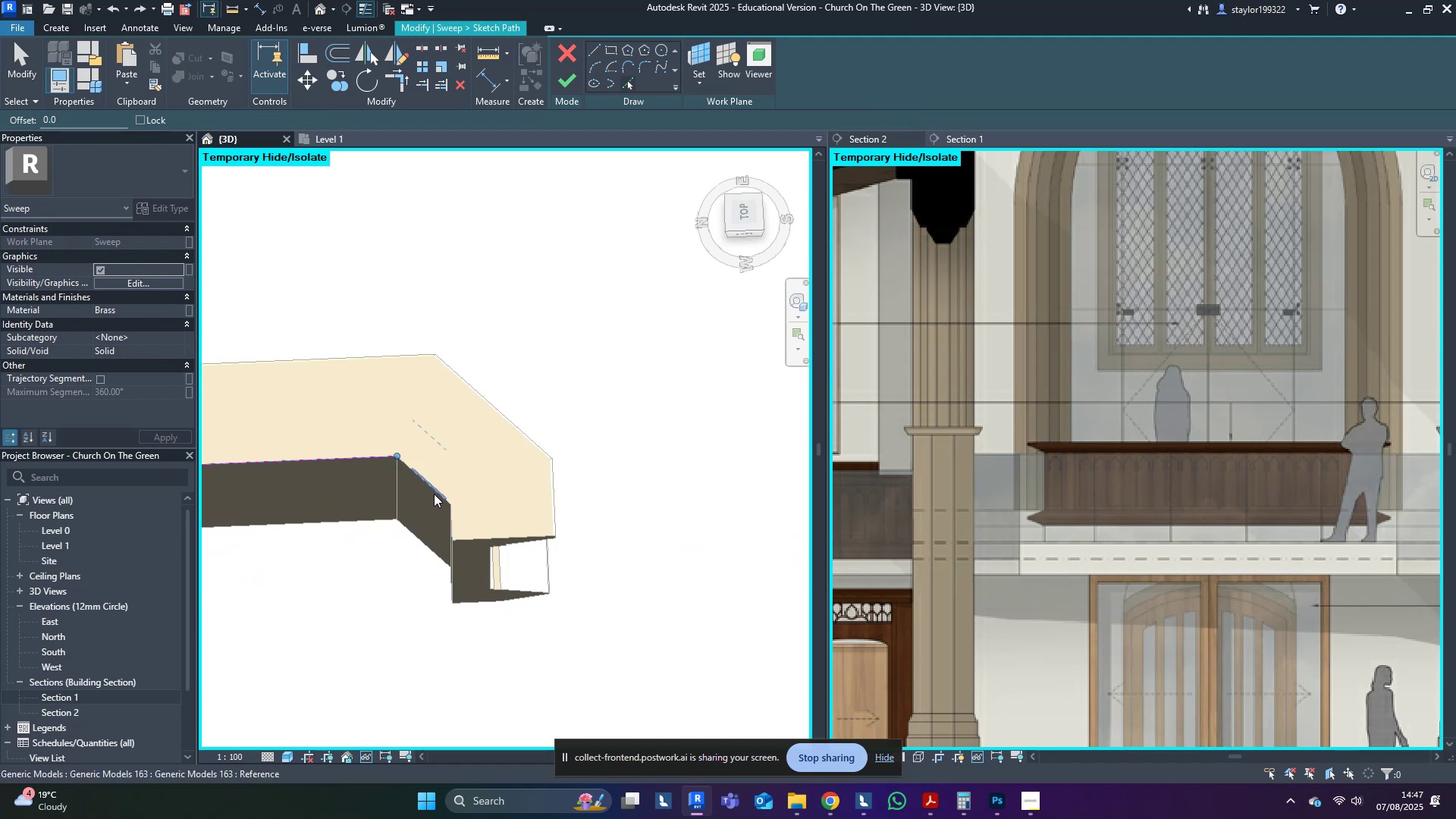 
left_click([433, 491])
 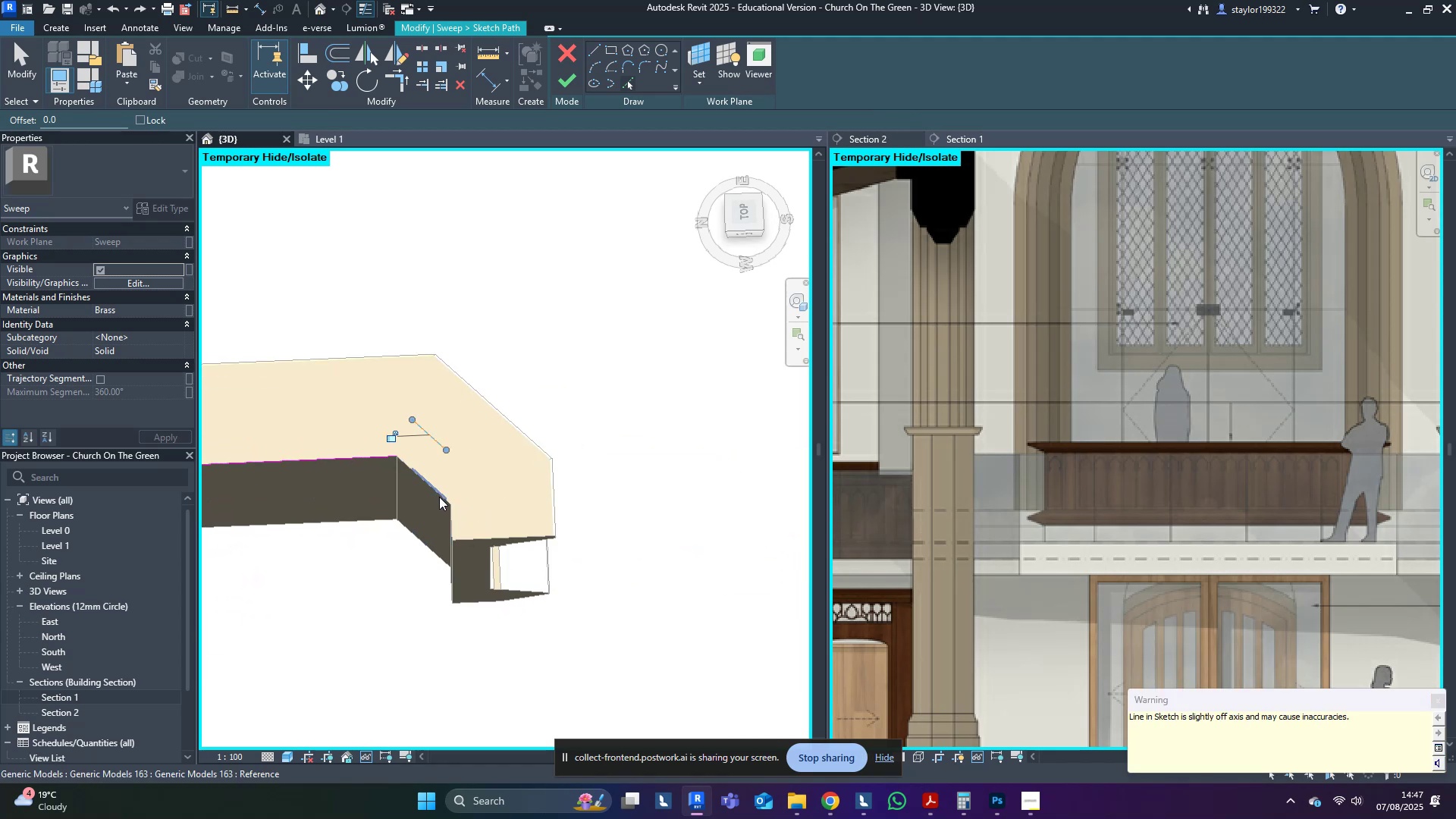 
key(Control+Z)
 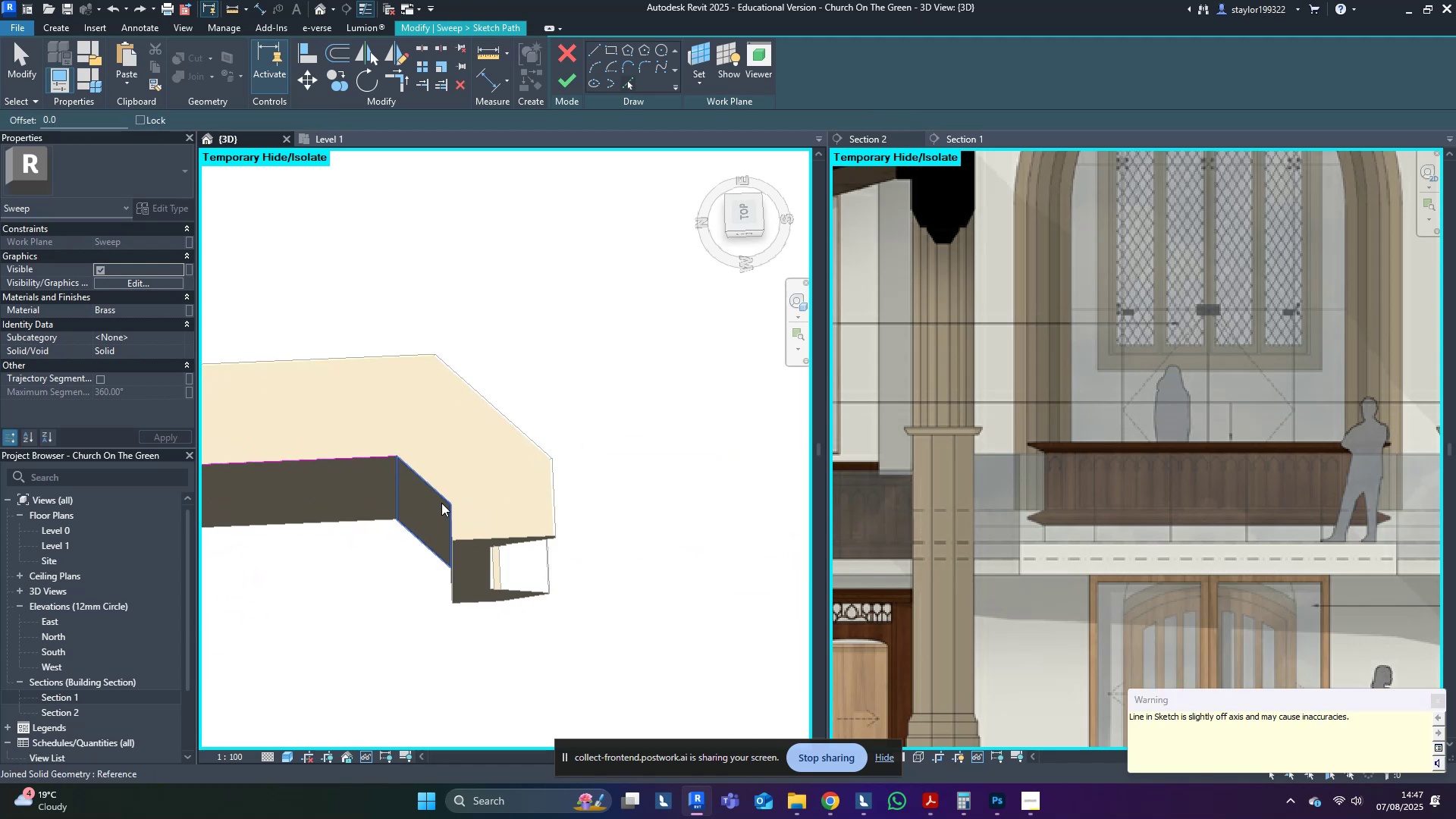 
left_click([441, 503])
 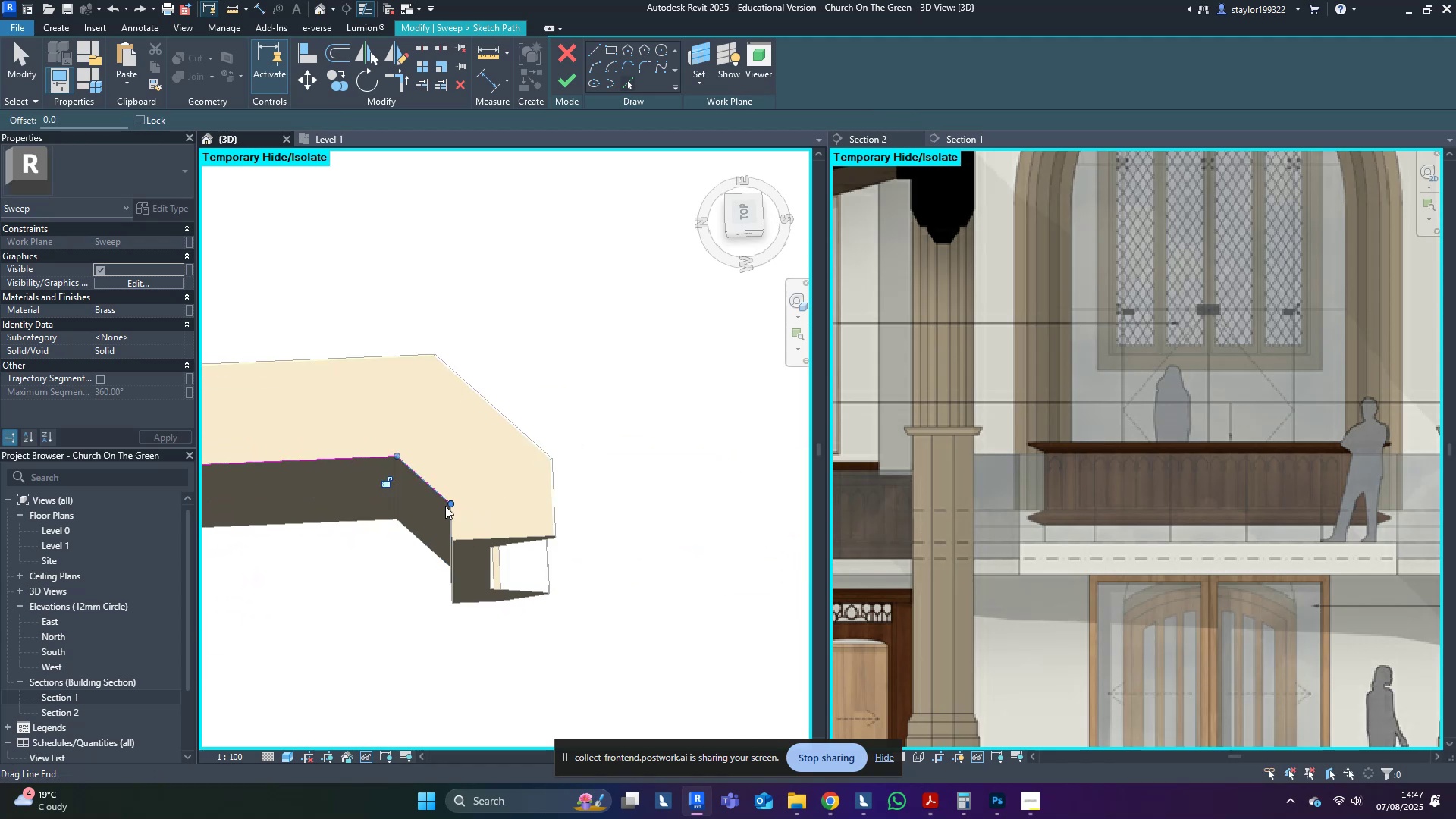 
scroll: coordinate [459, 518], scroll_direction: up, amount: 5.0
 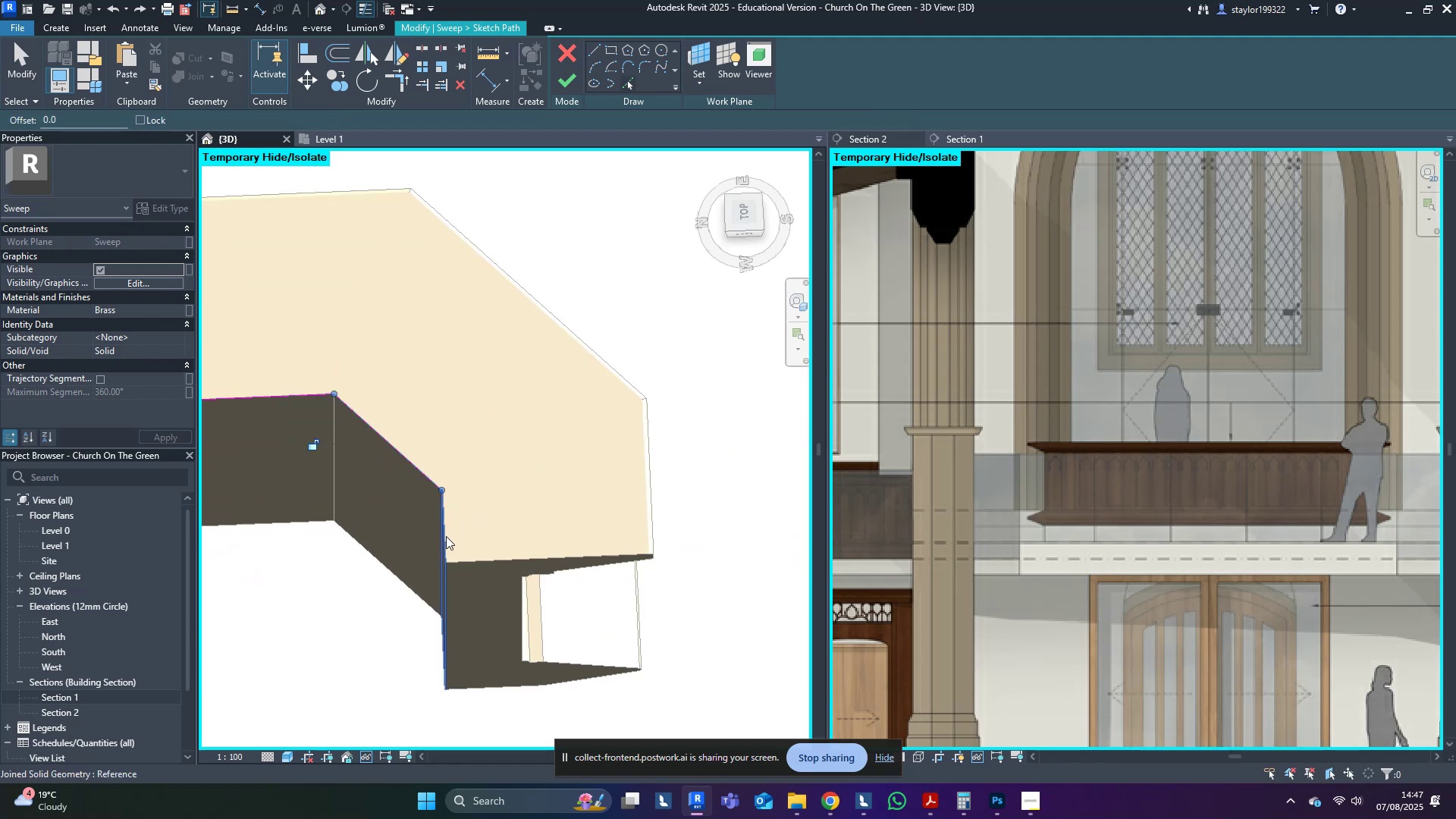 
left_click([446, 536])
 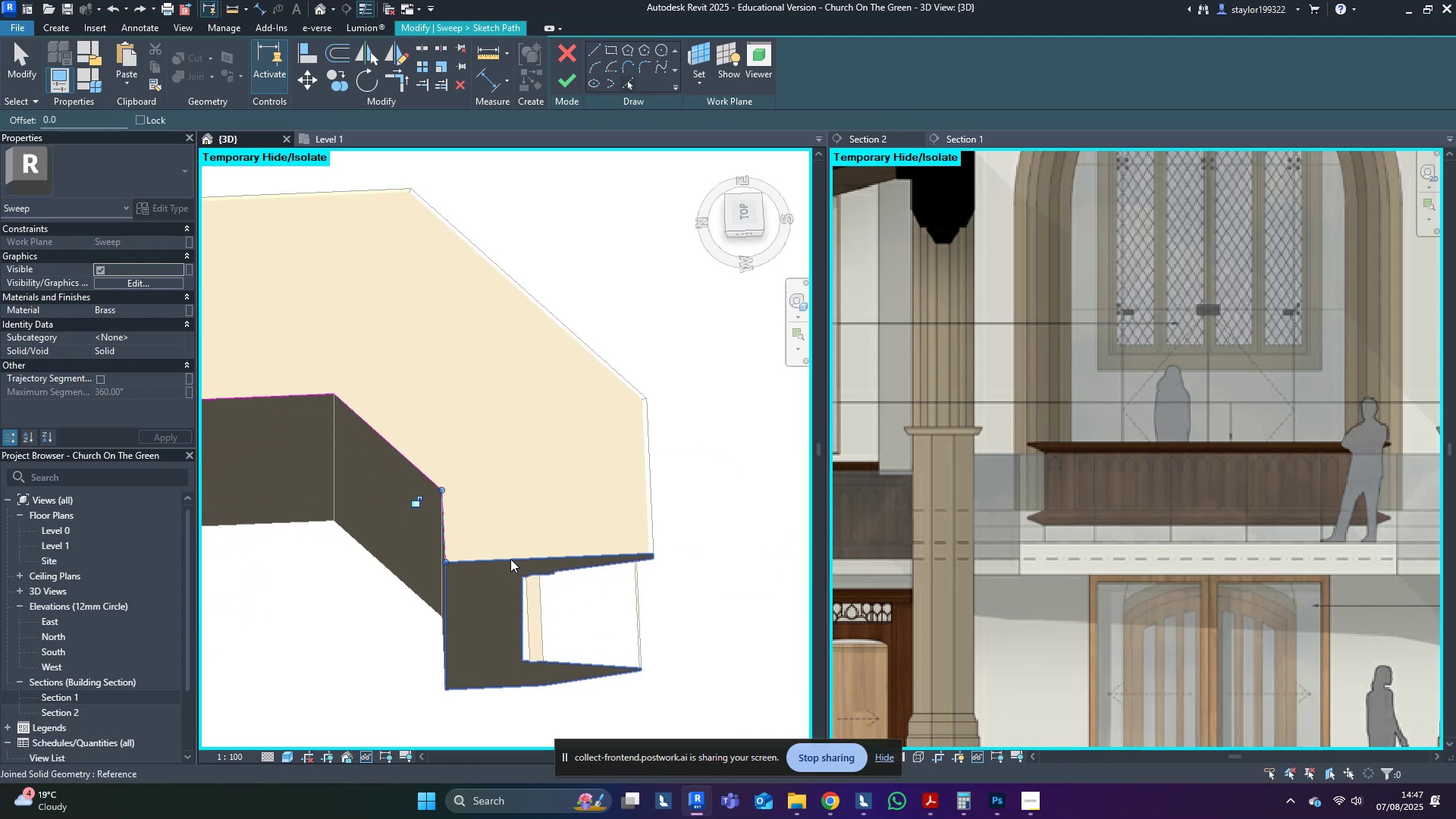 
left_click([510, 559])
 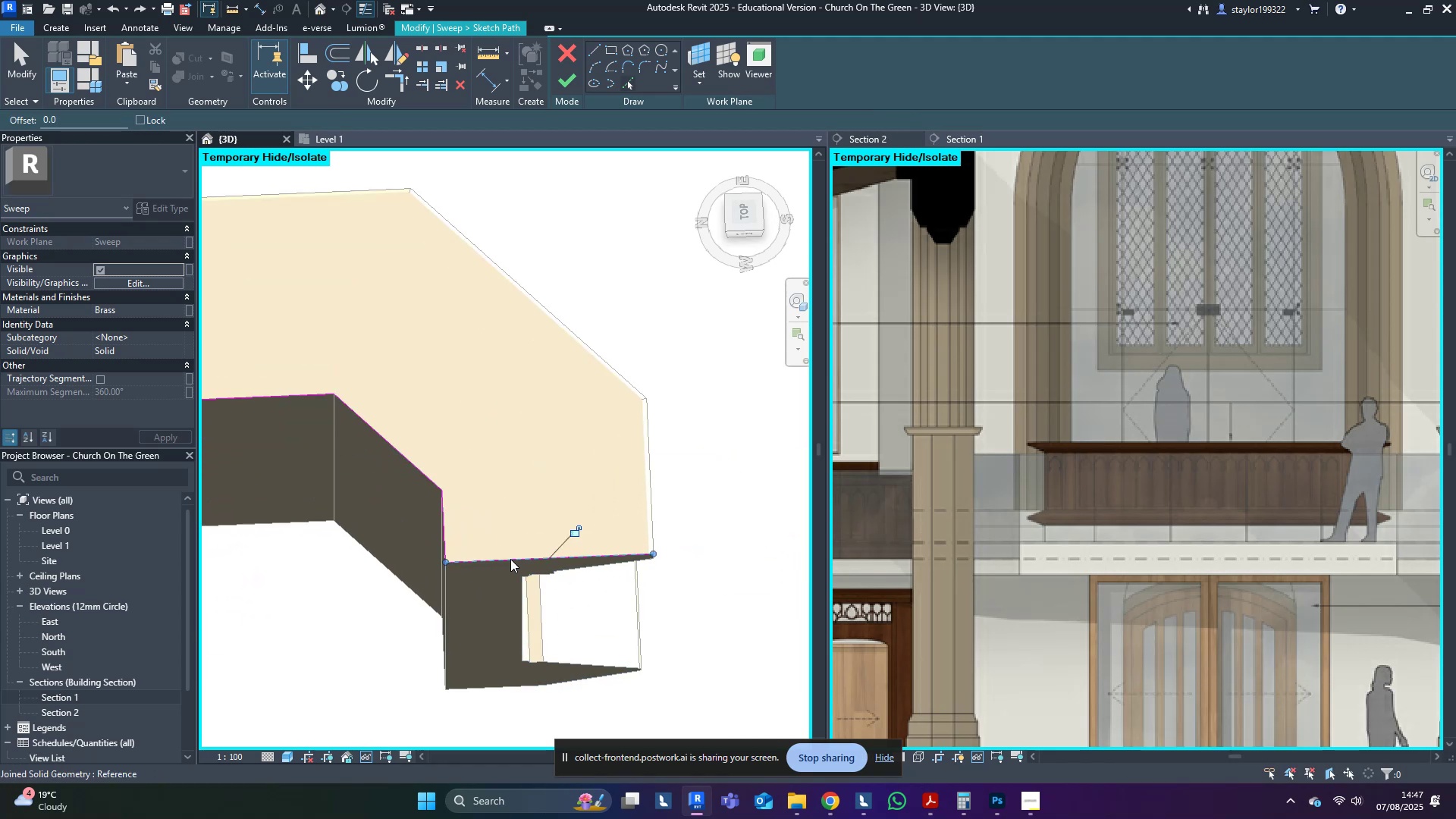 
scroll: coordinate [513, 556], scroll_direction: down, amount: 9.0
 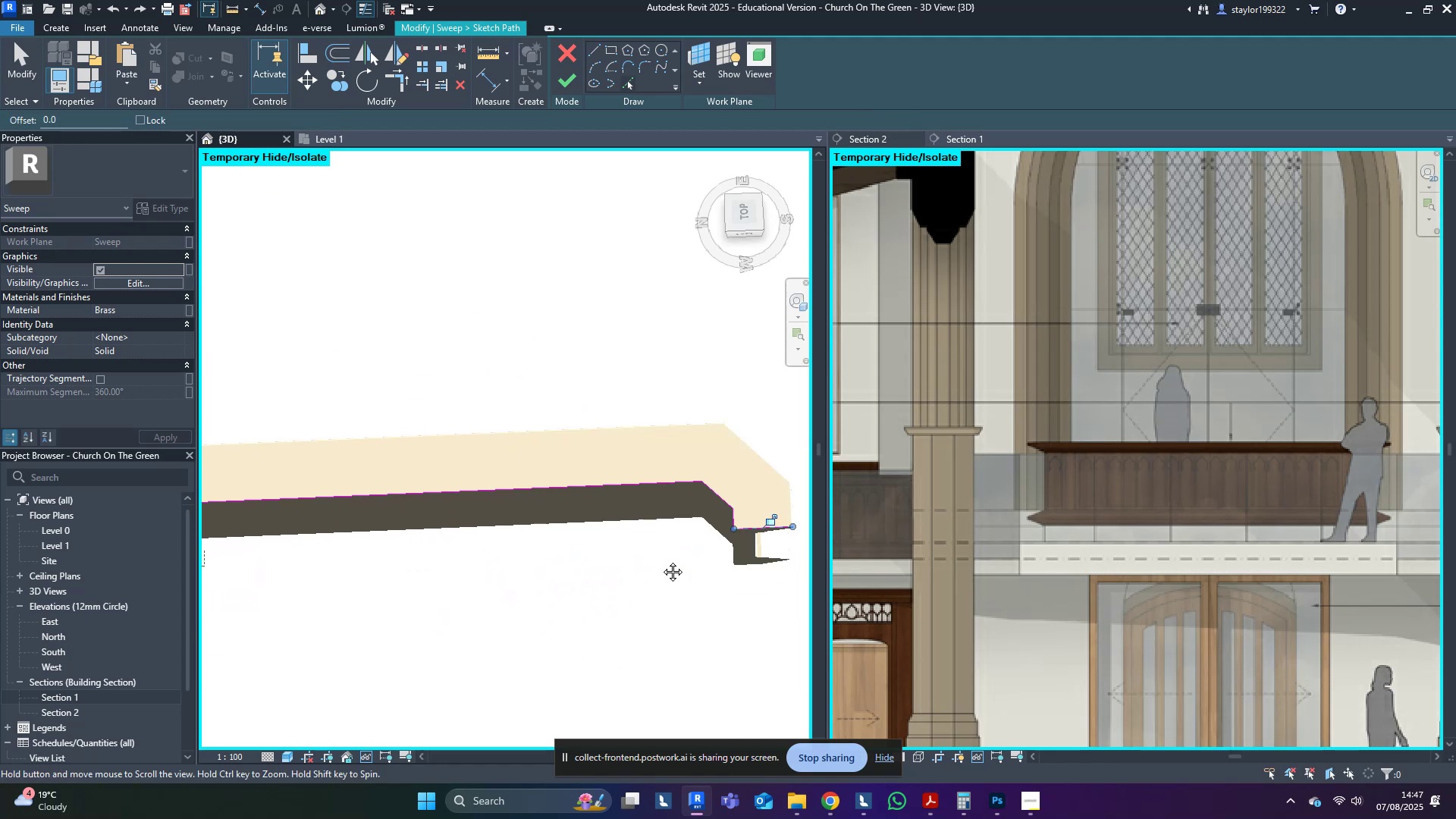 
key(D)
 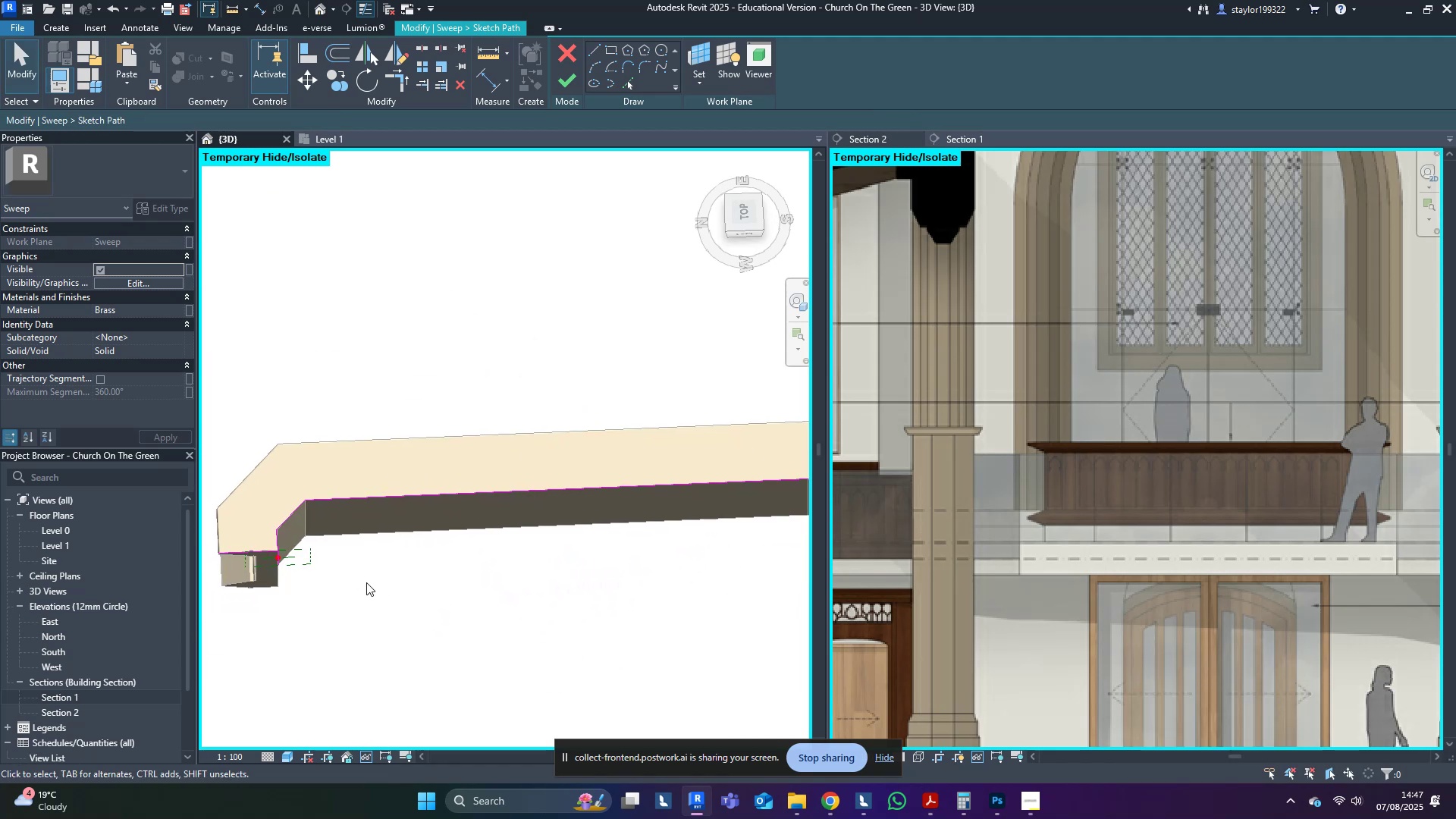 
left_click([367, 581])
 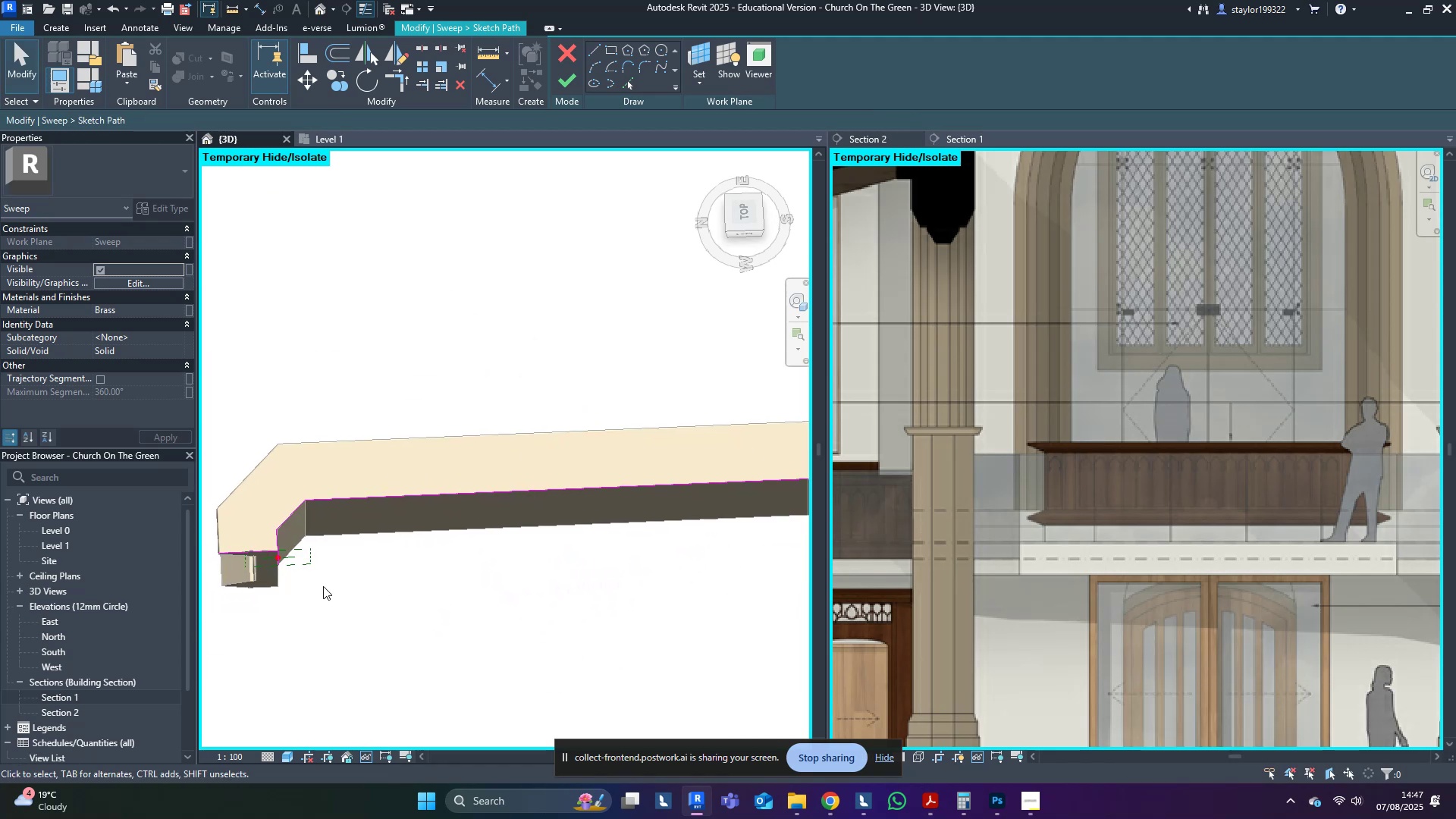 
scroll: coordinate [284, 566], scroll_direction: up, amount: 7.0
 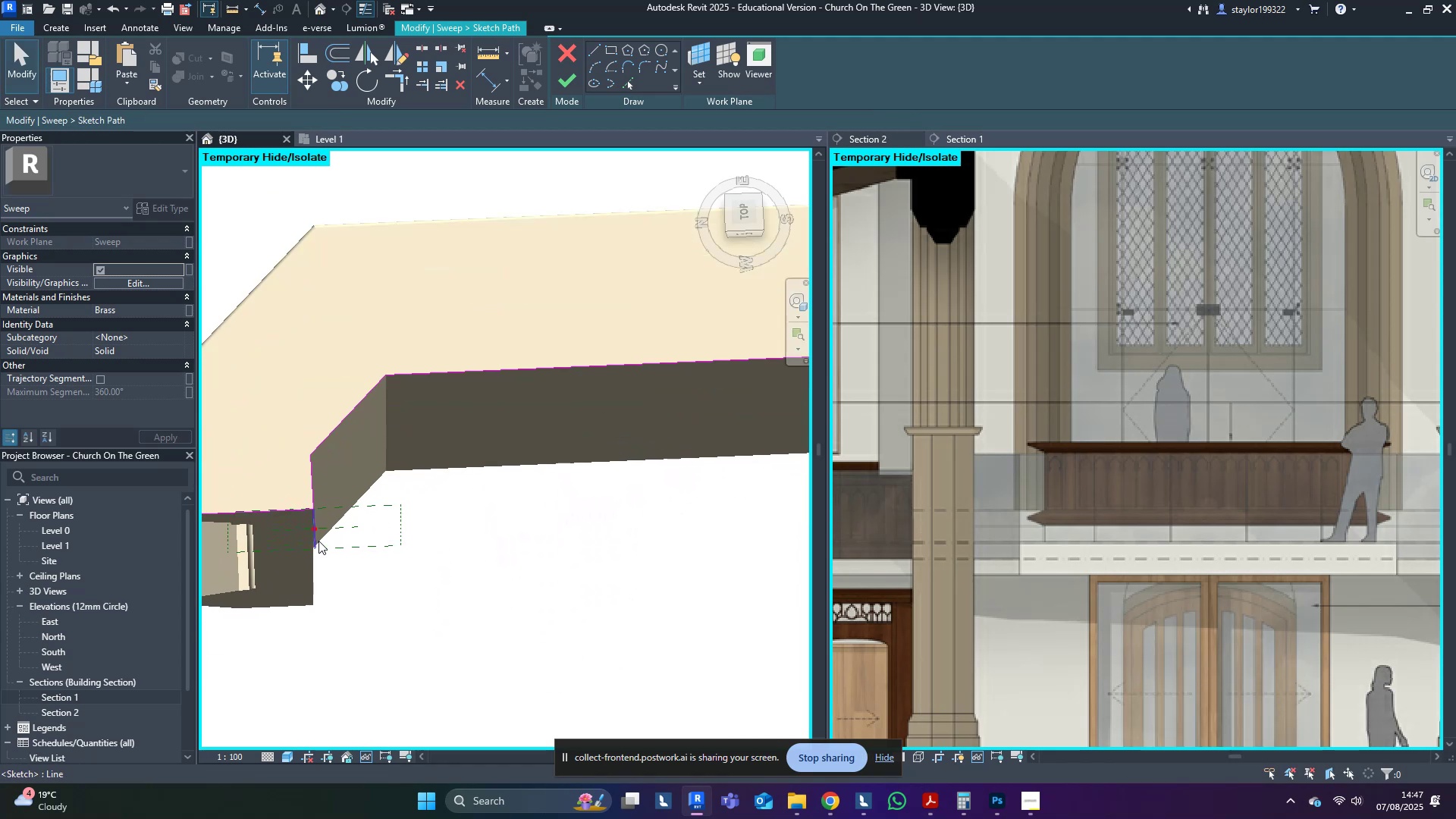 
left_click([318, 541])
 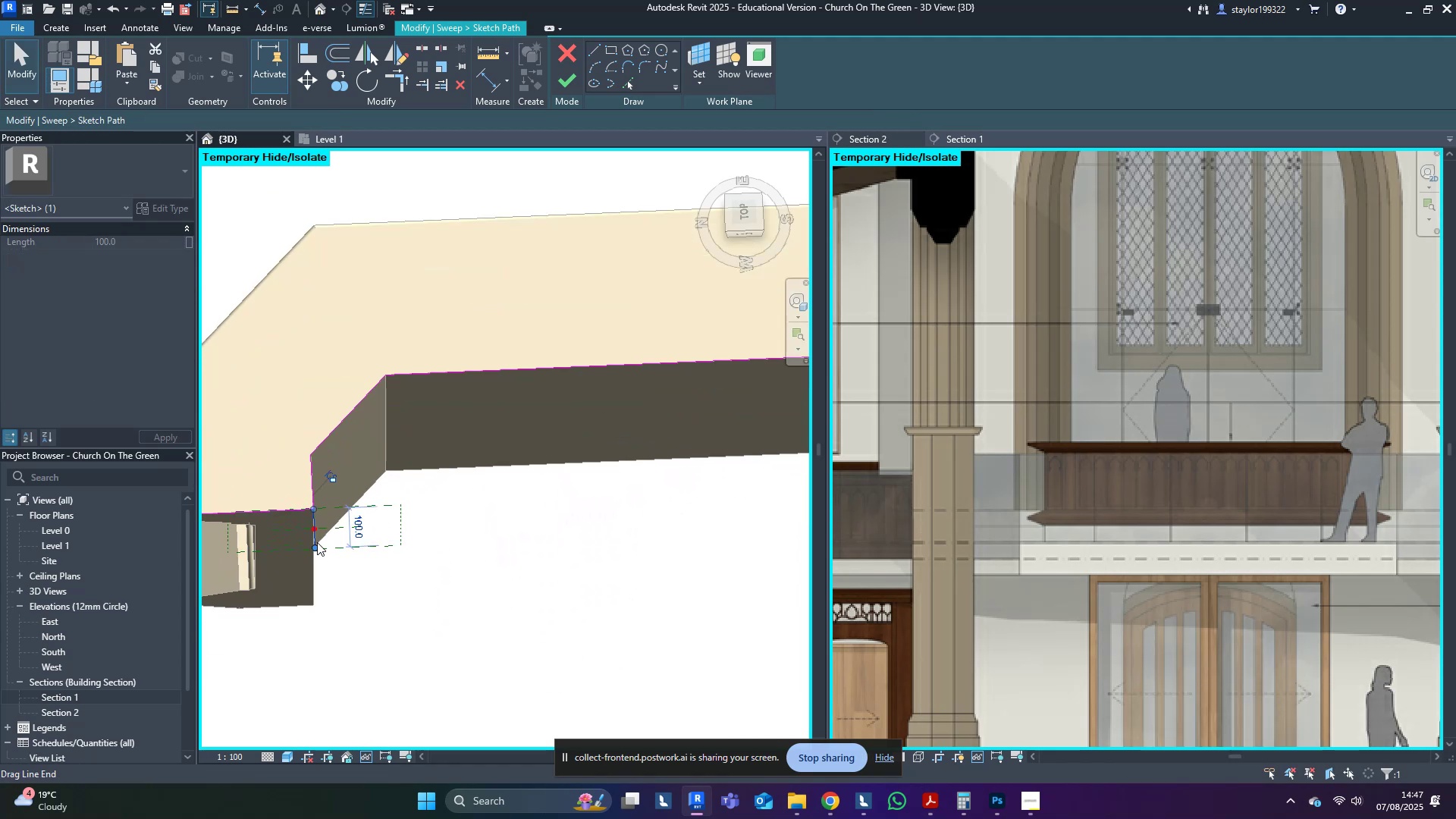 
key(Delete)
 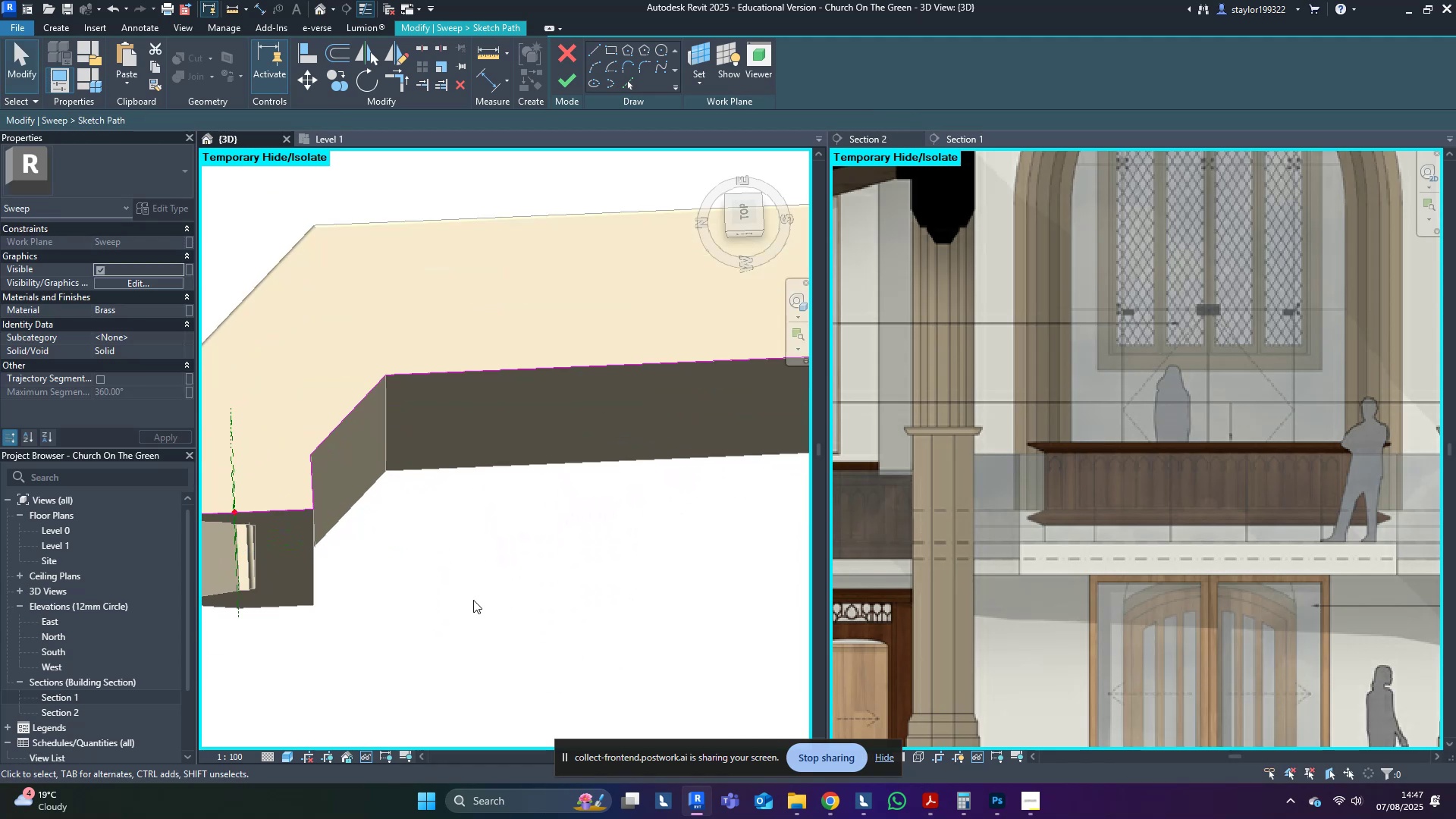 
scroll: coordinate [472, 600], scroll_direction: down, amount: 4.0
 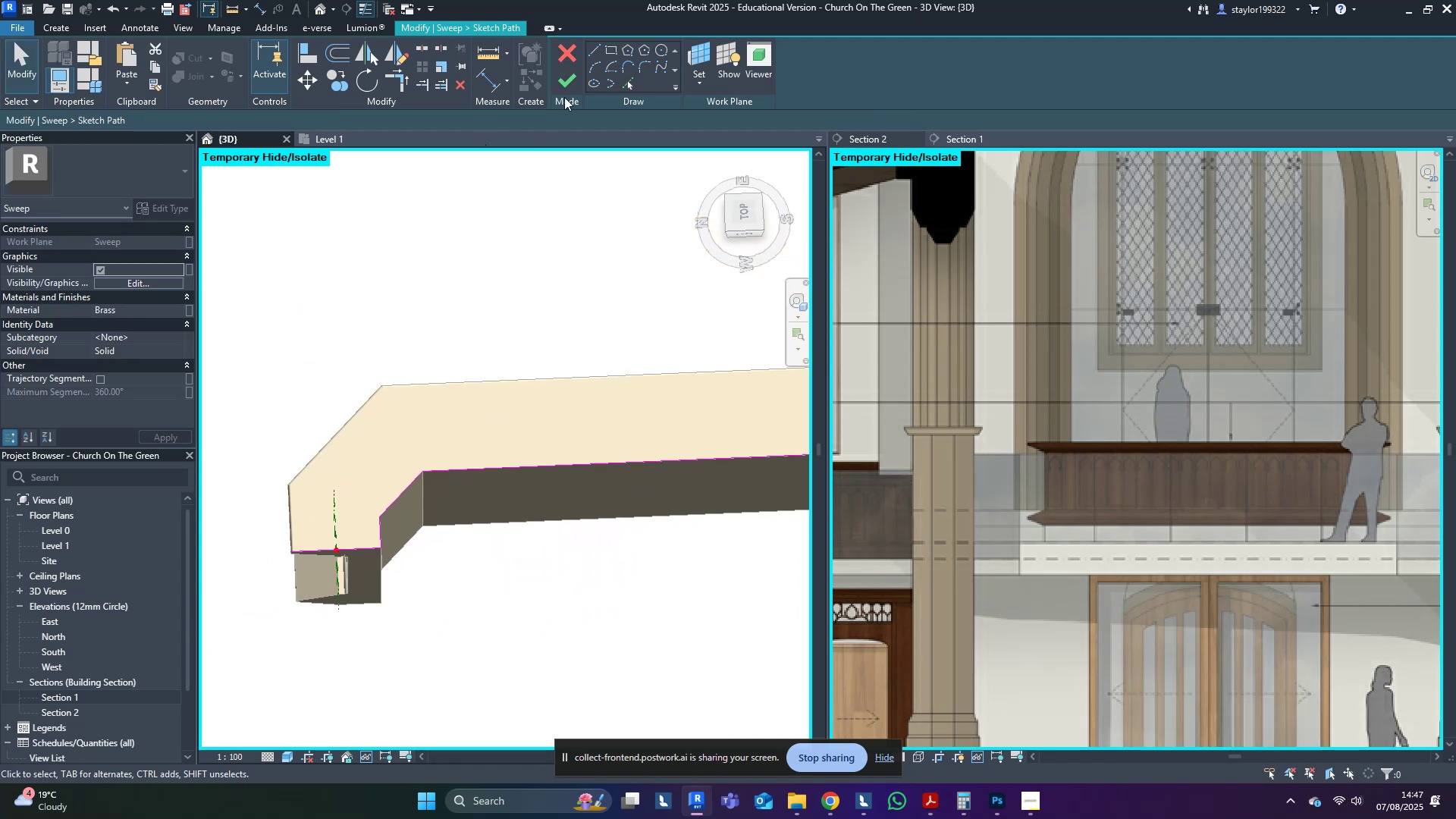 
left_click([576, 79])
 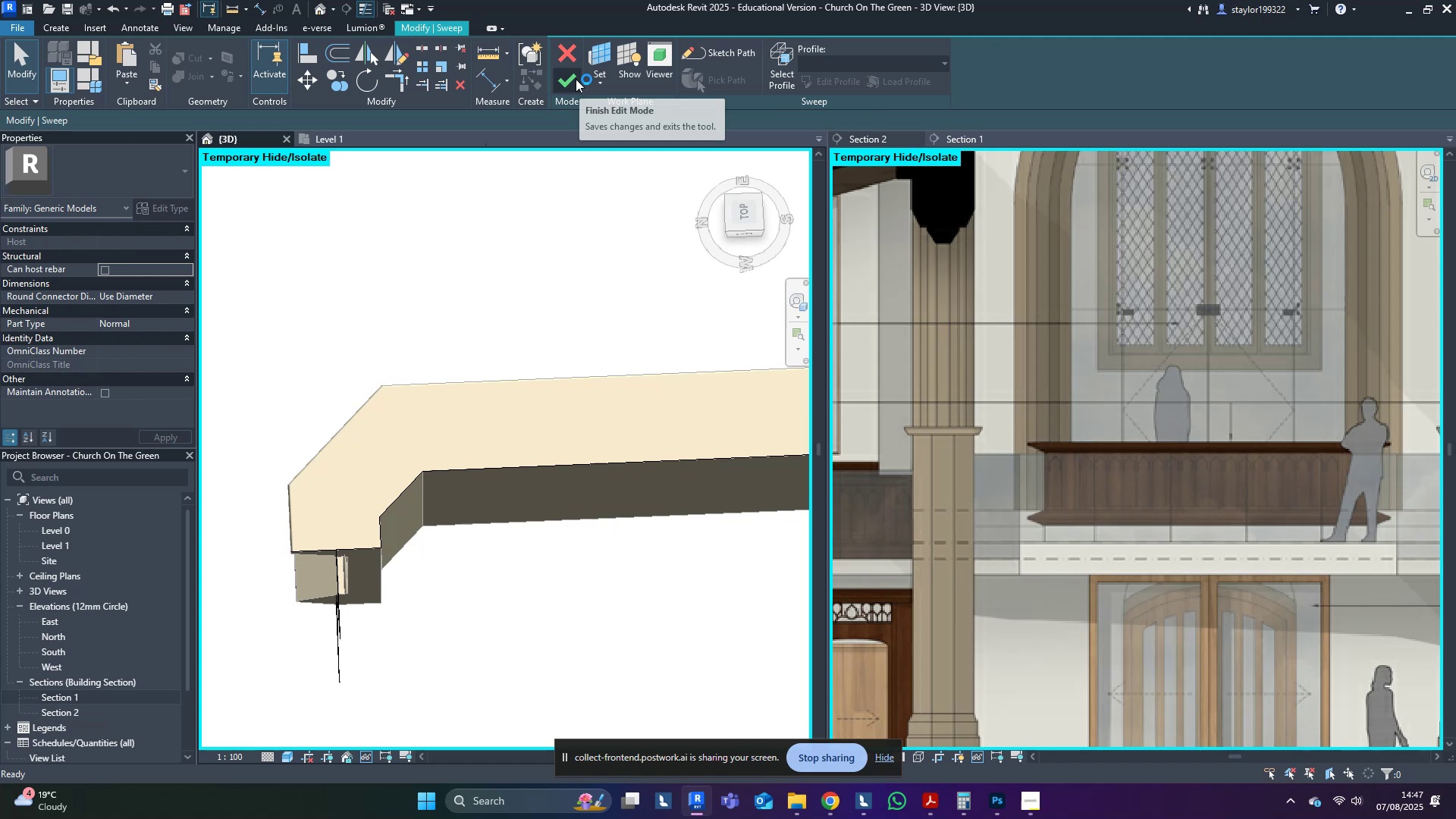 
left_click([576, 79])
 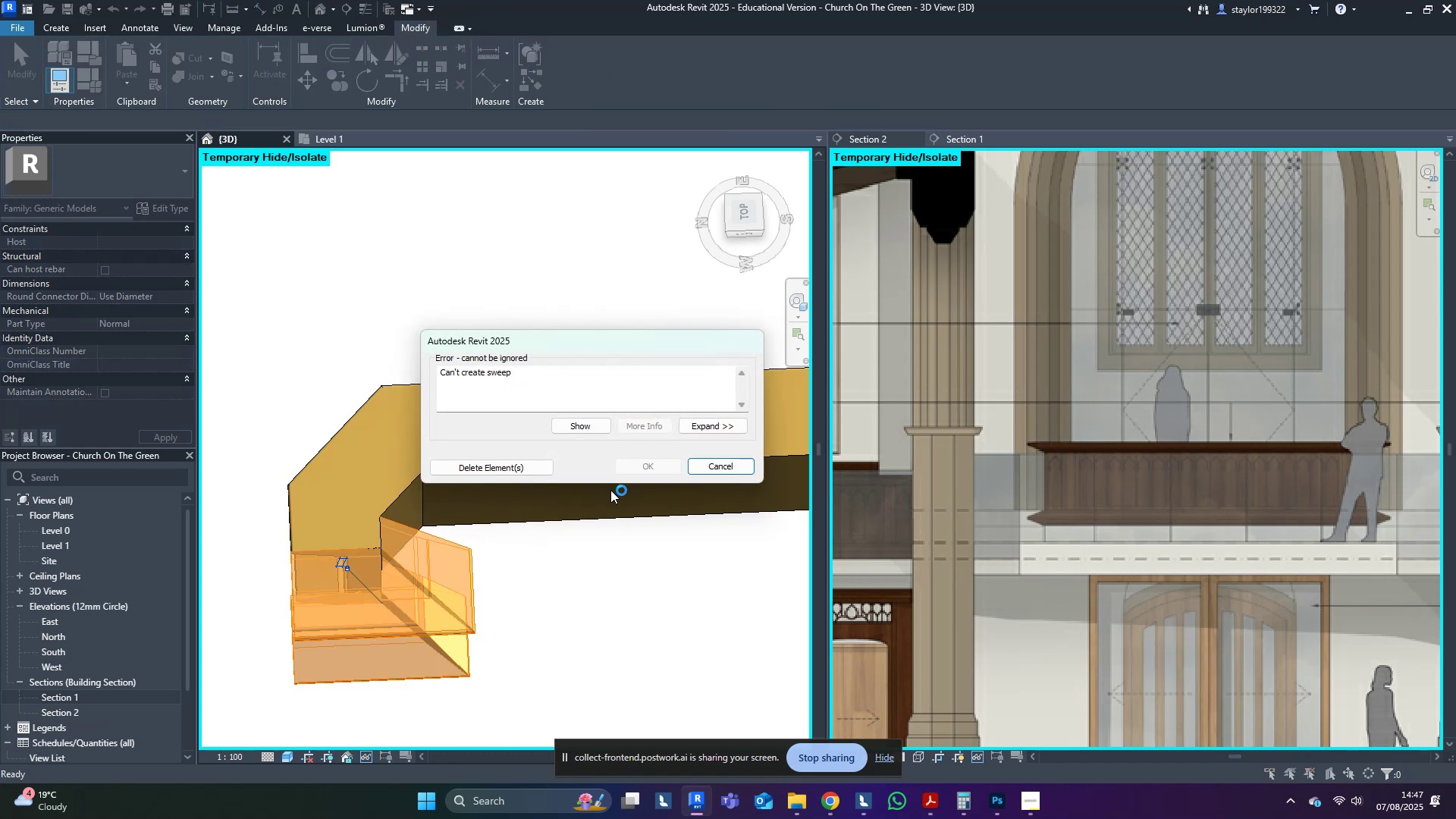 
left_click([700, 458])
 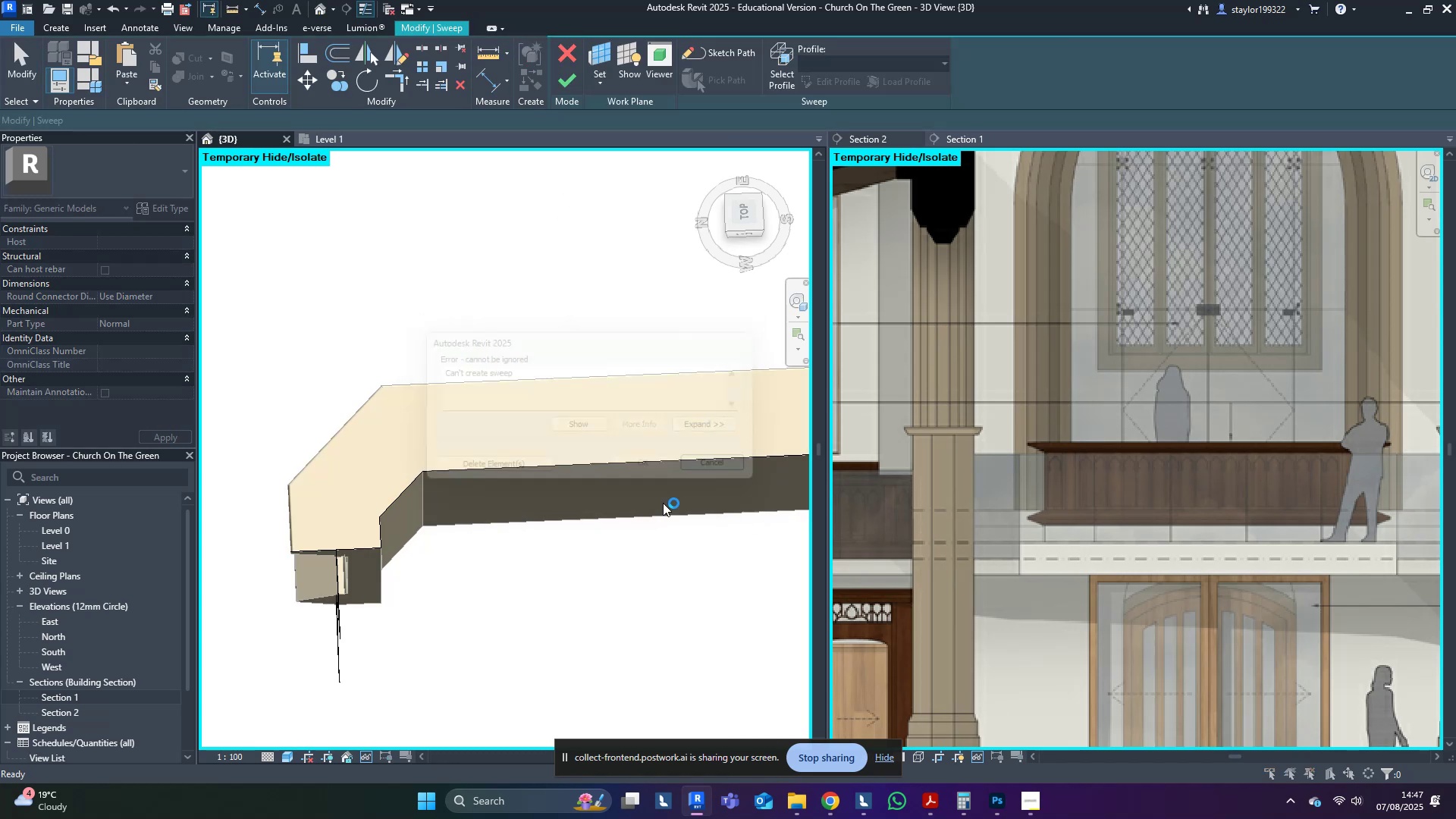 
hold_key(key=ShiftLeft, duration=0.73)
 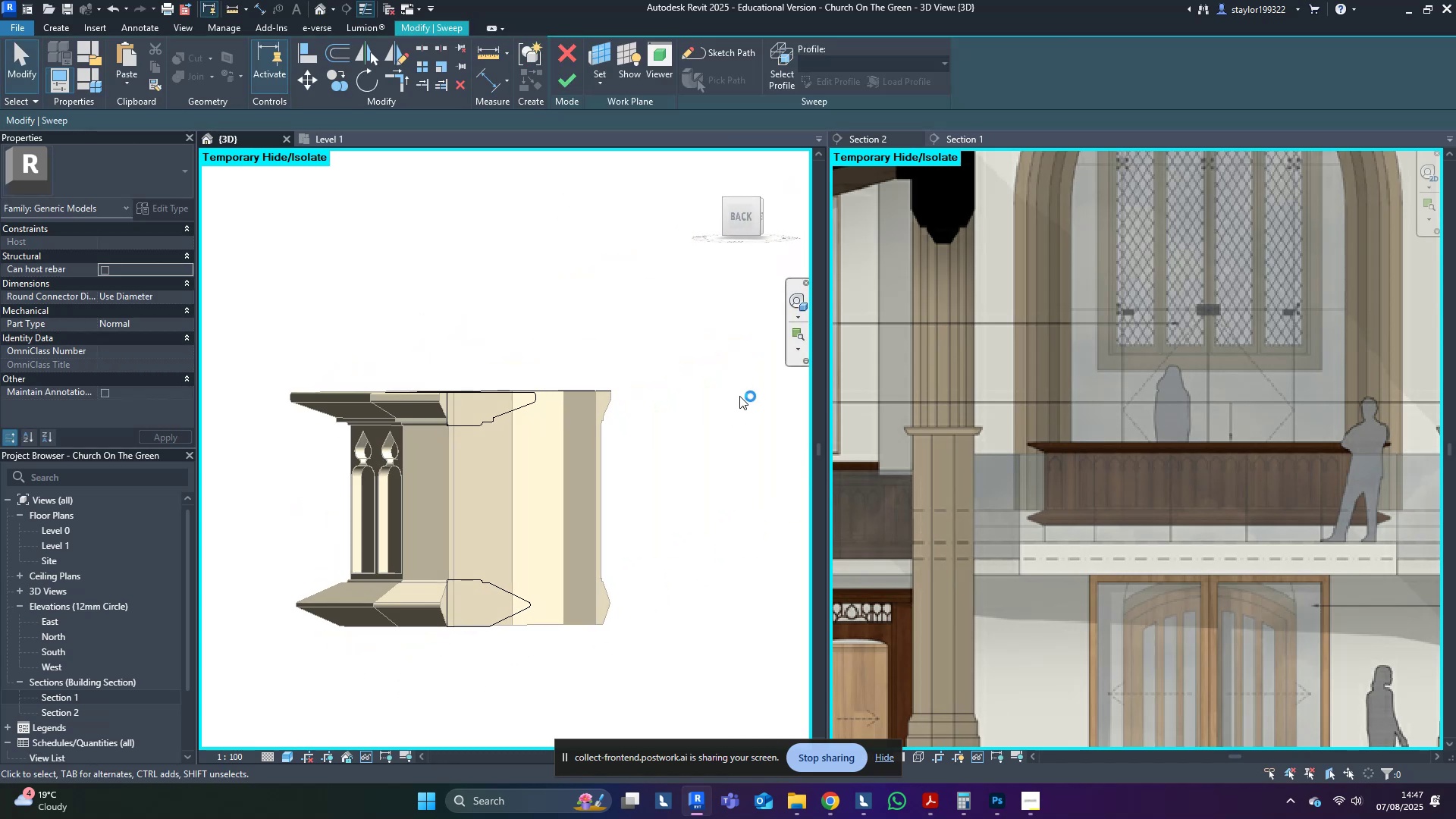 
hold_key(key=ShiftLeft, duration=0.49)
 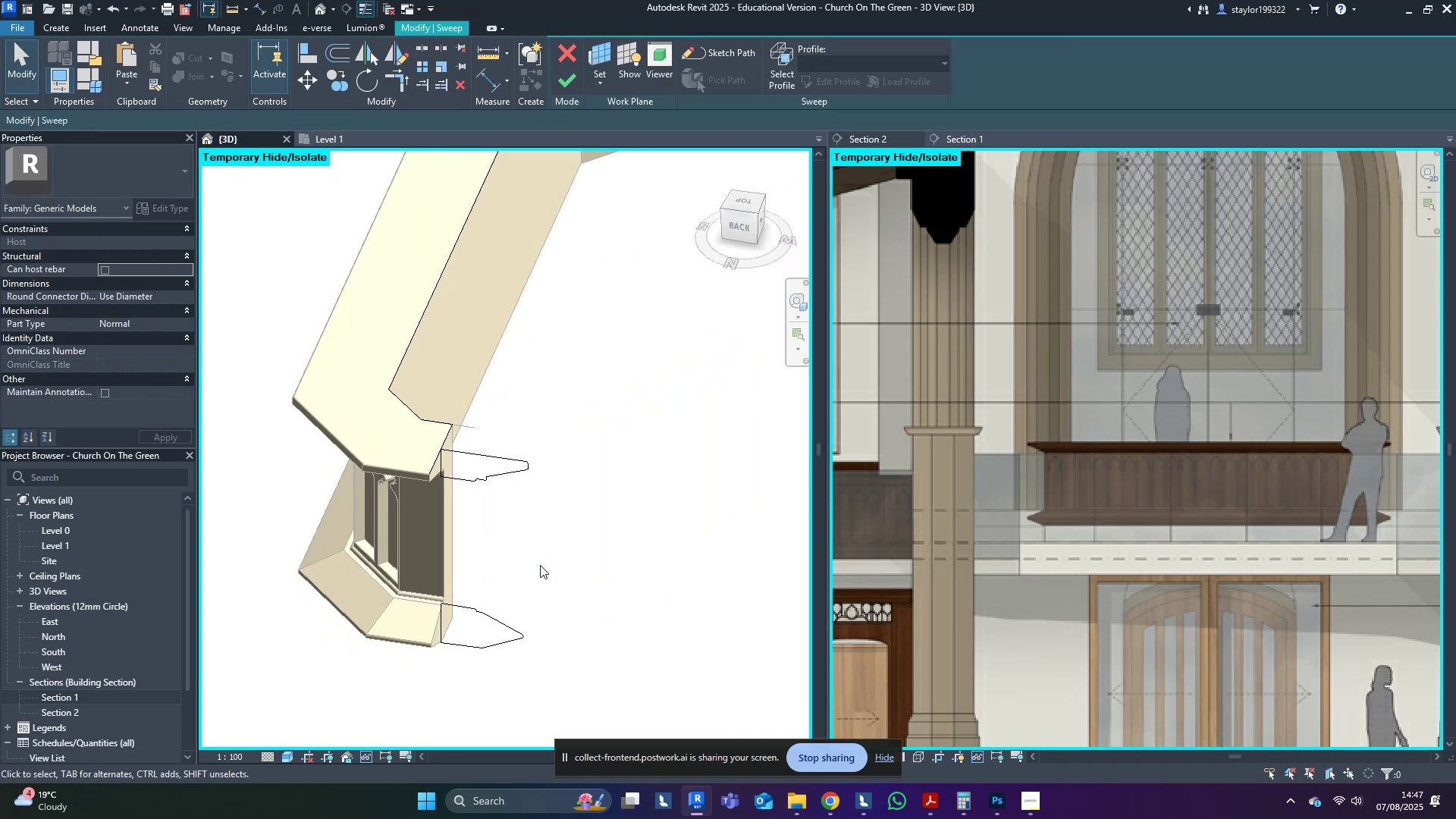 
wait(5.05)
 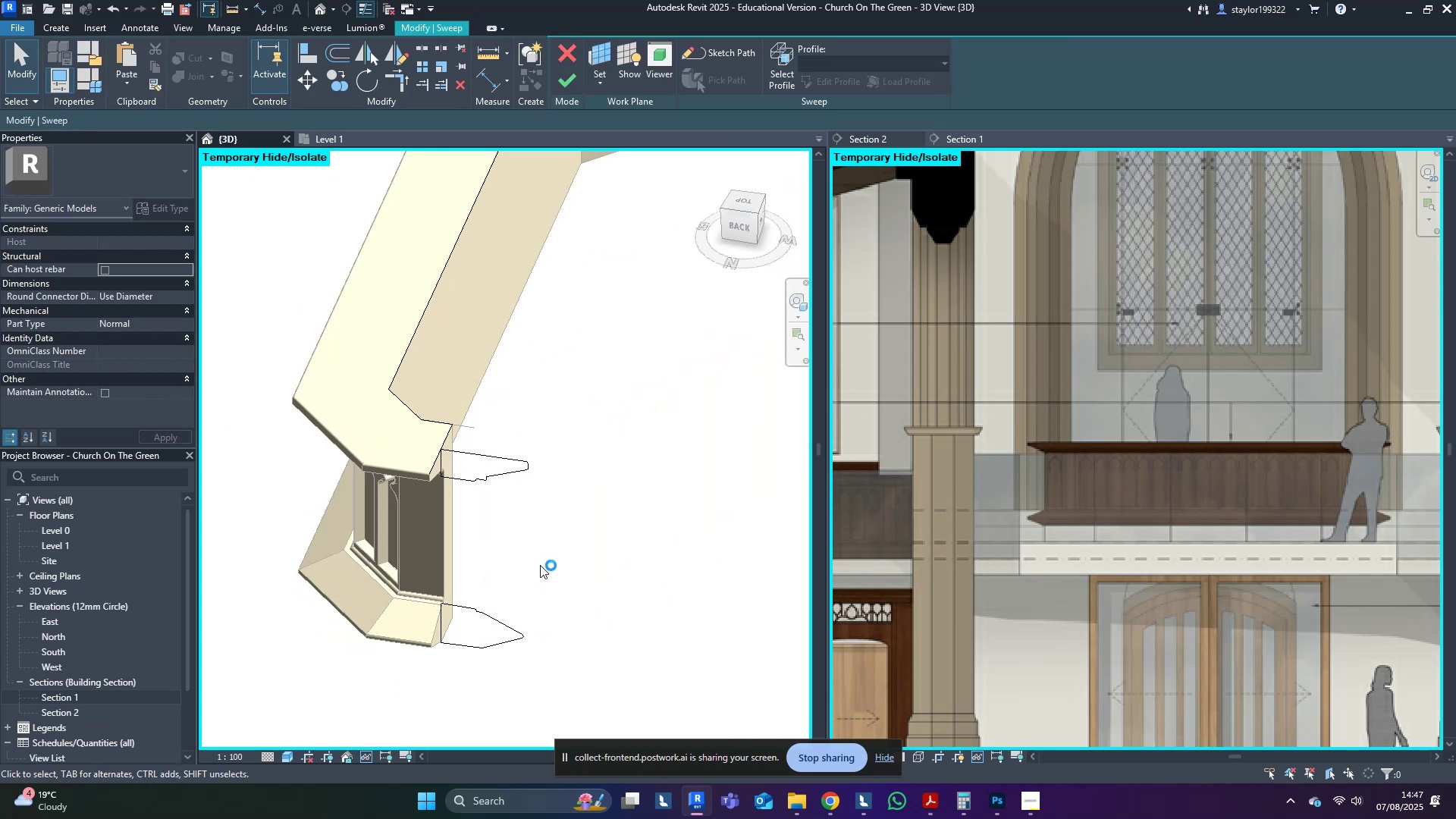 
scroll: coordinate [679, 604], scroll_direction: up, amount: 3.0
 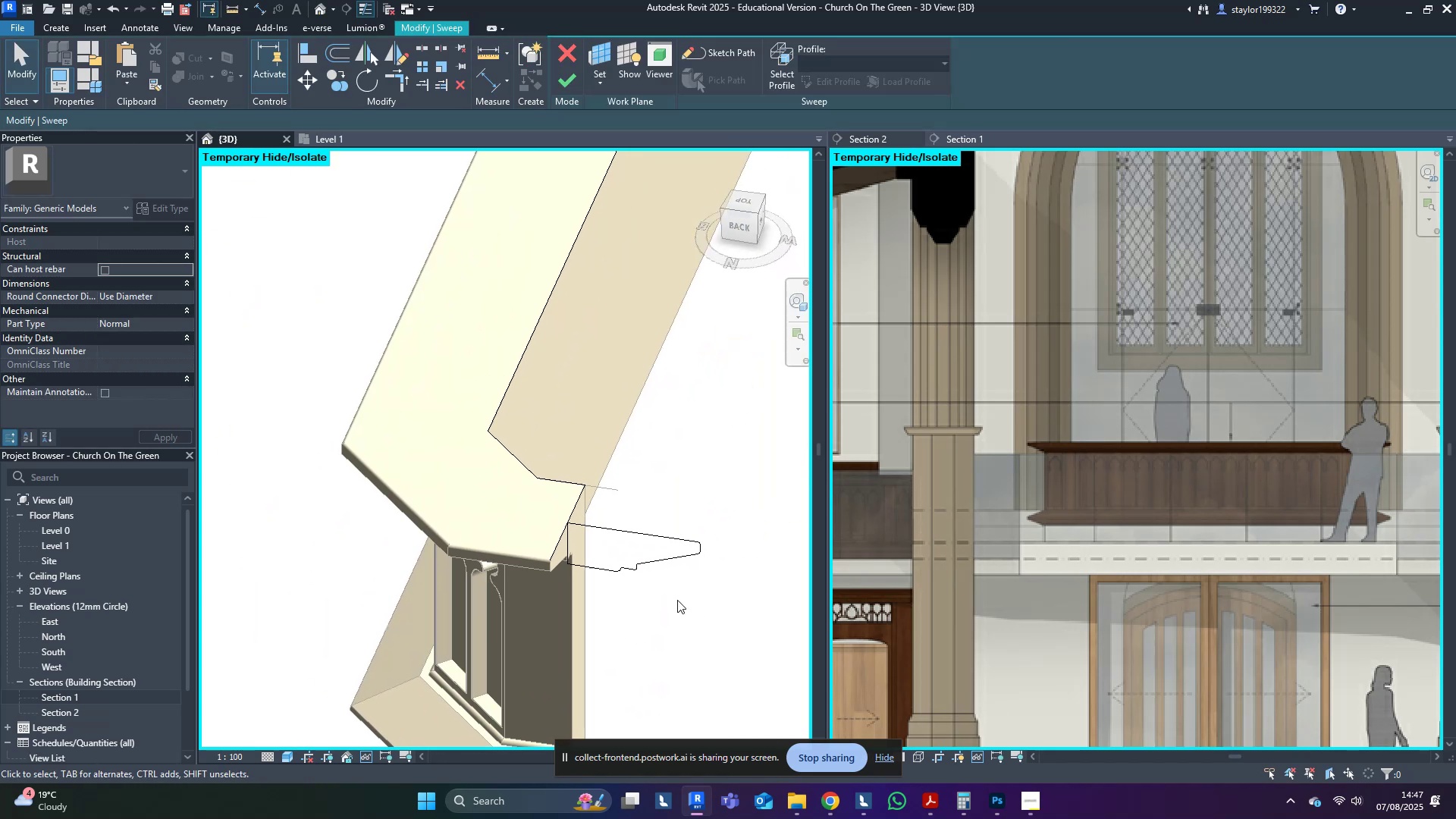 
scroll: coordinate [674, 594], scroll_direction: down, amount: 5.0
 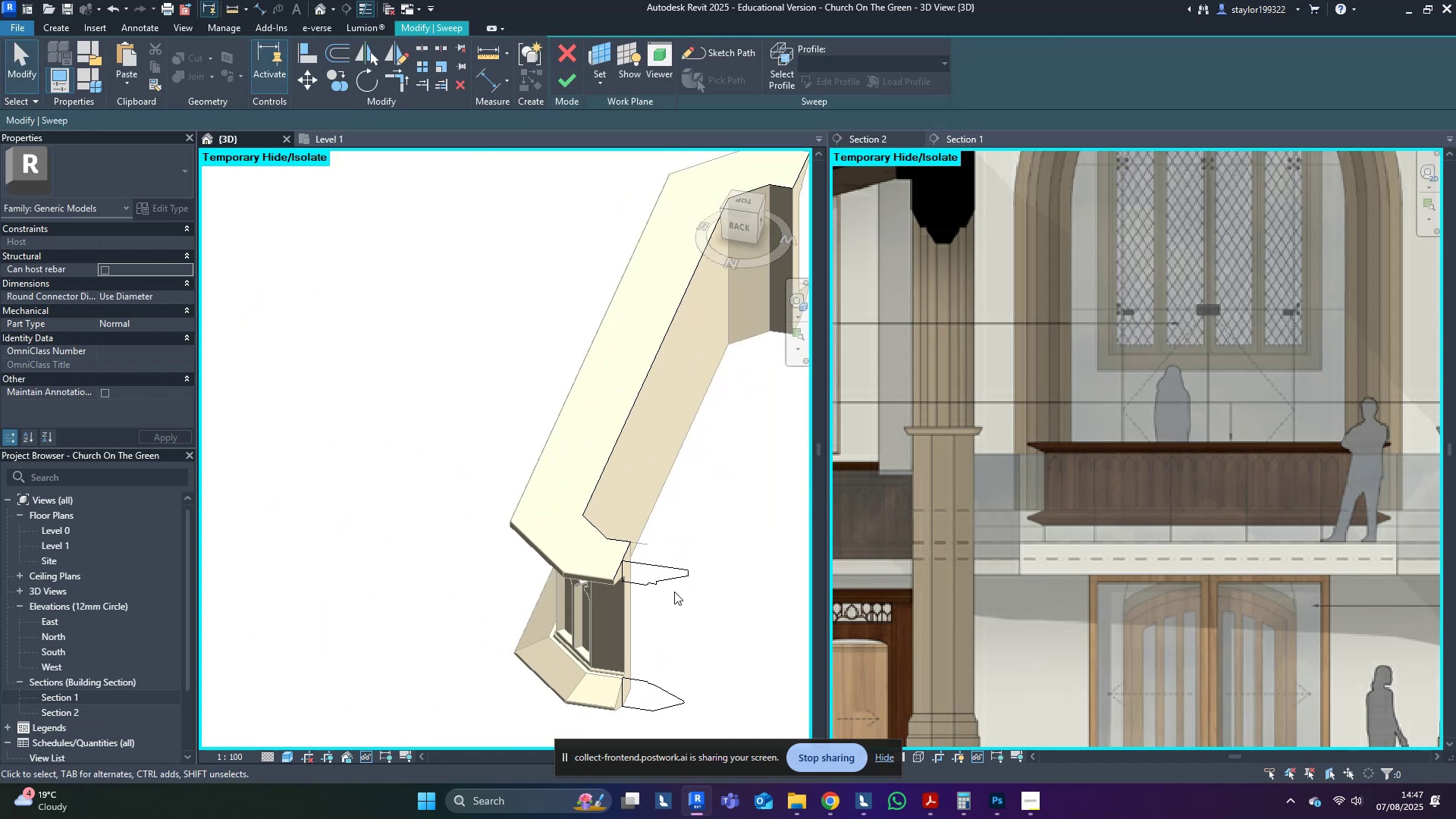 
hold_key(key=ShiftLeft, duration=0.33)
 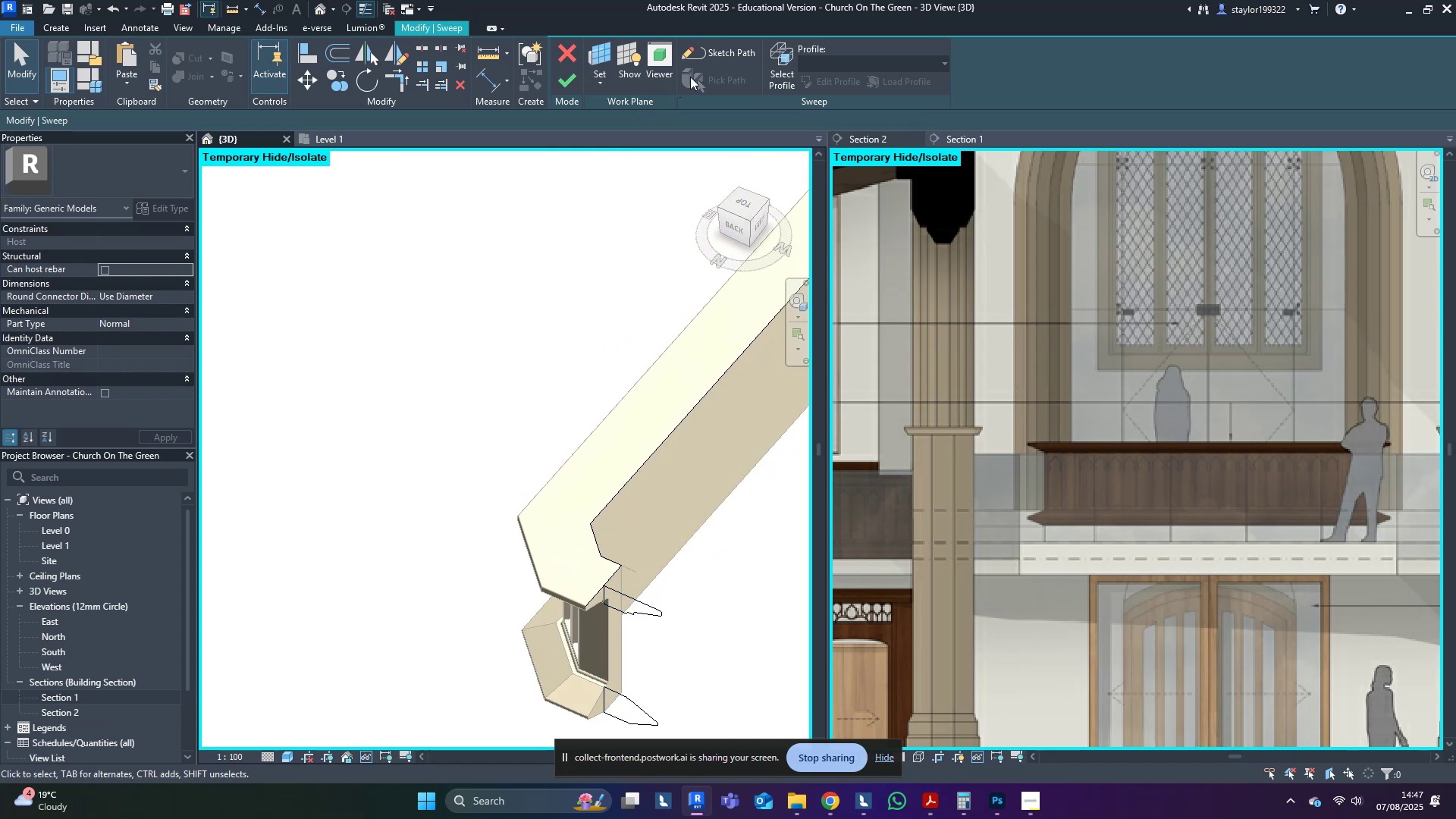 
left_click([710, 55])
 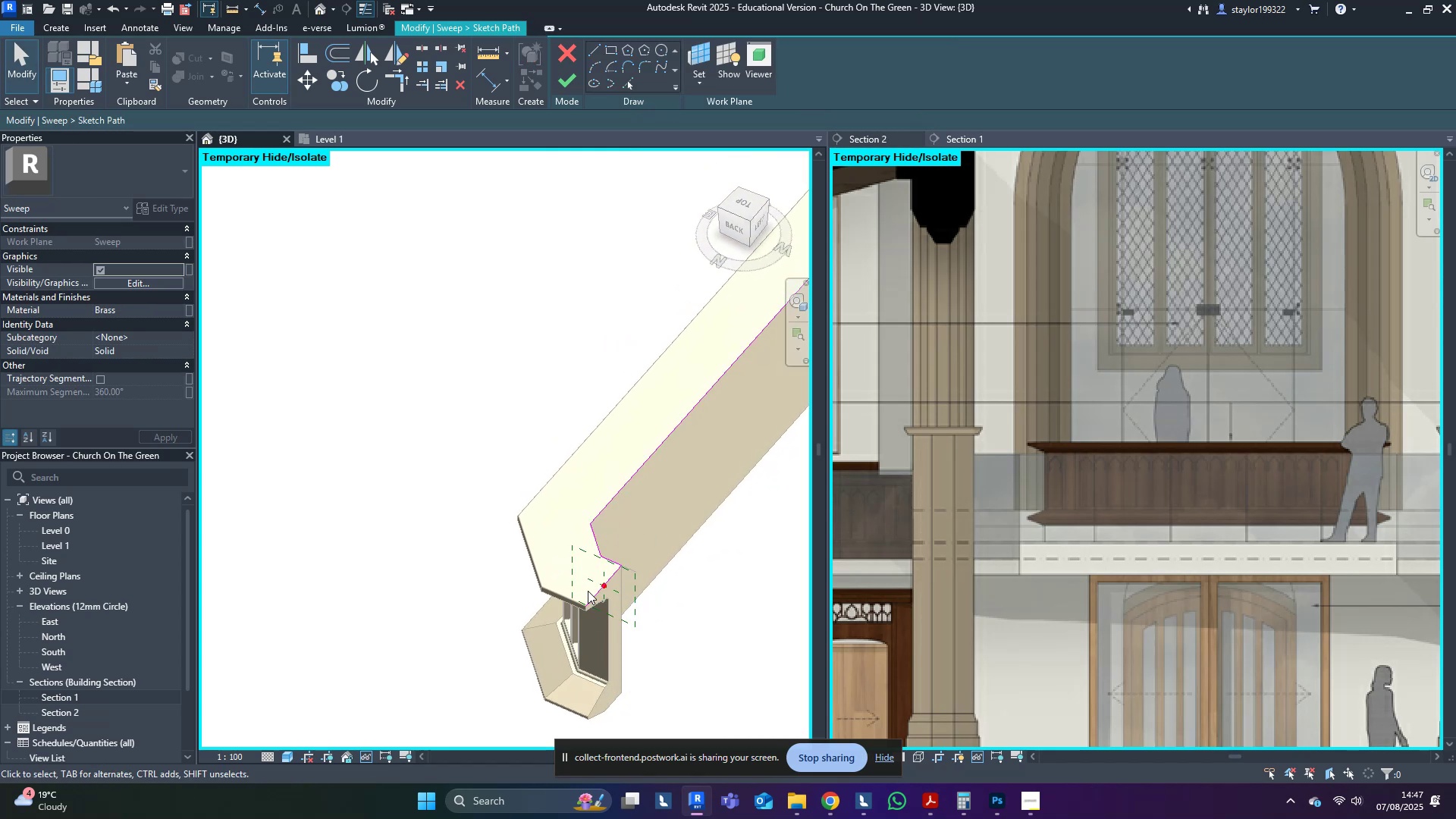 
left_click([591, 602])
 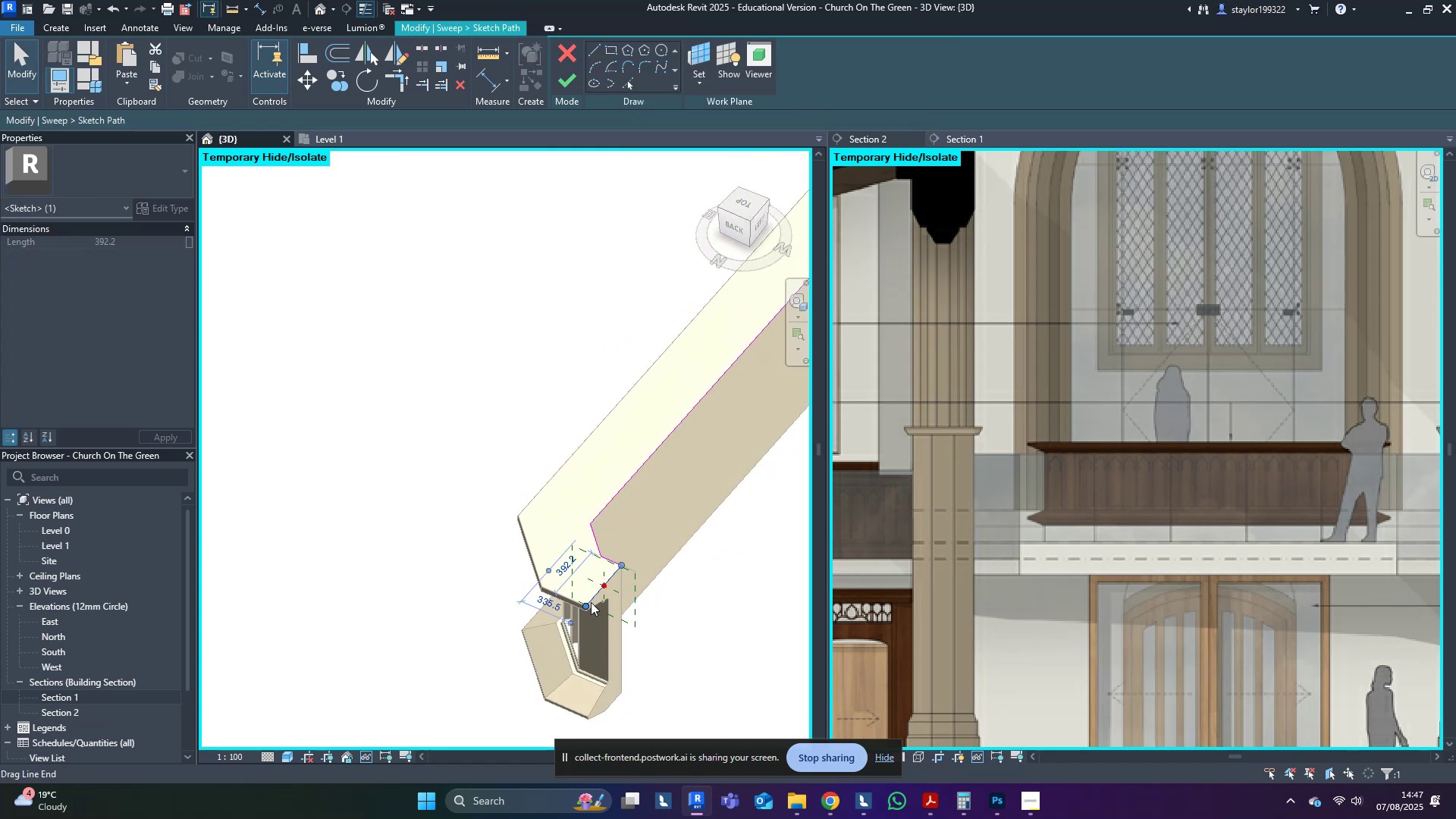 
key(Delete)
 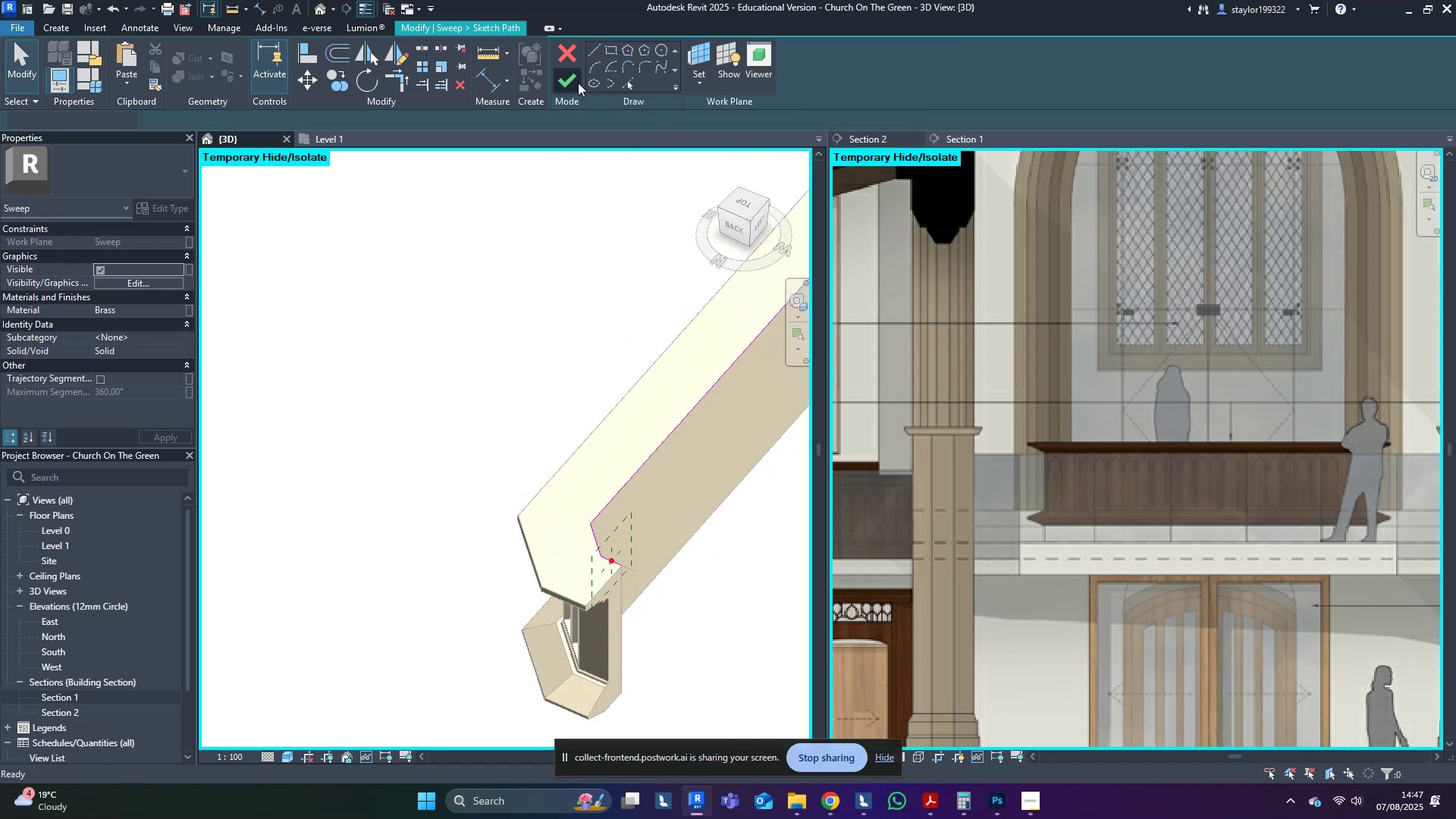 
double_click([576, 83])
 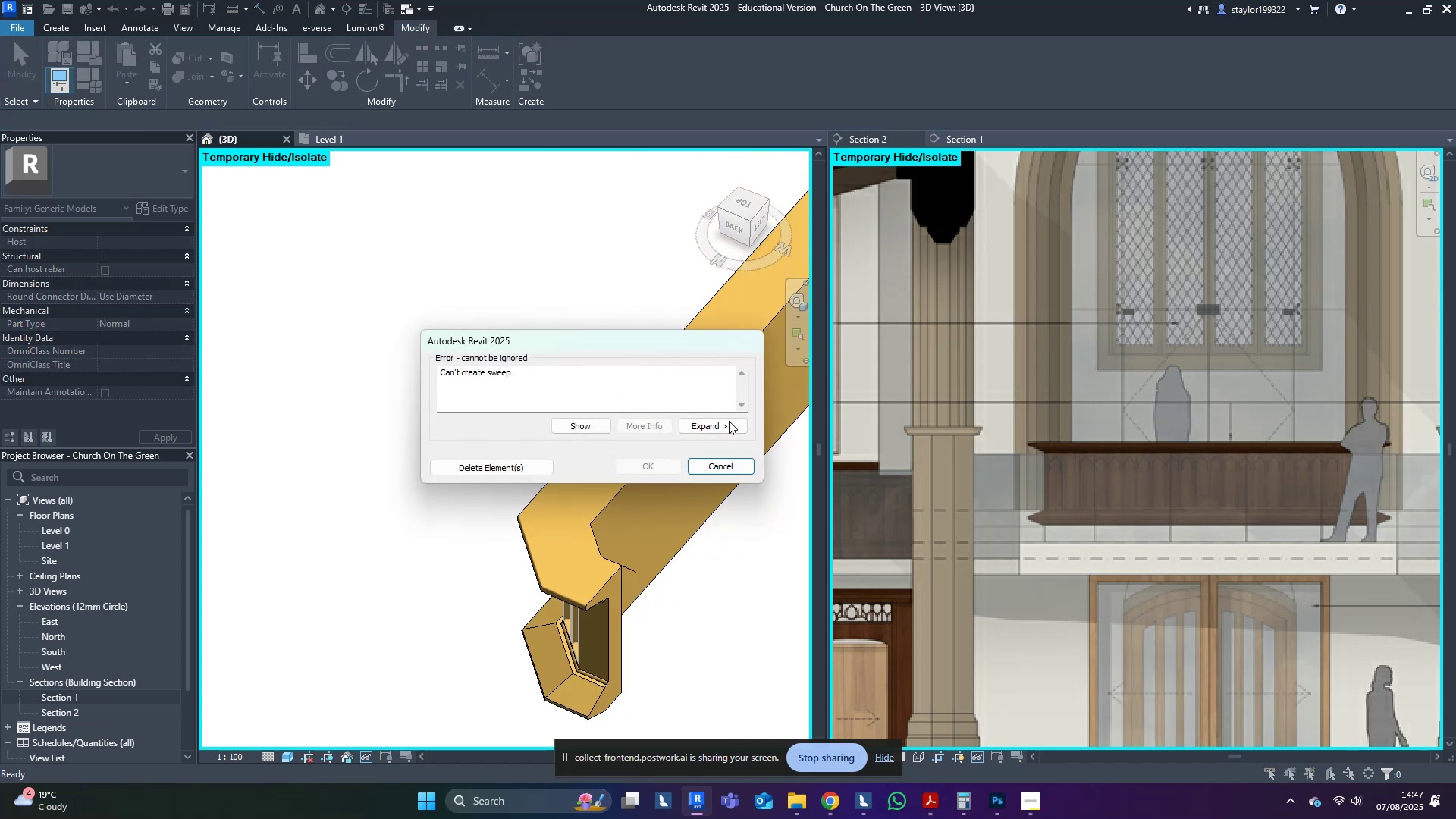 
left_click([721, 472])
 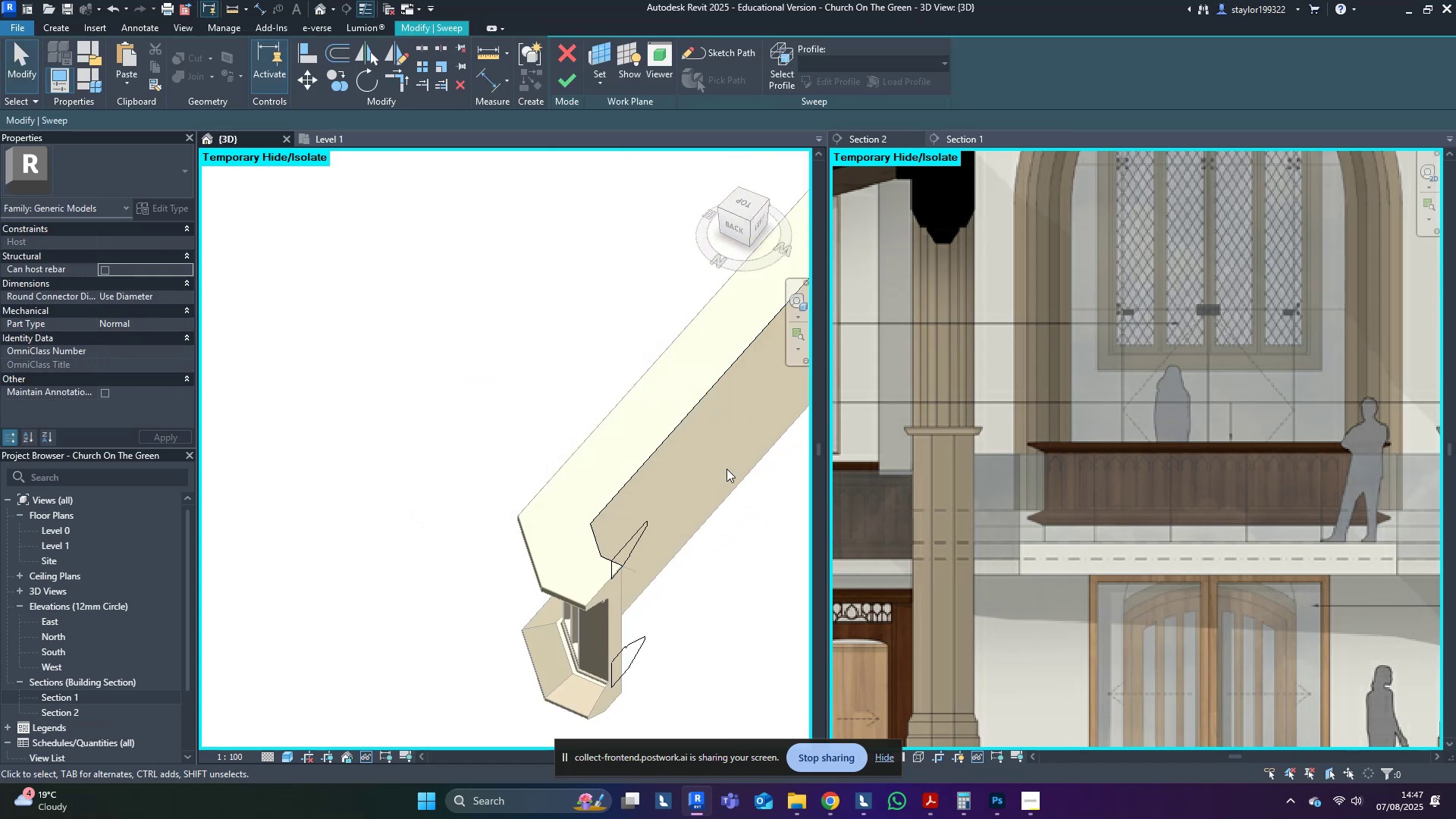 
scroll: coordinate [457, 561], scroll_direction: down, amount: 4.0
 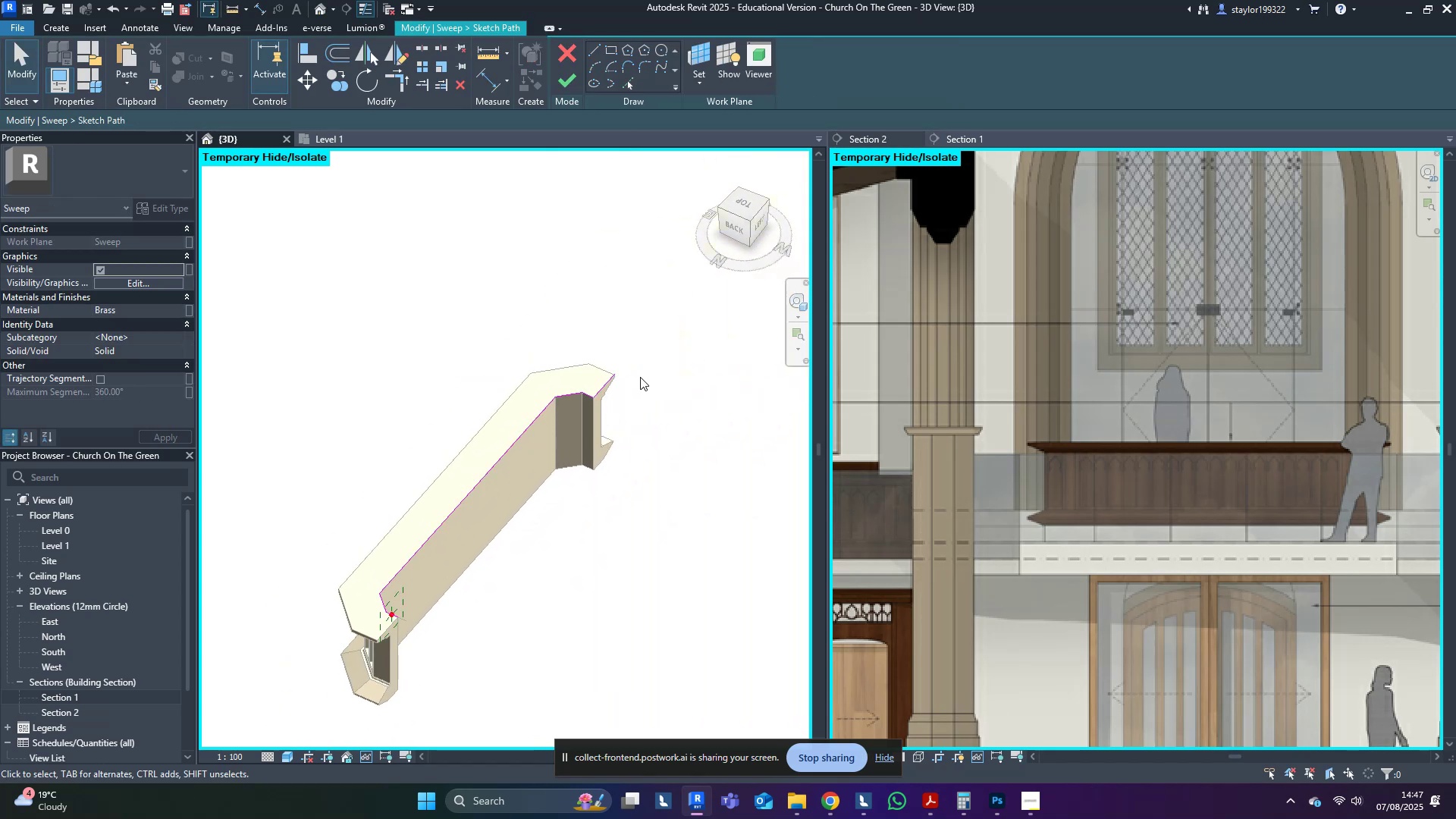 
double_click([609, 384])
 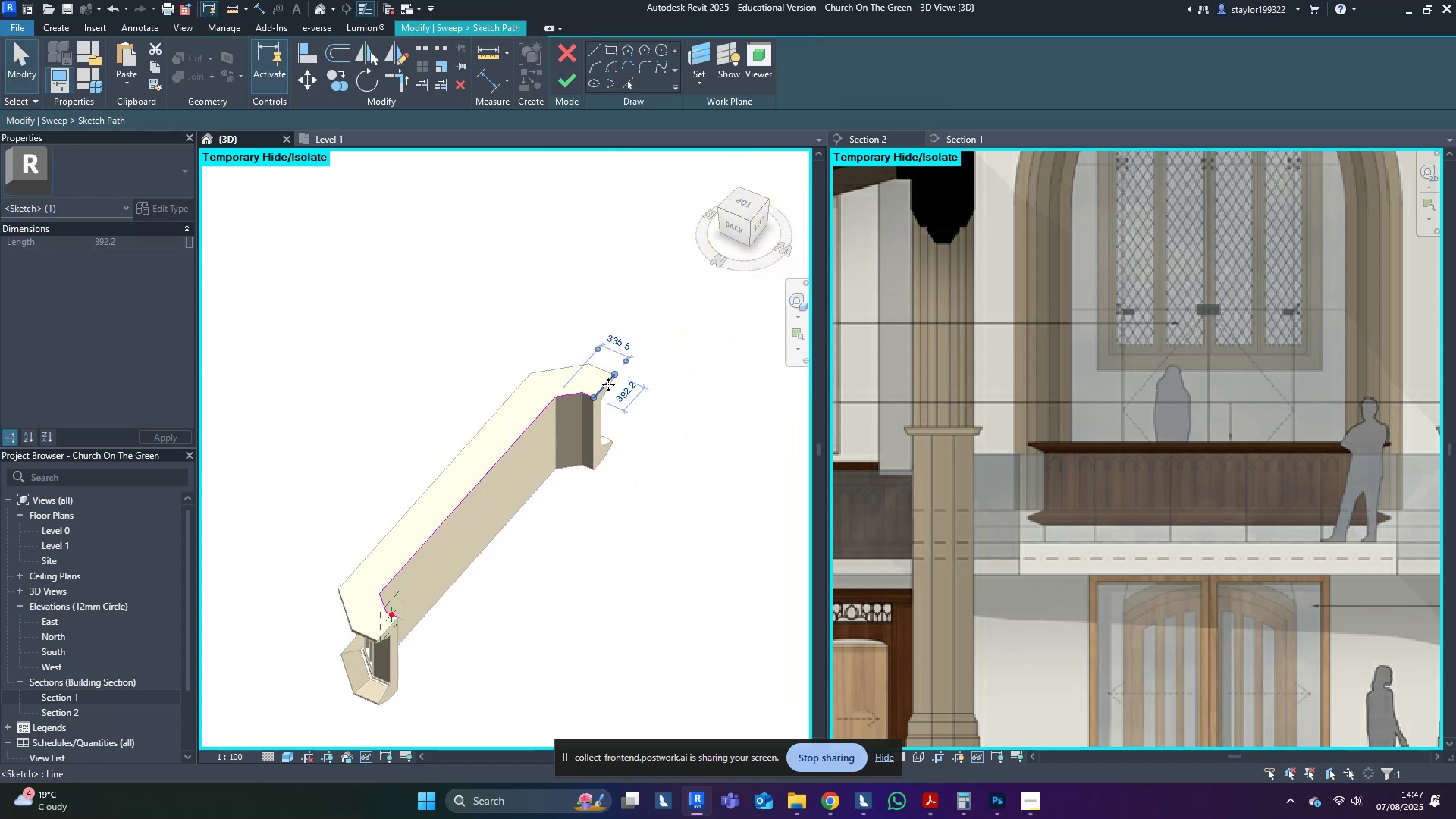 
key(Delete)
 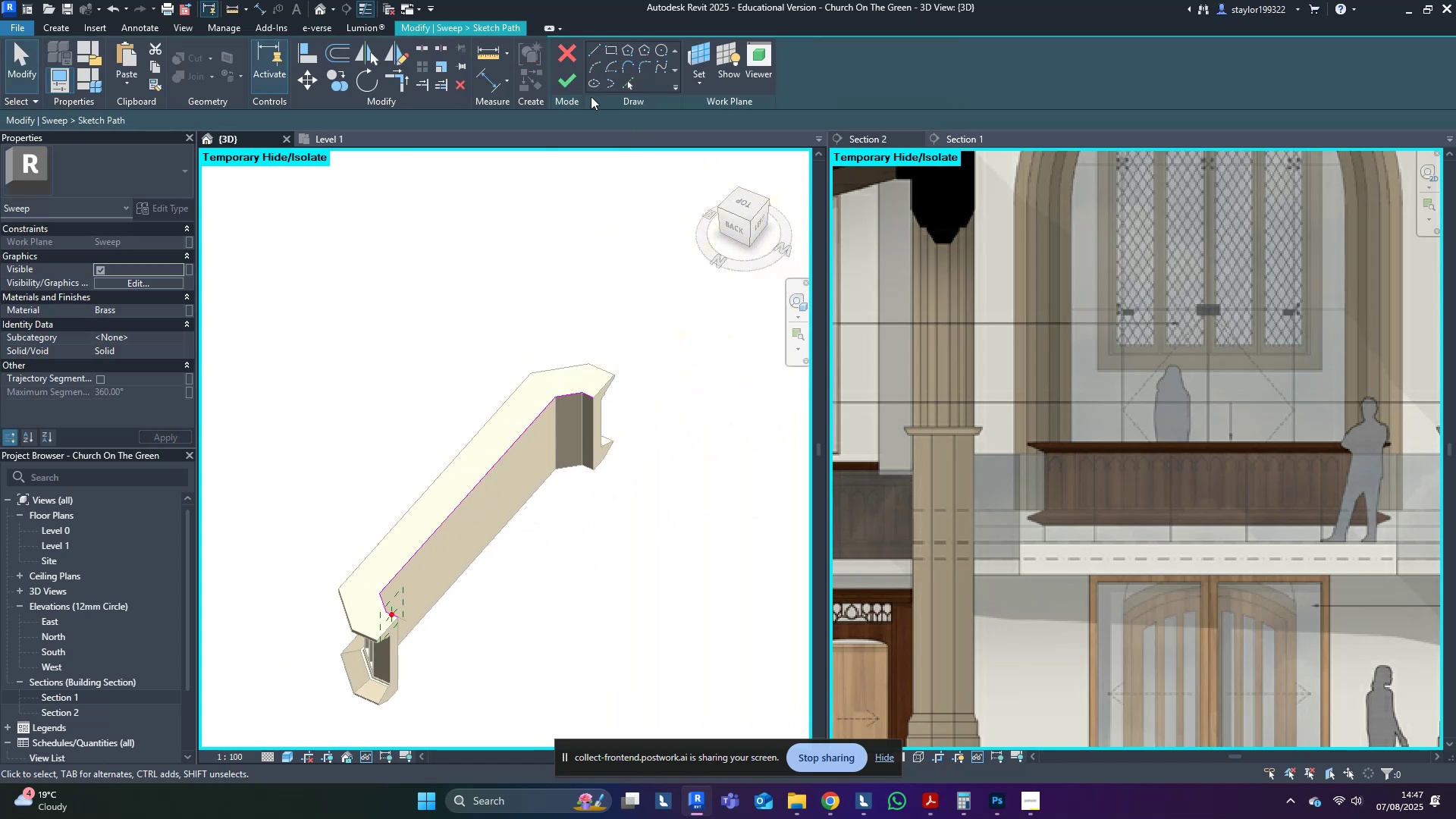 
left_click([573, 86])
 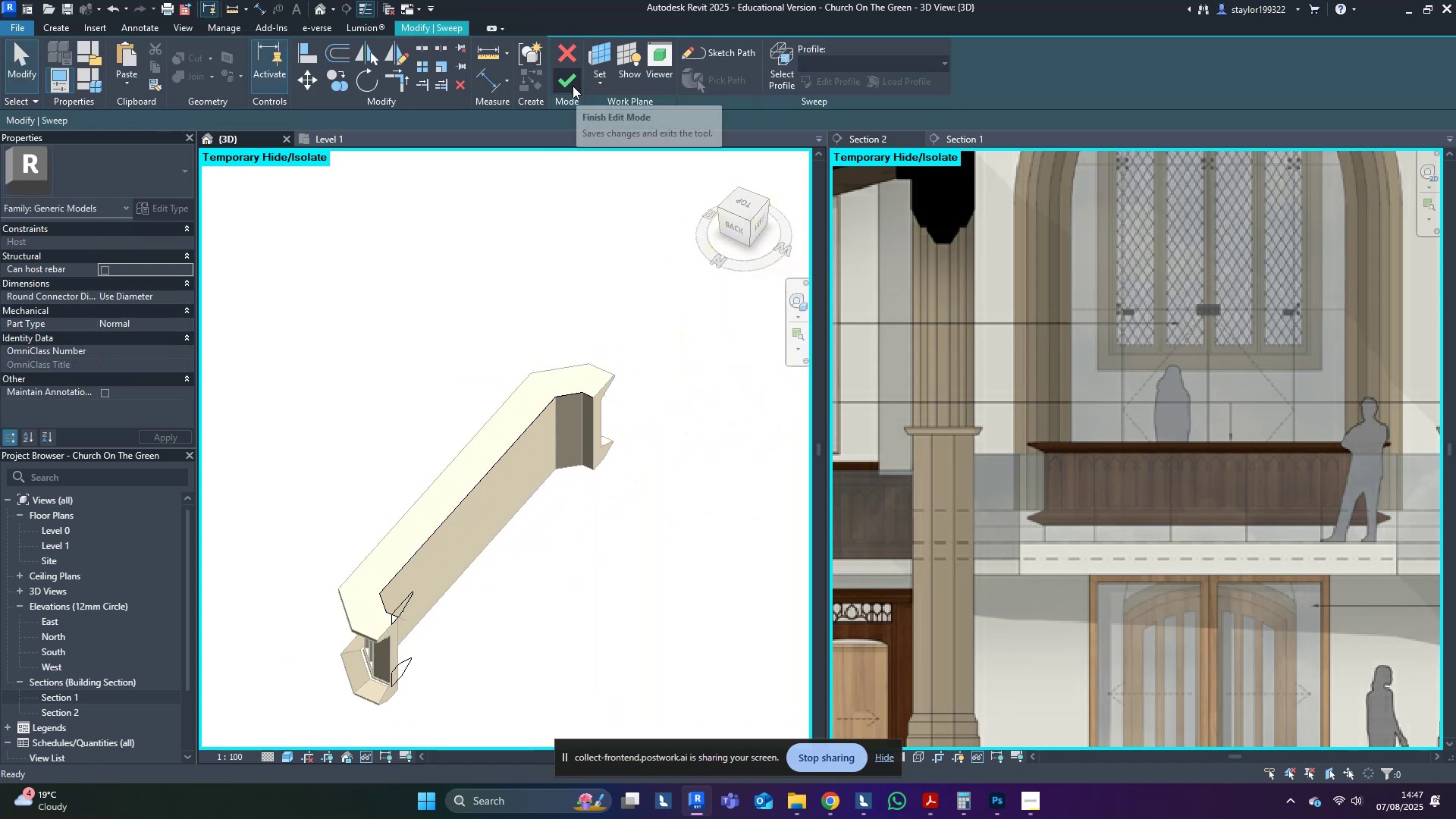 
left_click([573, 86])
 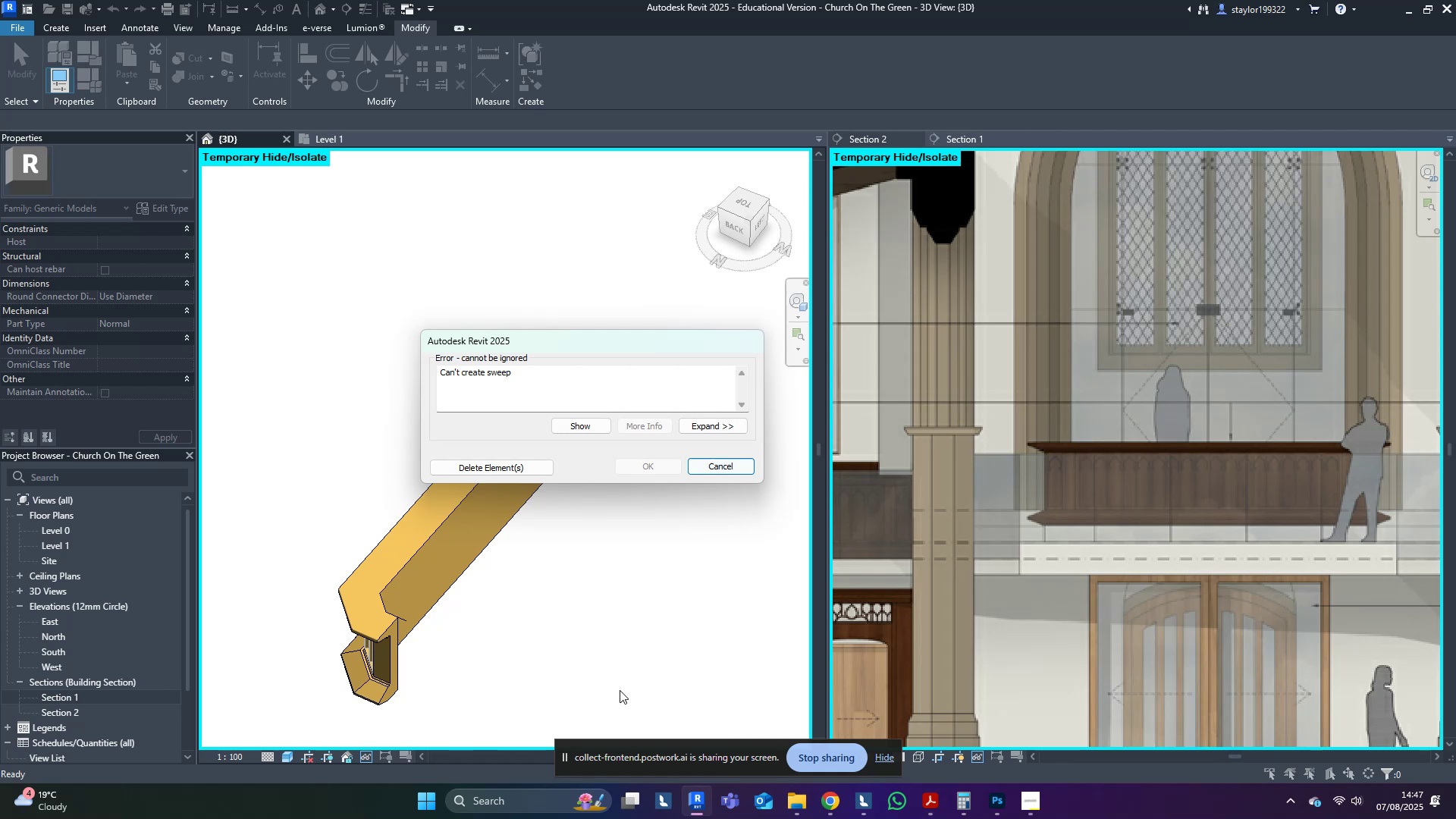 
left_click([728, 466])
 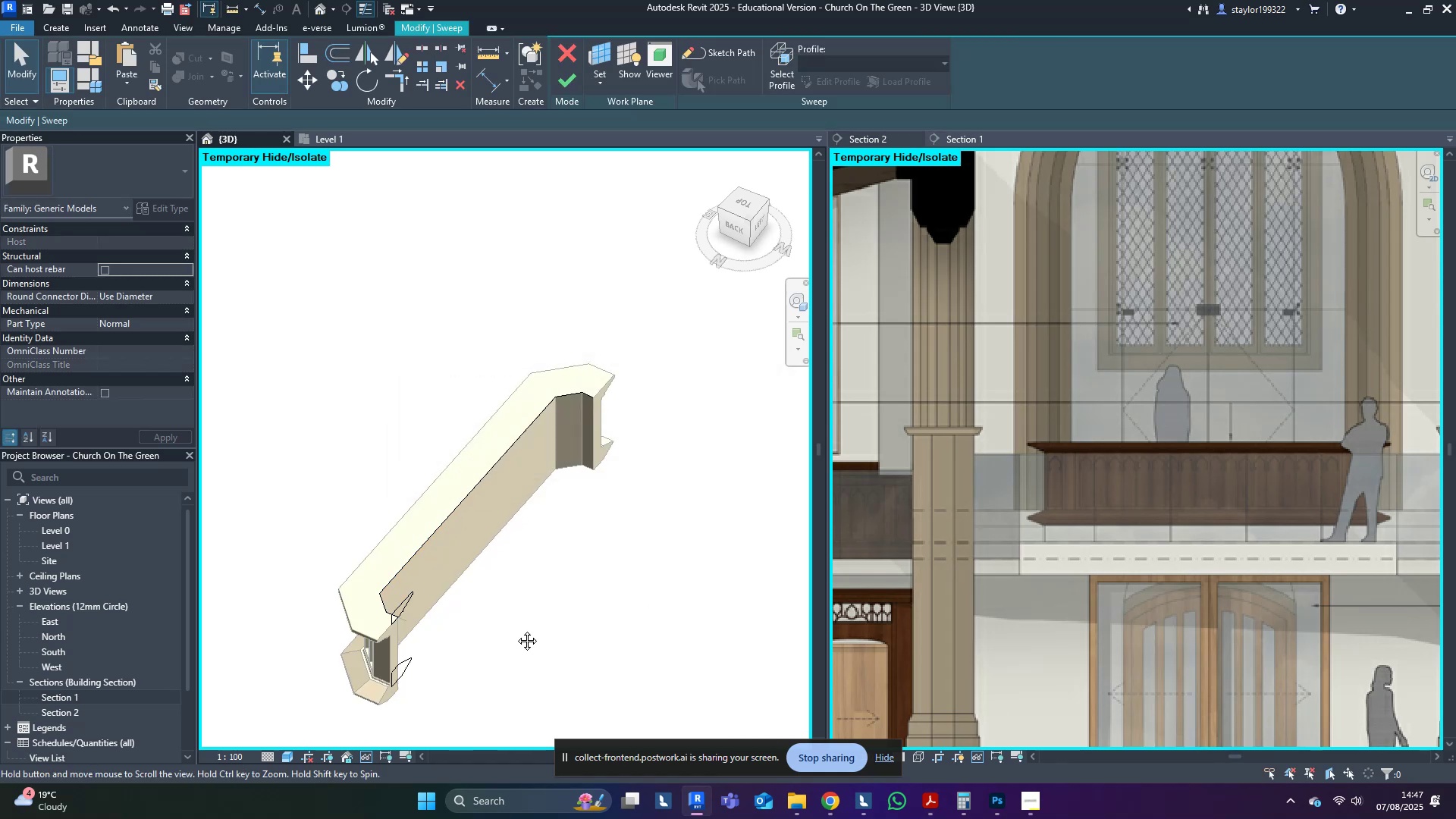 
hold_key(key=ShiftLeft, duration=0.51)
 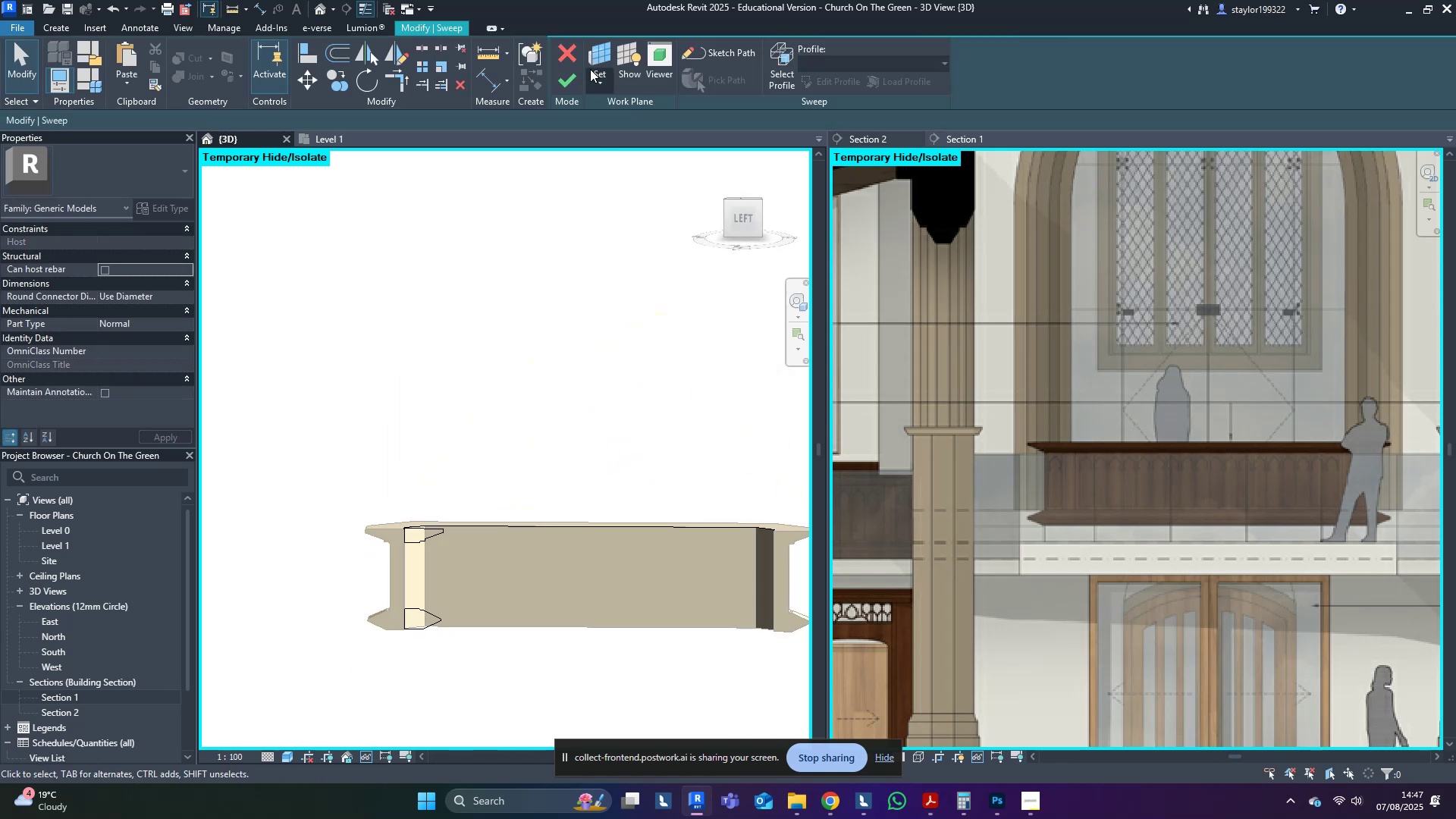 
left_click([573, 61])
 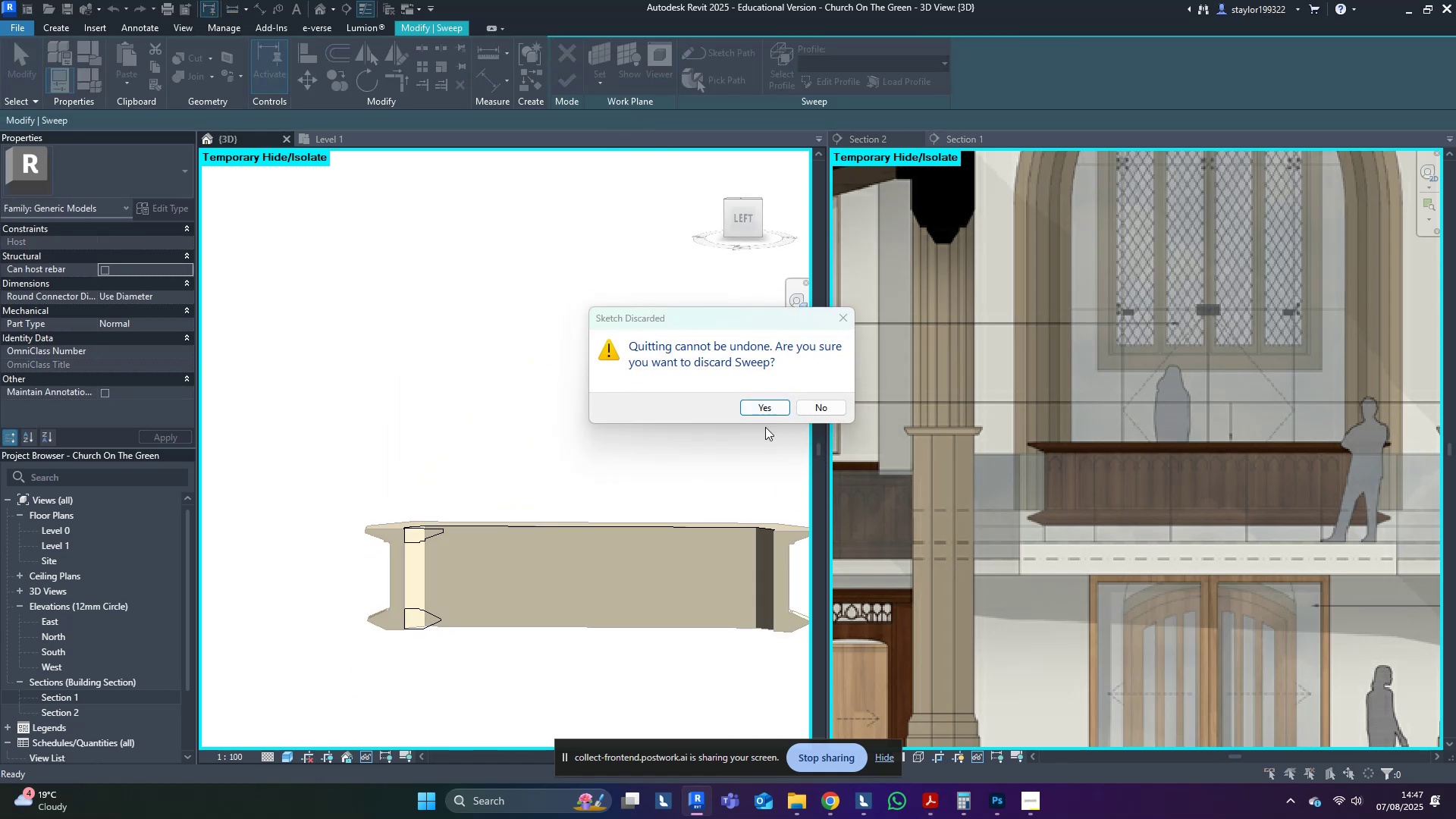 
double_click([460, 380])
 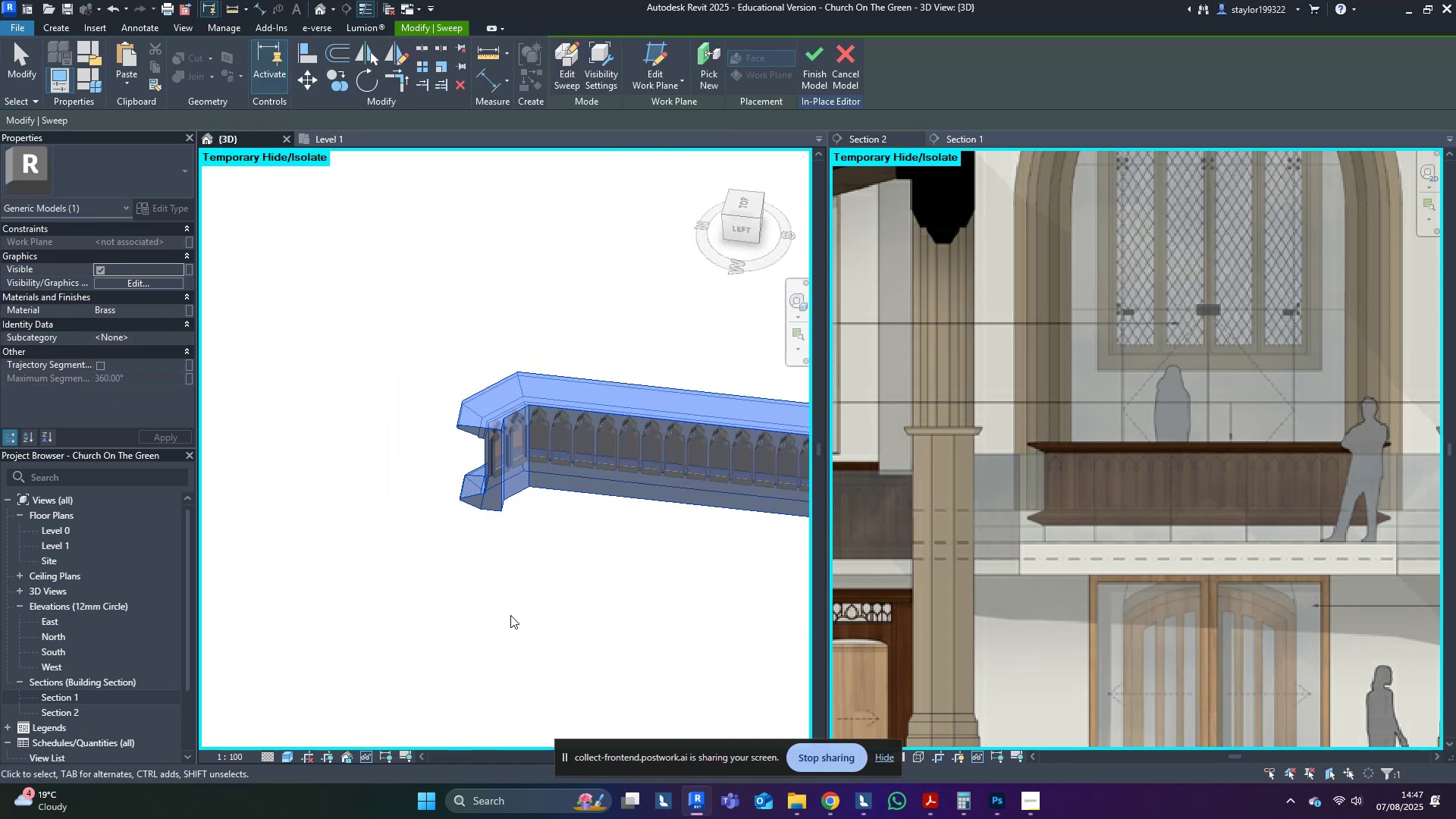 
hold_key(key=ShiftLeft, duration=1.07)
 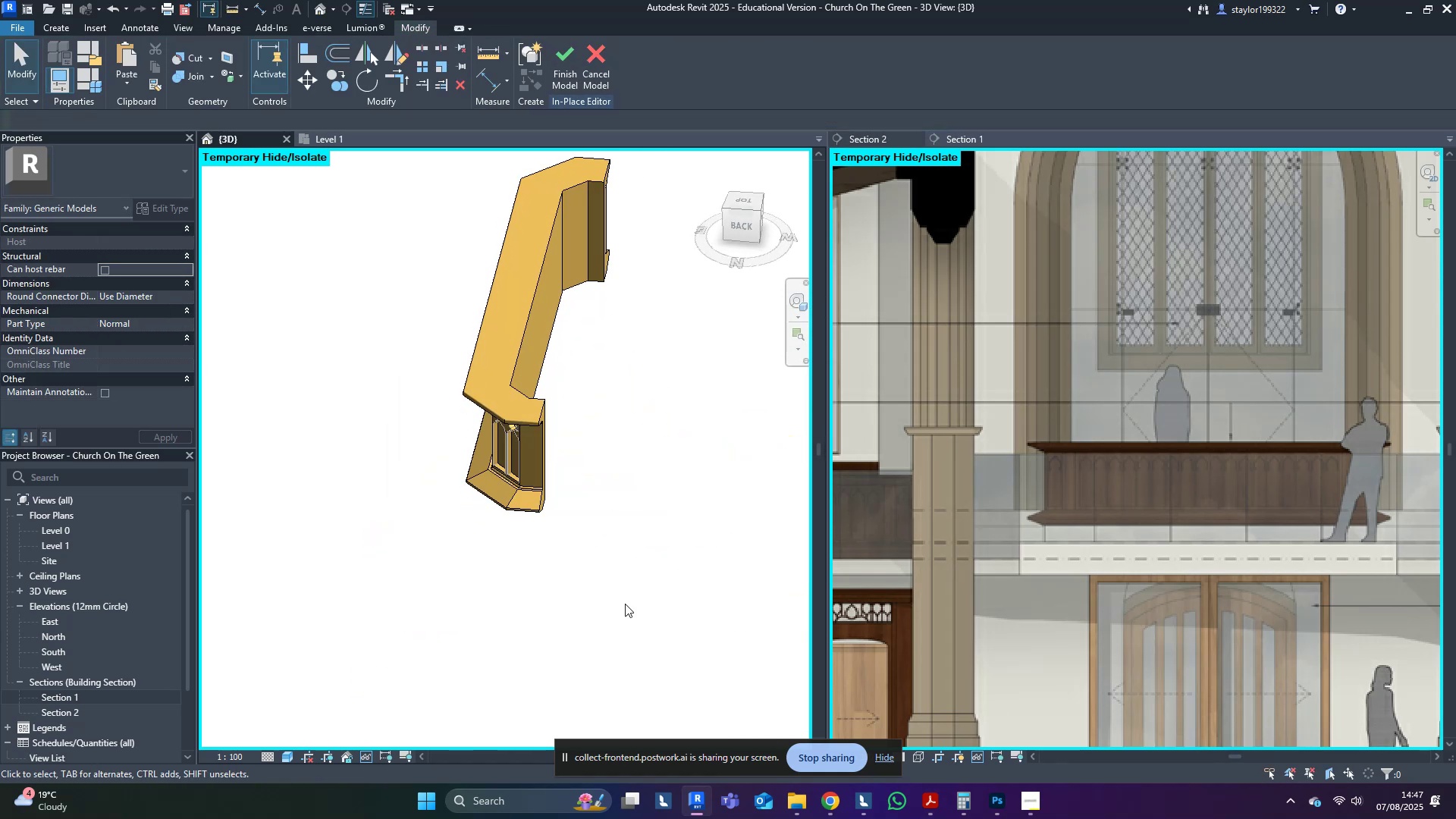 
hold_key(key=ShiftLeft, duration=0.57)
 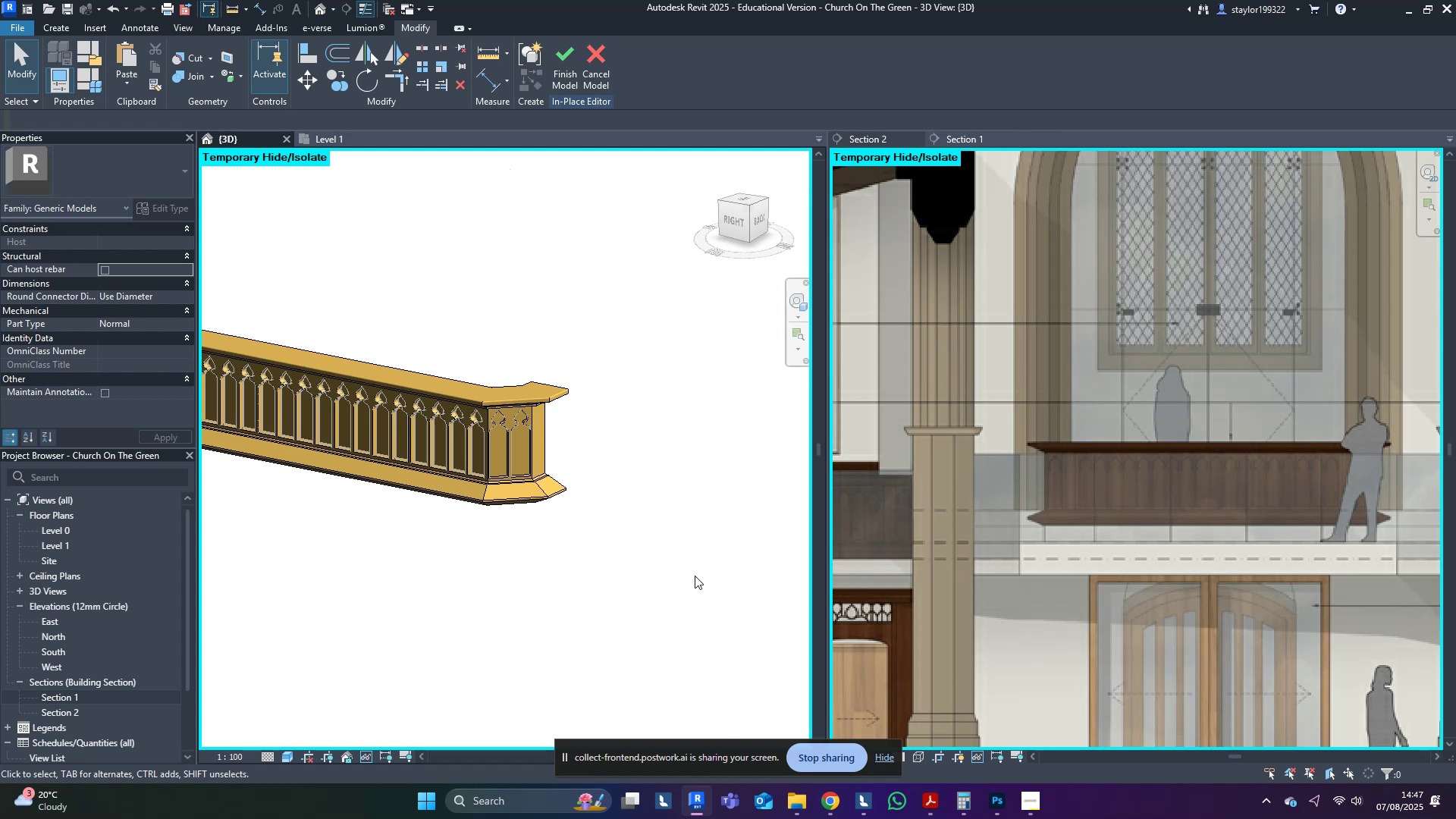 
hold_key(key=ShiftLeft, duration=1.53)
 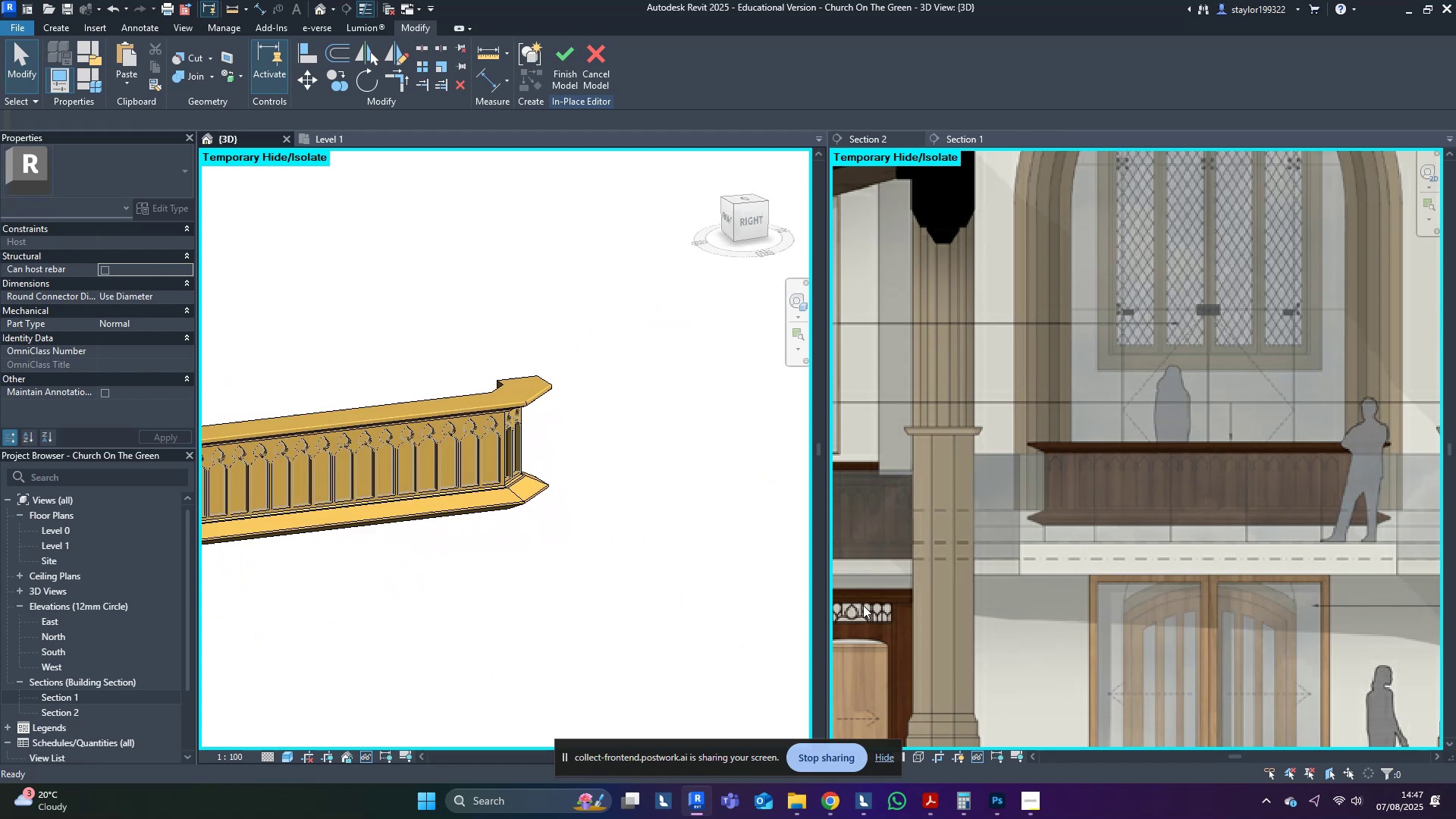 
hold_key(key=ShiftLeft, duration=0.54)
 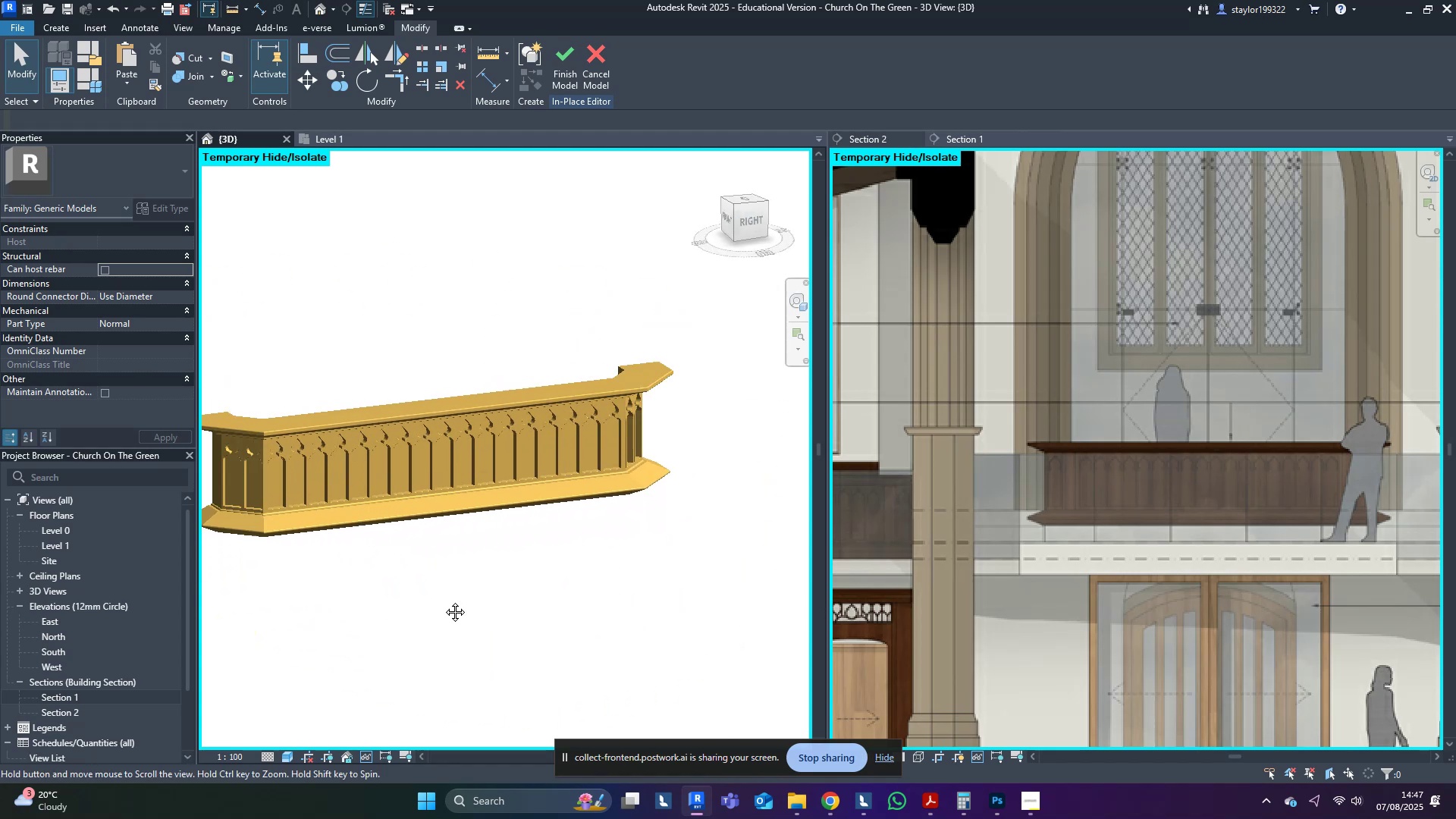 
hold_key(key=ShiftLeft, duration=0.57)
 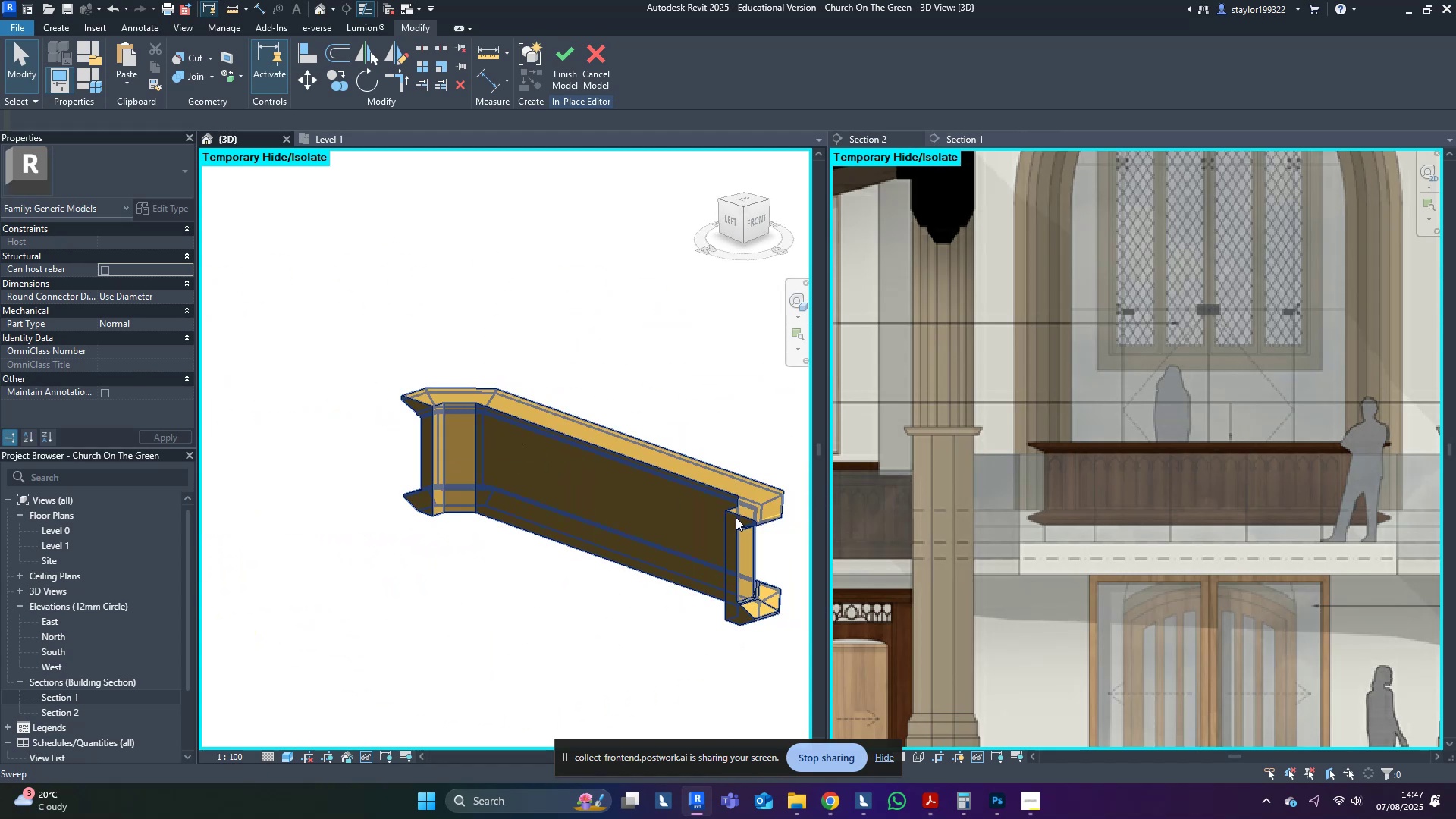 
wait(5.01)
 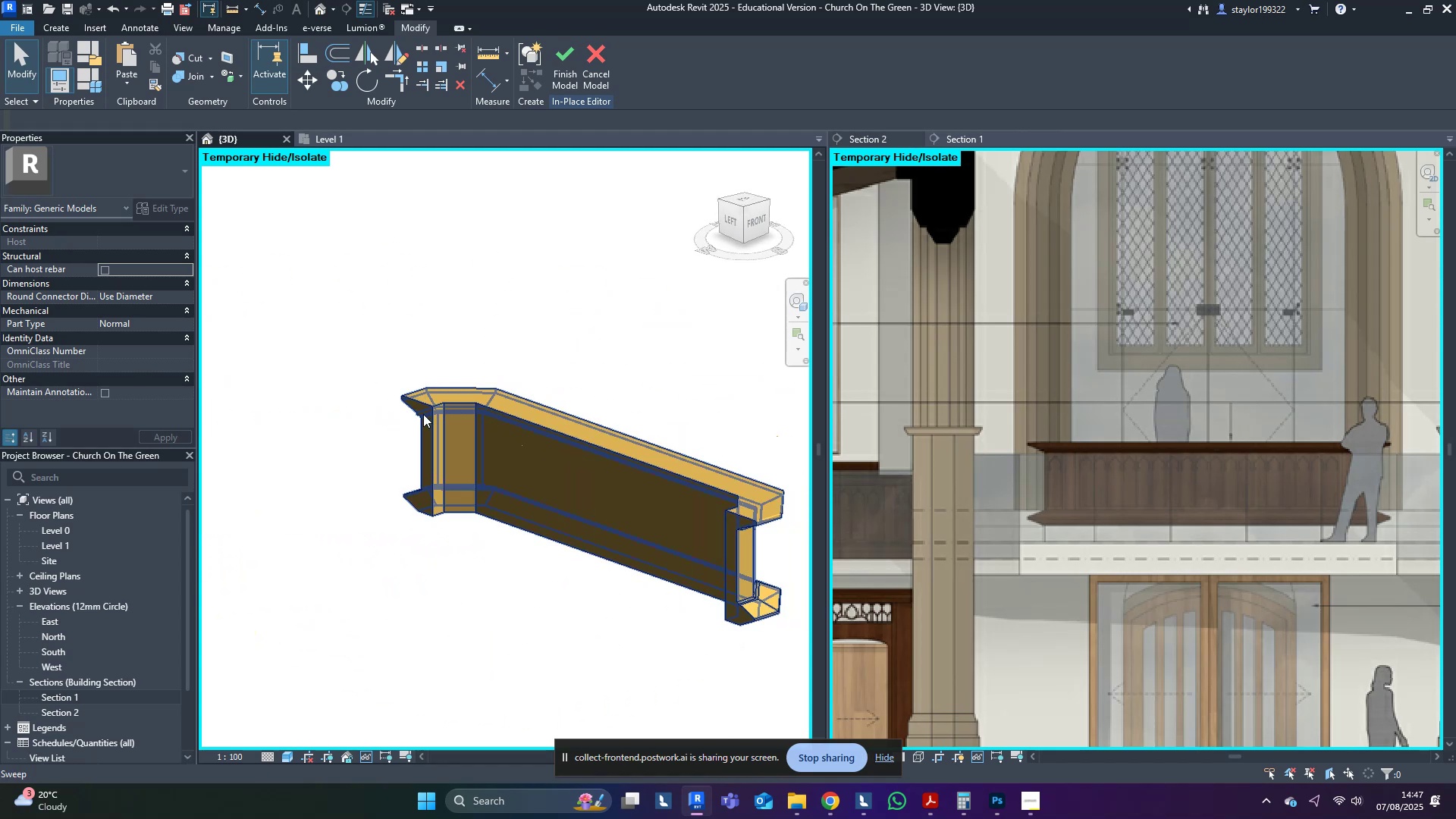 
hold_key(key=ShiftLeft, duration=1.44)
 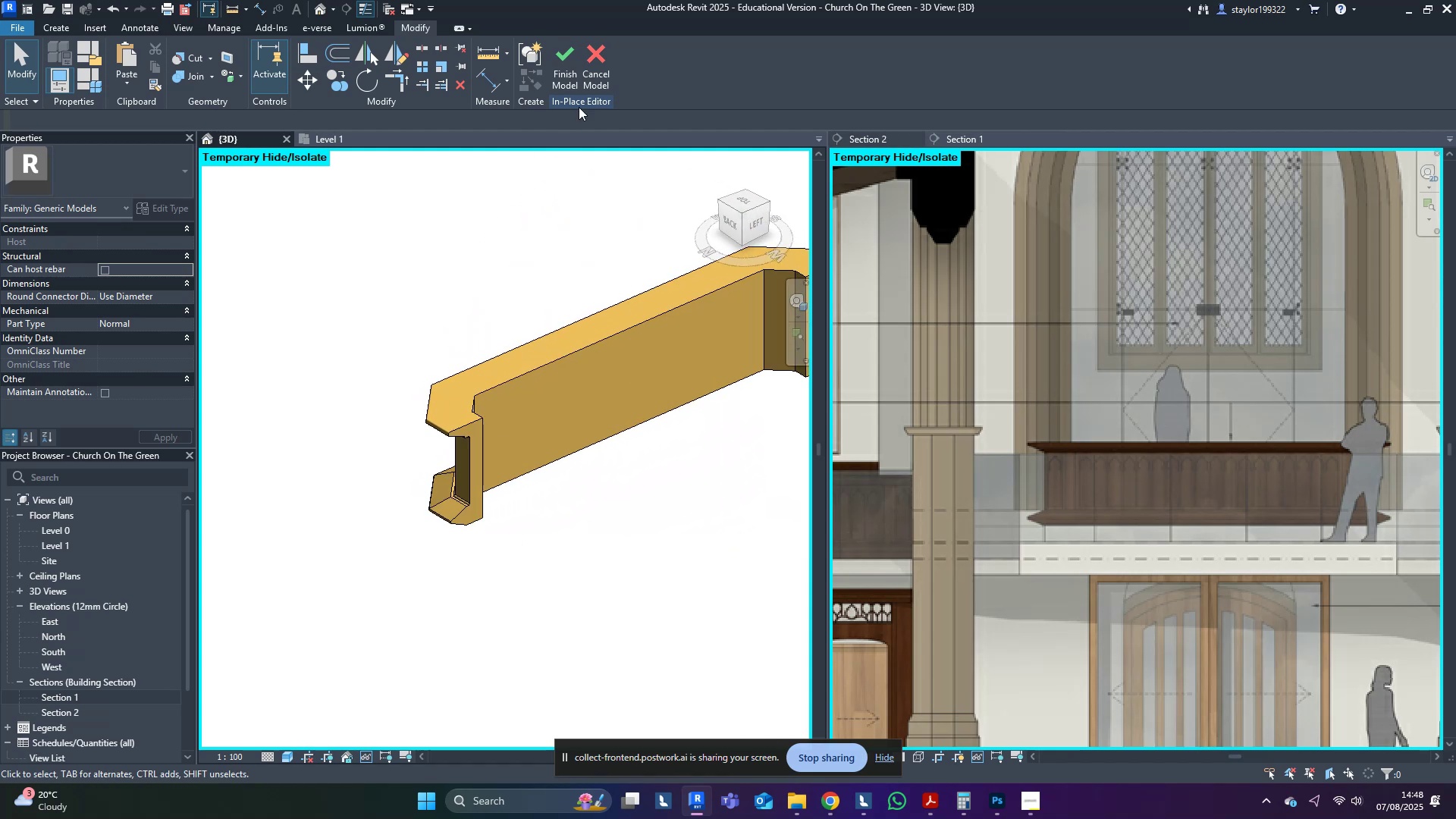 
left_click([568, 55])
 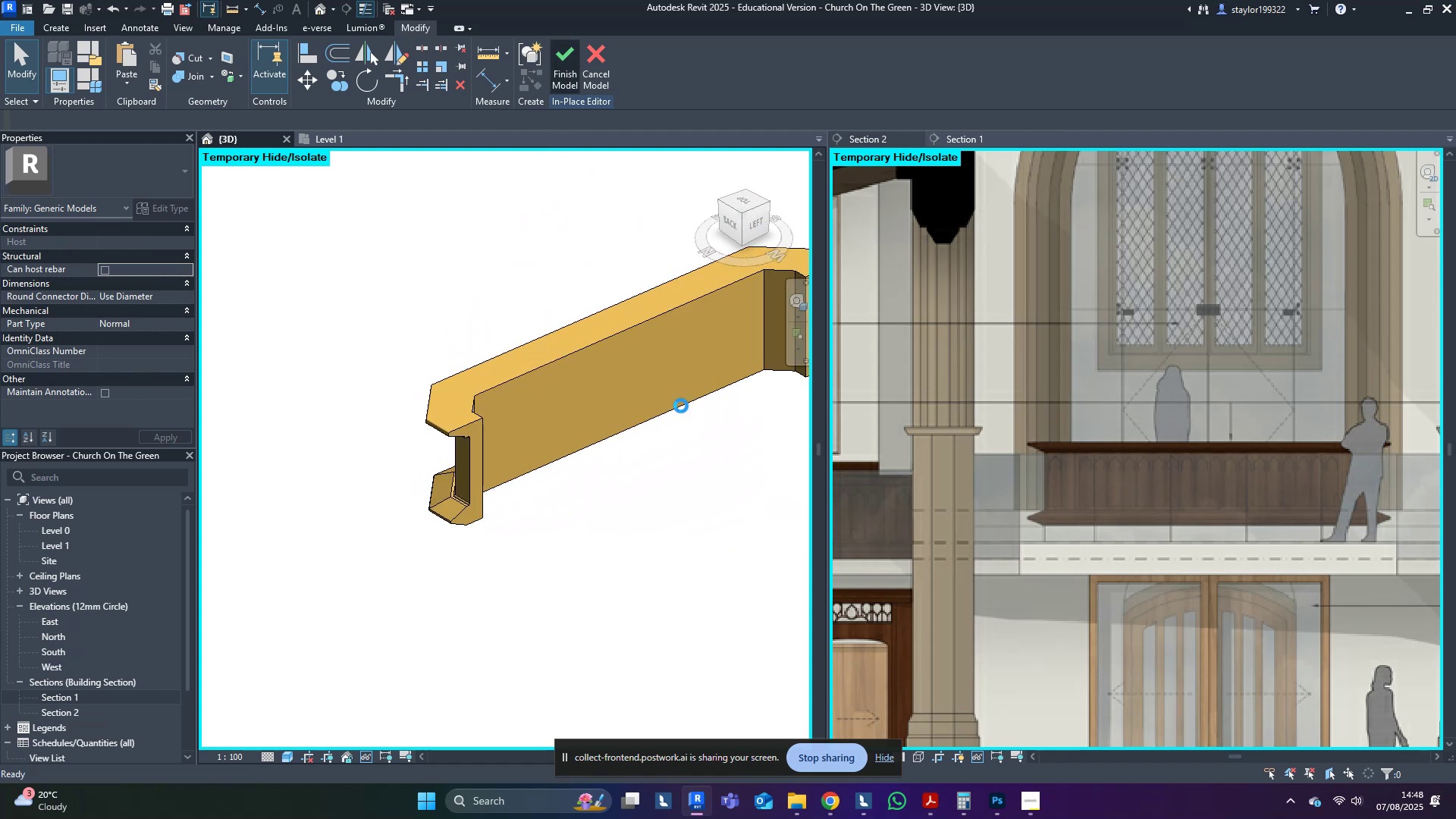 
middle_click([526, 479])
 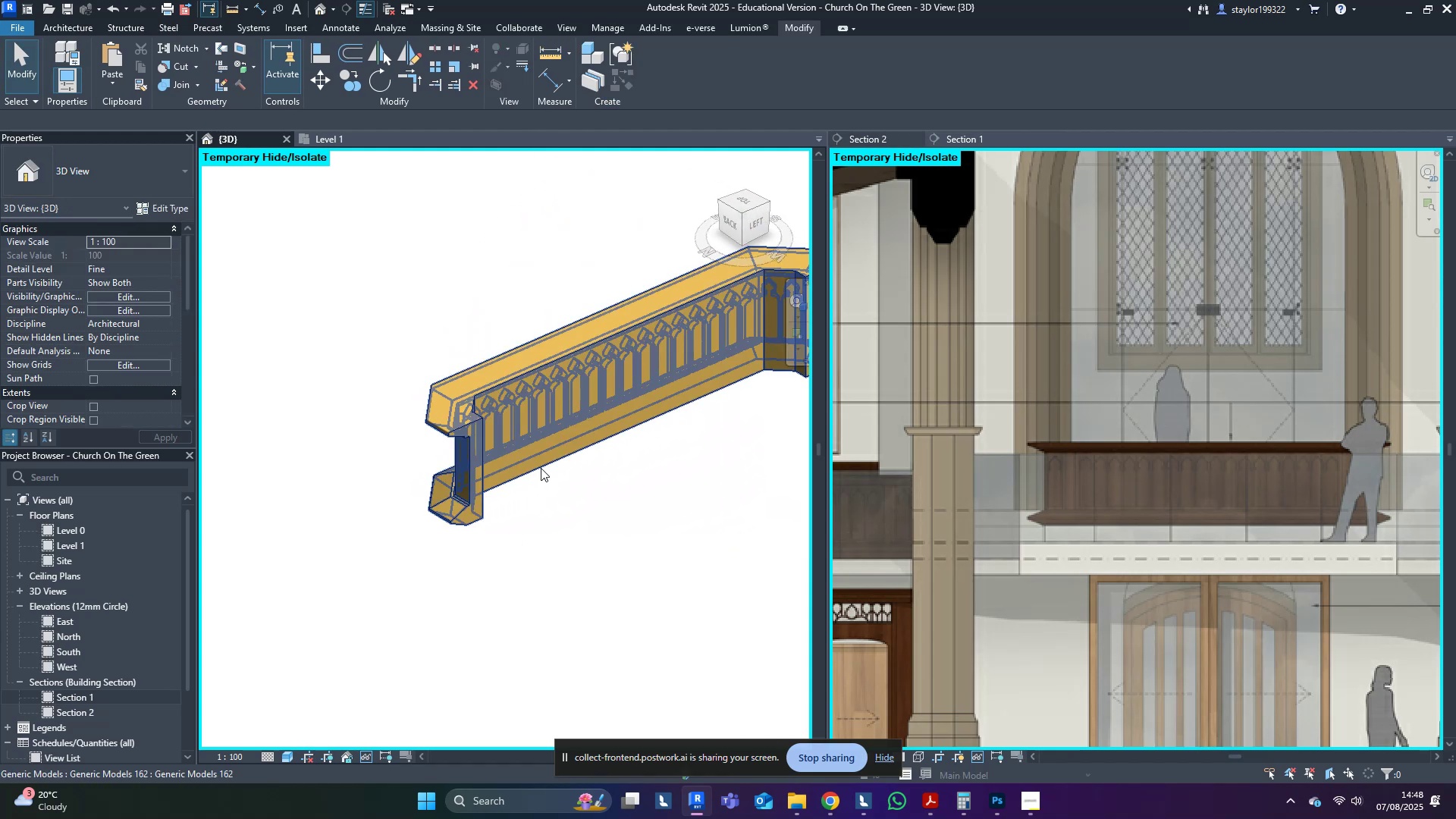 
hold_key(key=ShiftLeft, duration=0.82)
 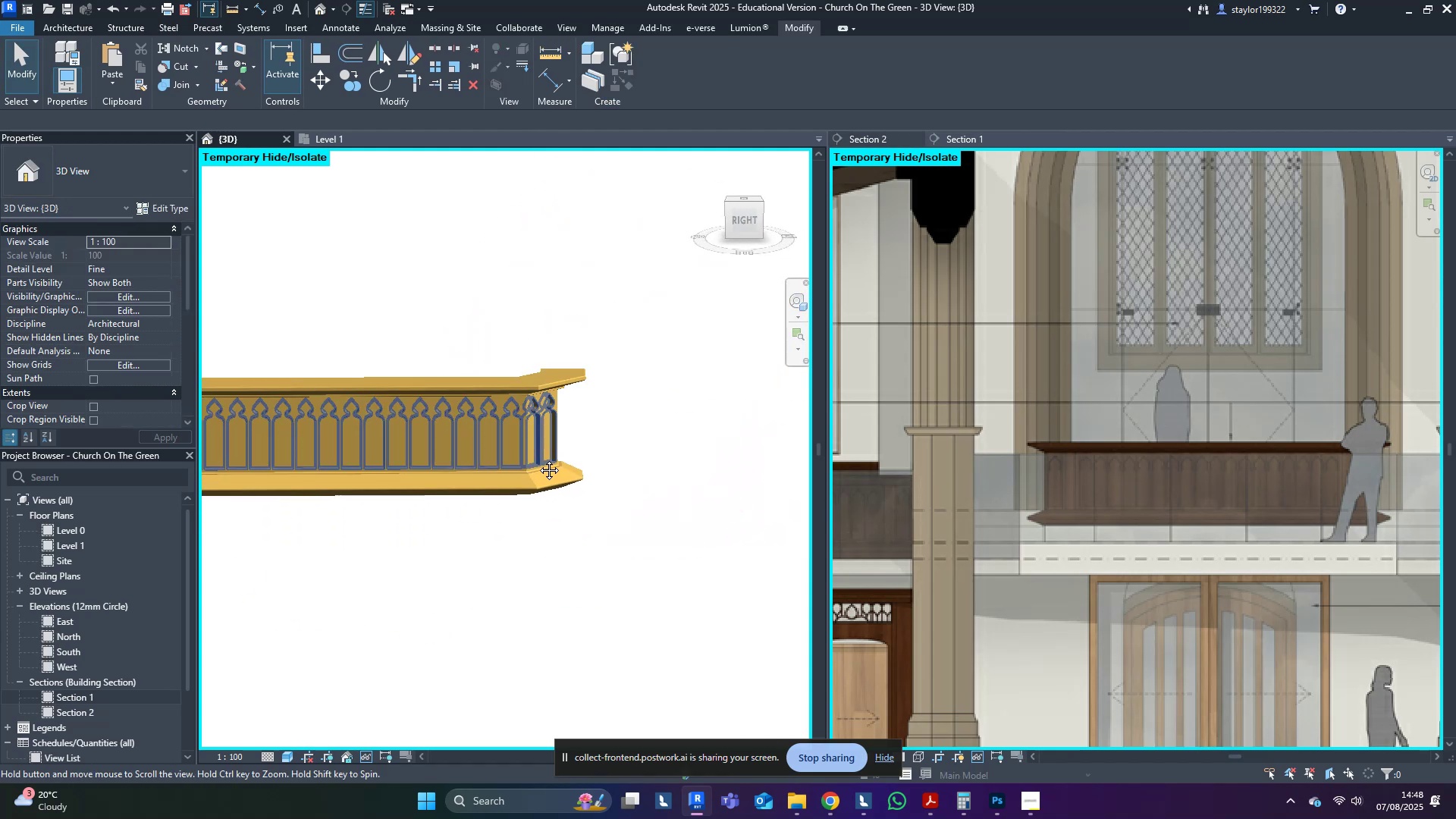 
scroll: coordinate [670, 566], scroll_direction: down, amount: 4.0
 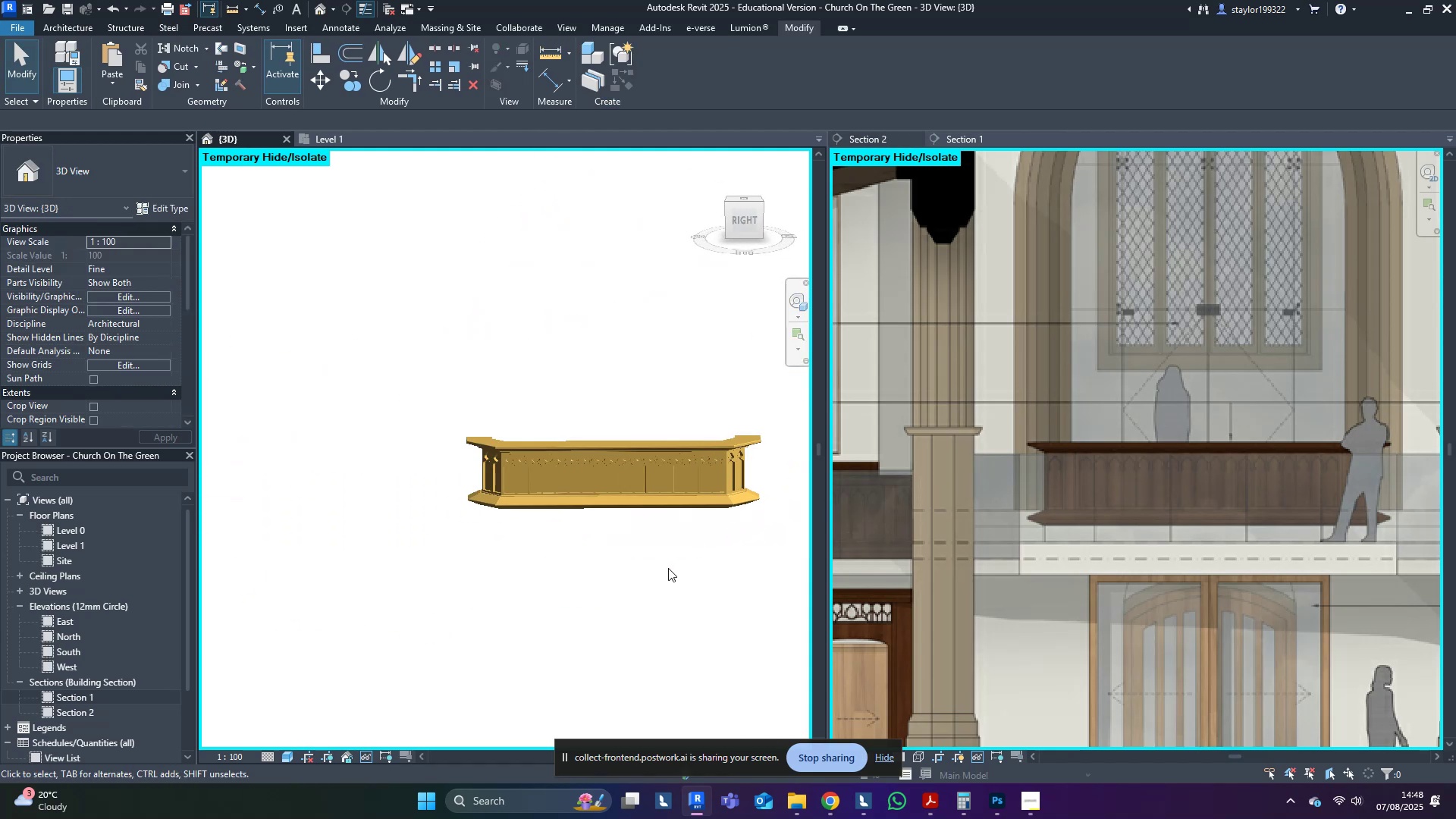 
hold_key(key=ShiftLeft, duration=0.62)
 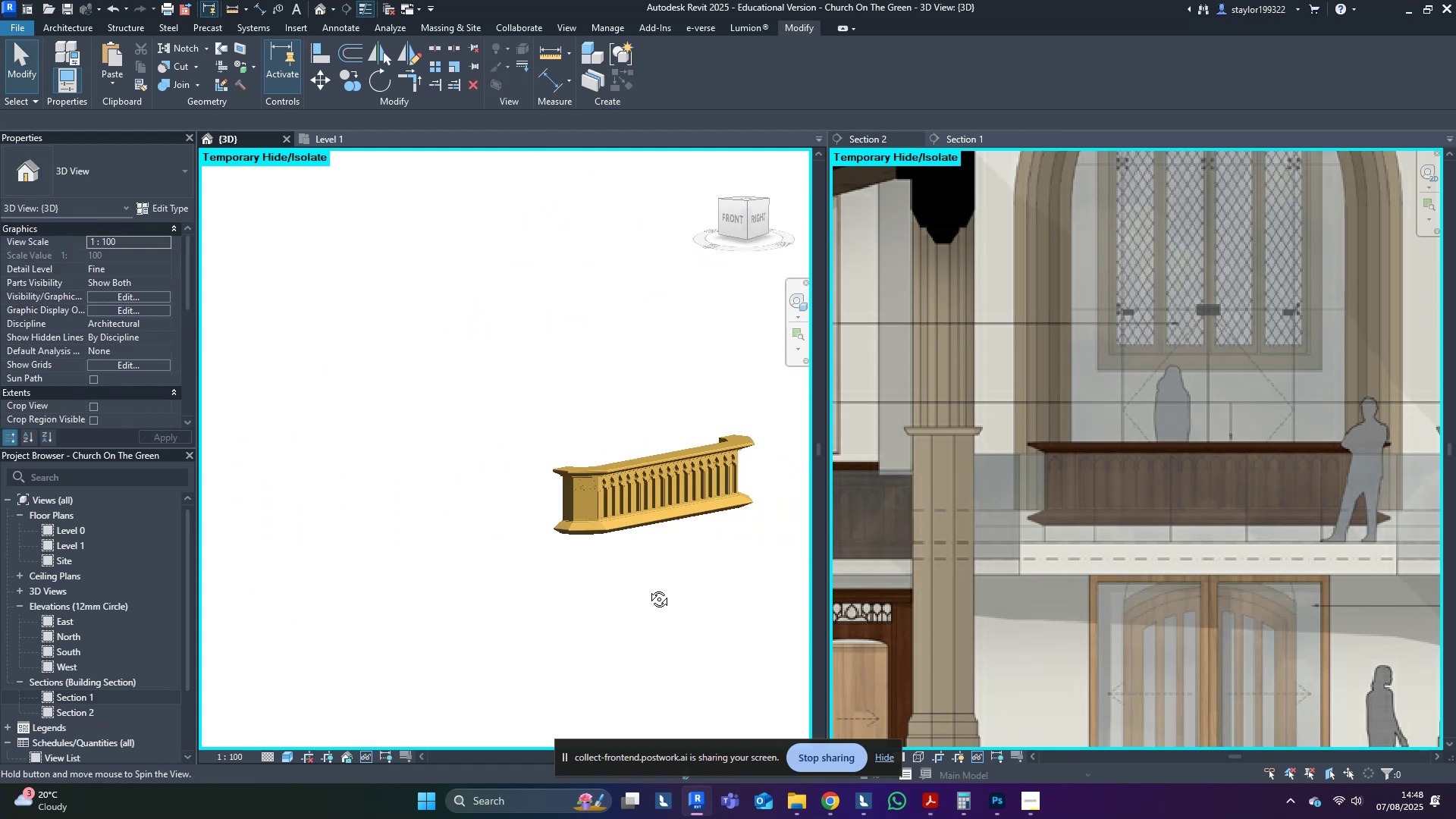 
key(Control+ControlLeft)
 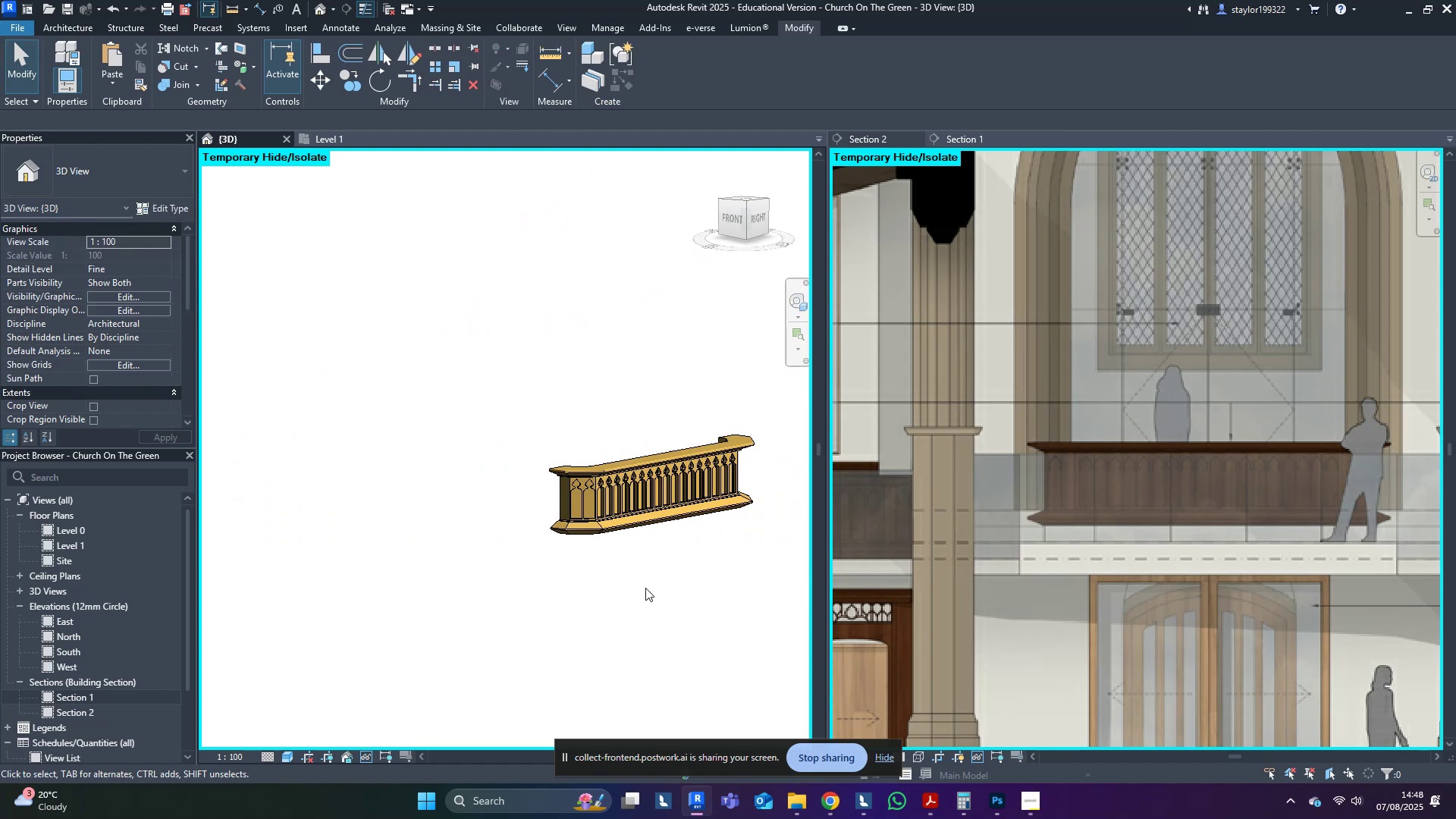 
key(Control+S)
 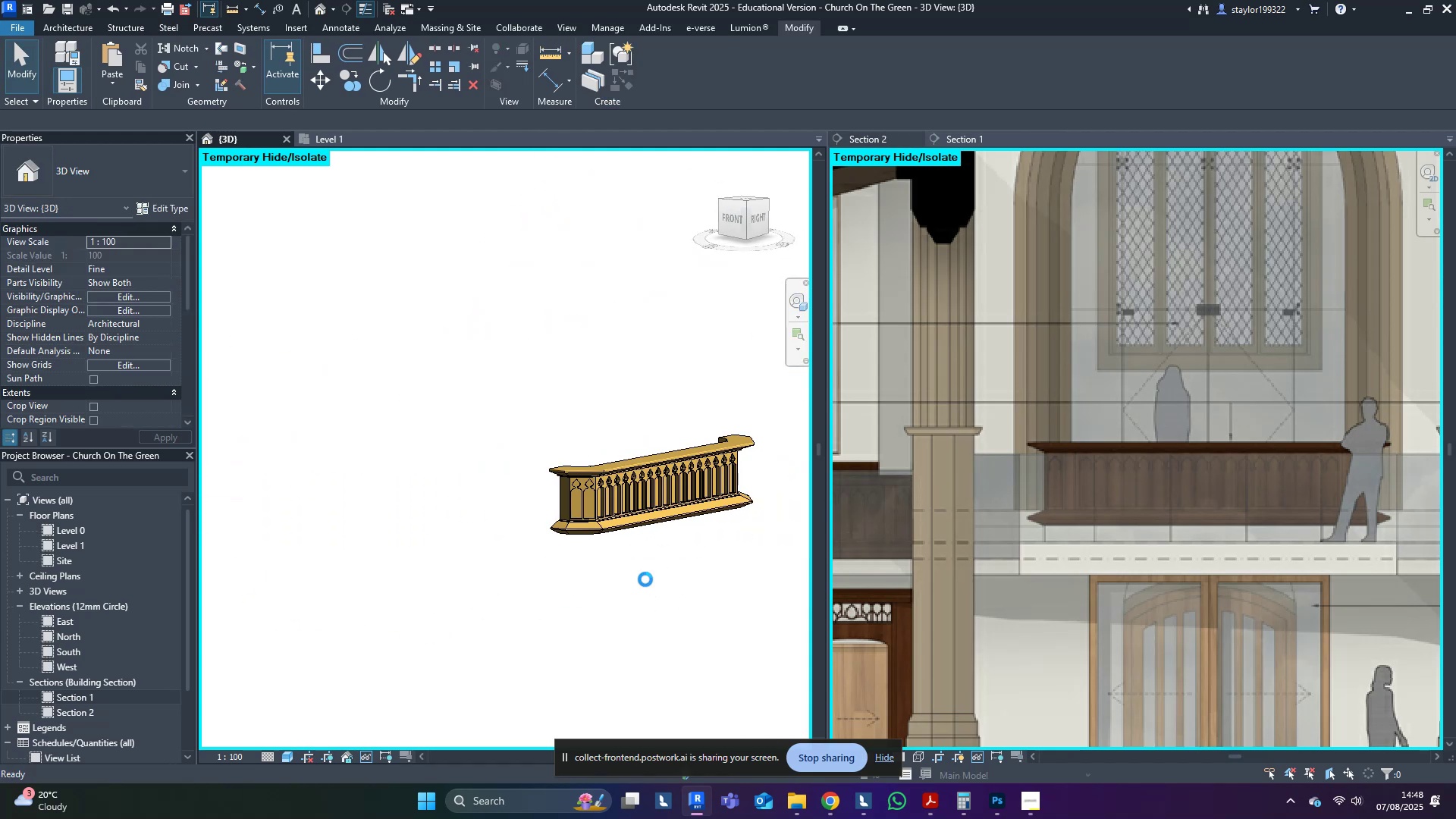 
middle_click([645, 579])
 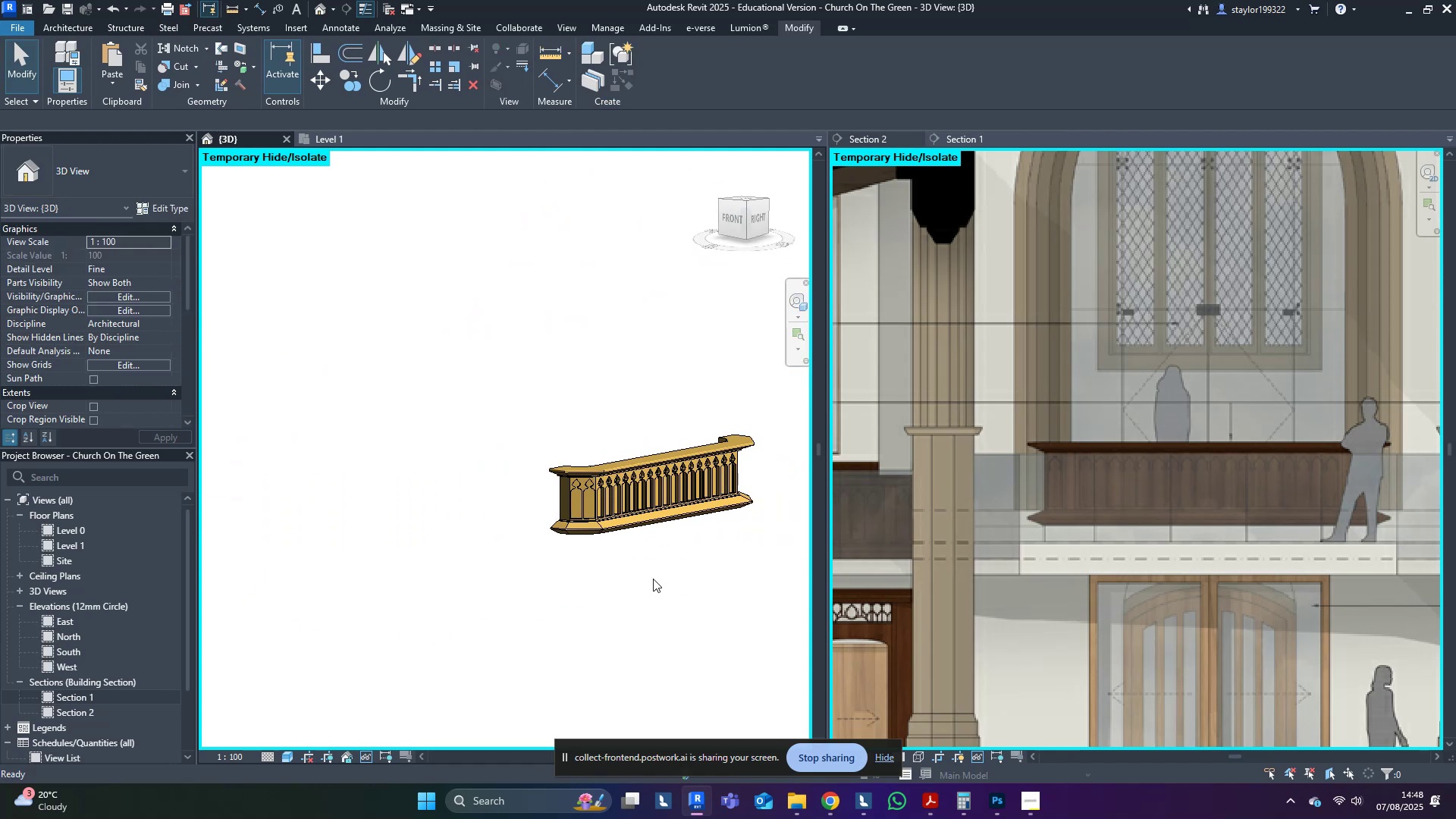 
type(hr)
 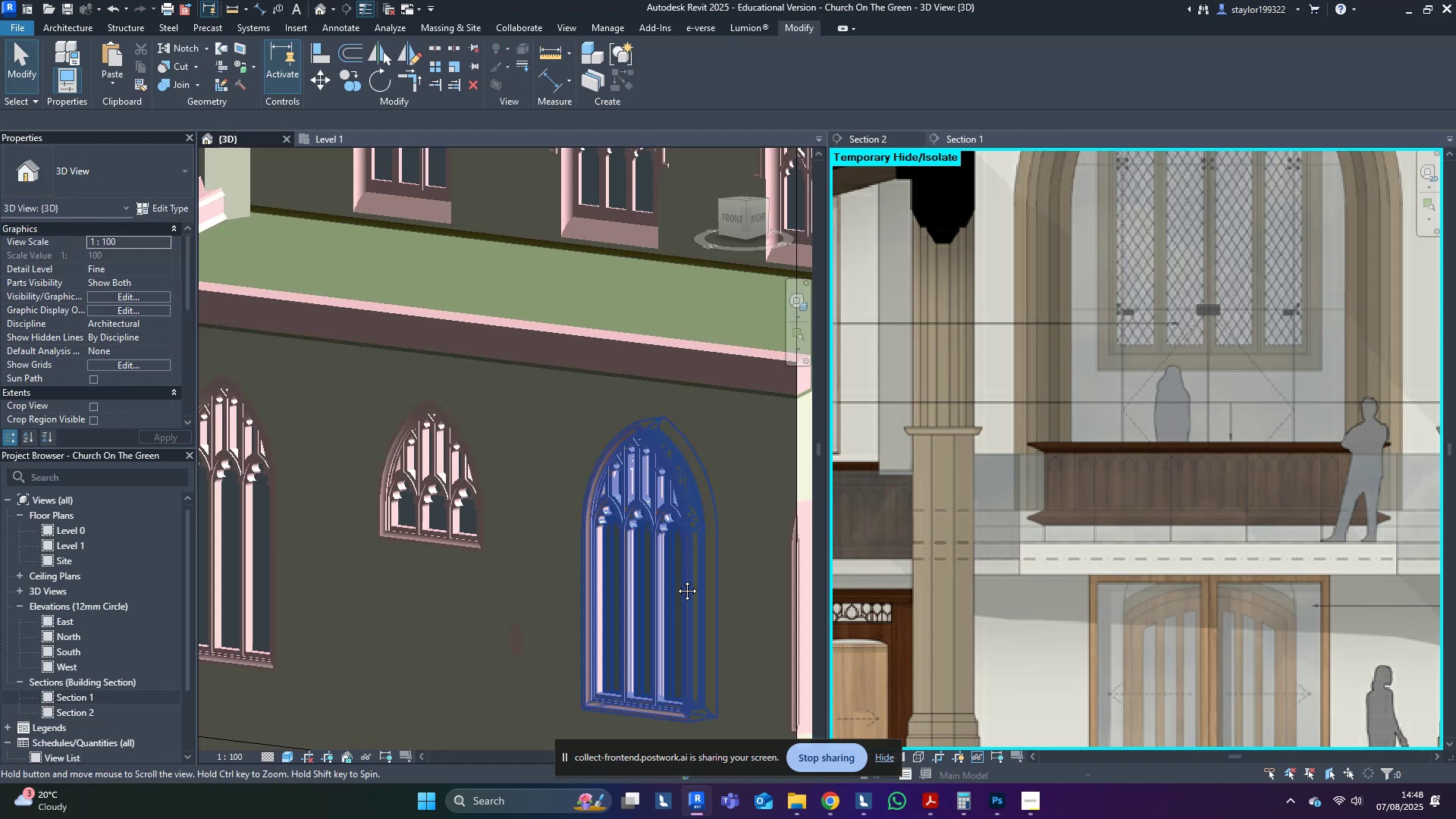 
scroll: coordinate [455, 510], scroll_direction: down, amount: 3.0
 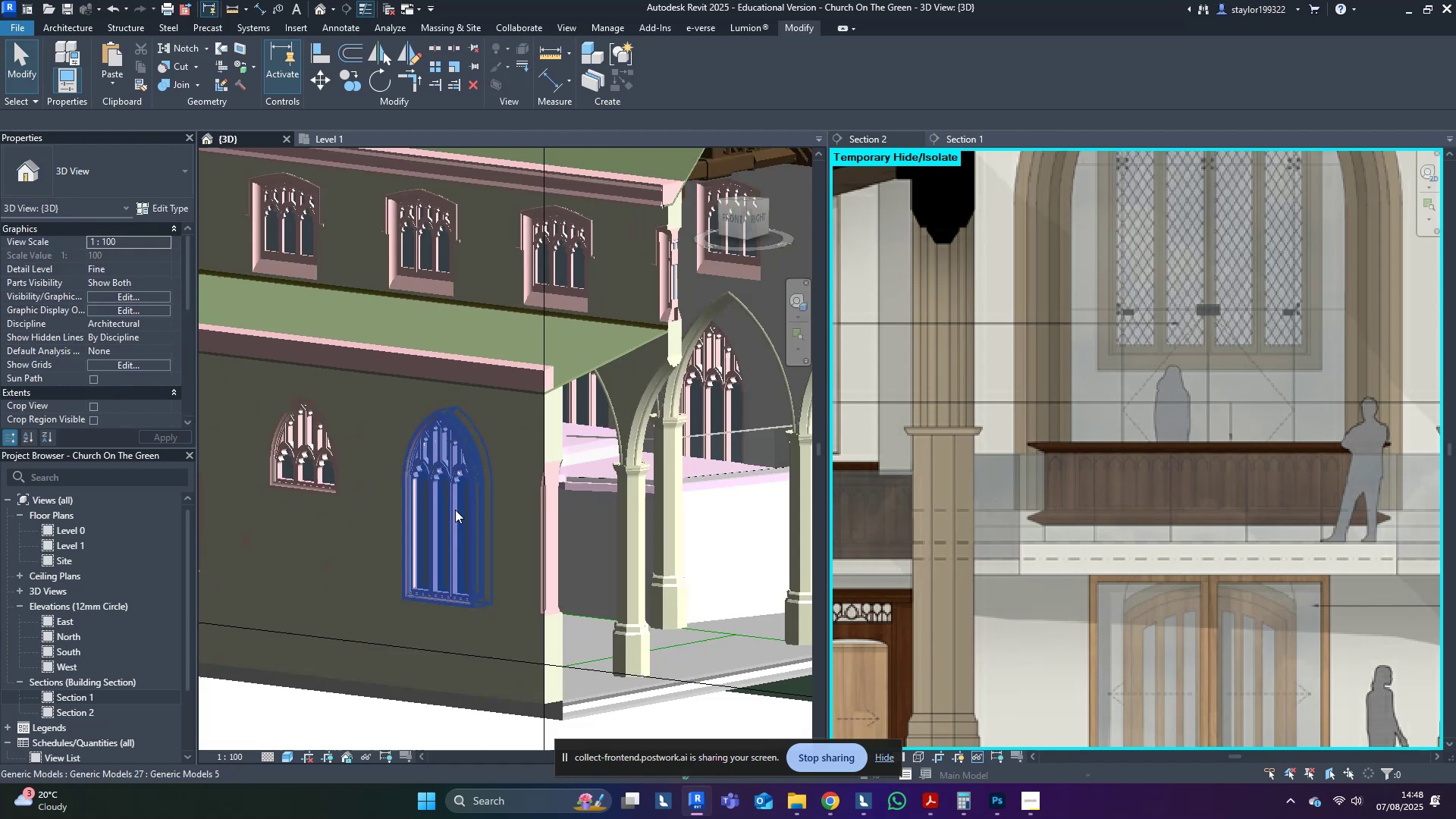 
hold_key(key=ShiftLeft, duration=0.94)
 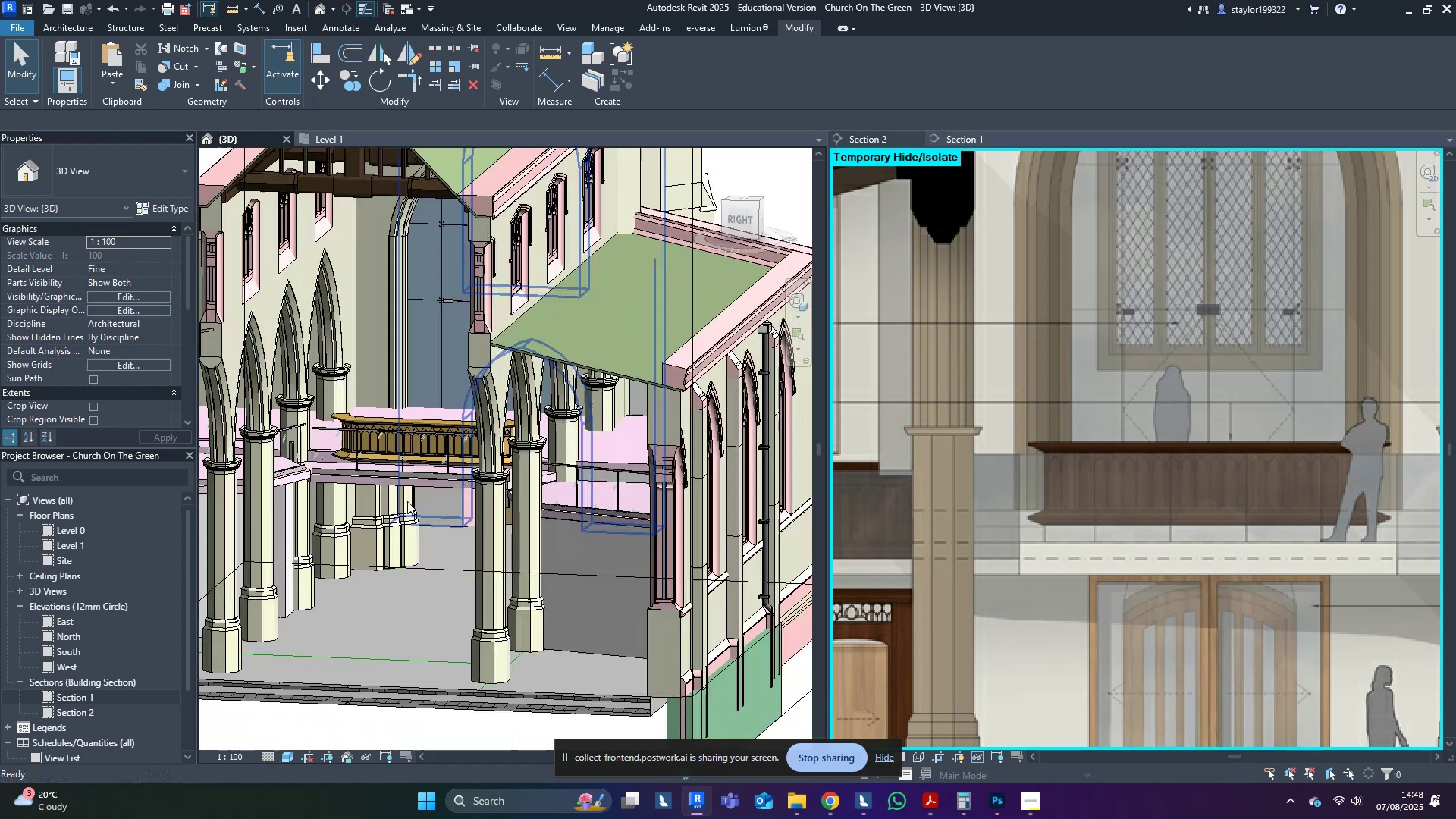 
scroll: coordinate [286, 482], scroll_direction: up, amount: 3.0
 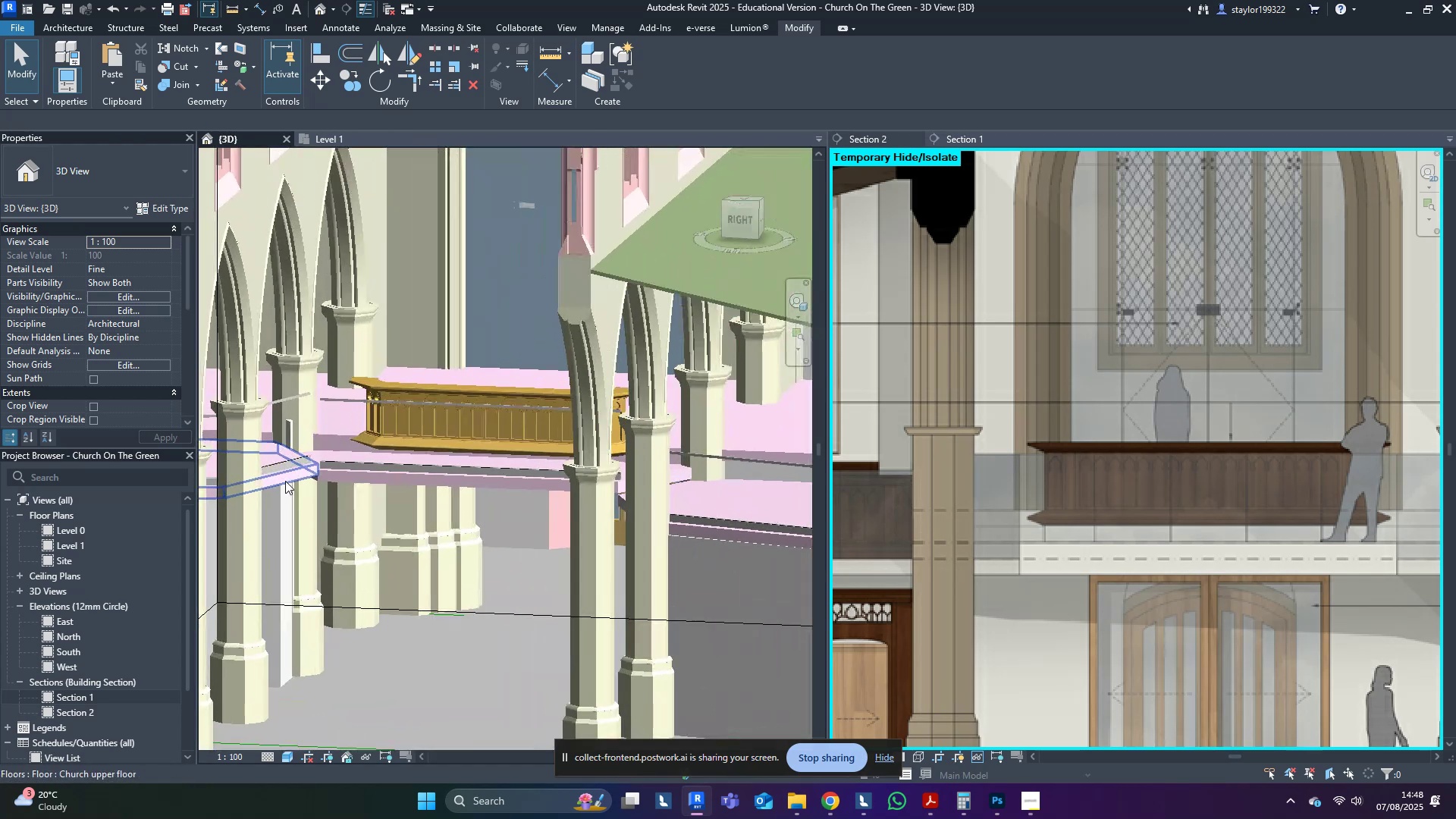 
hold_key(key=ShiftLeft, duration=1.5)
 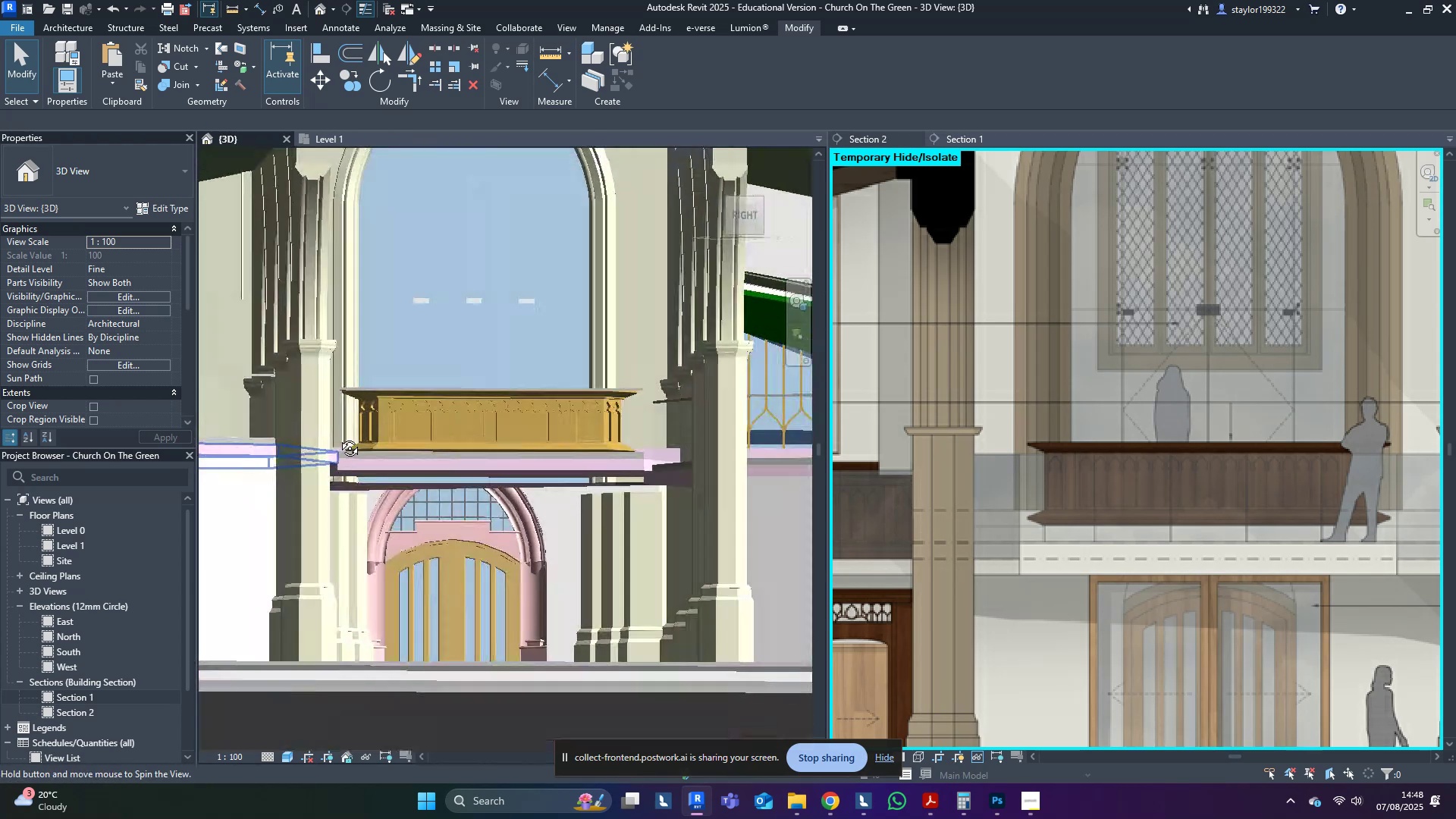 
hold_key(key=ShiftLeft, duration=1.33)
 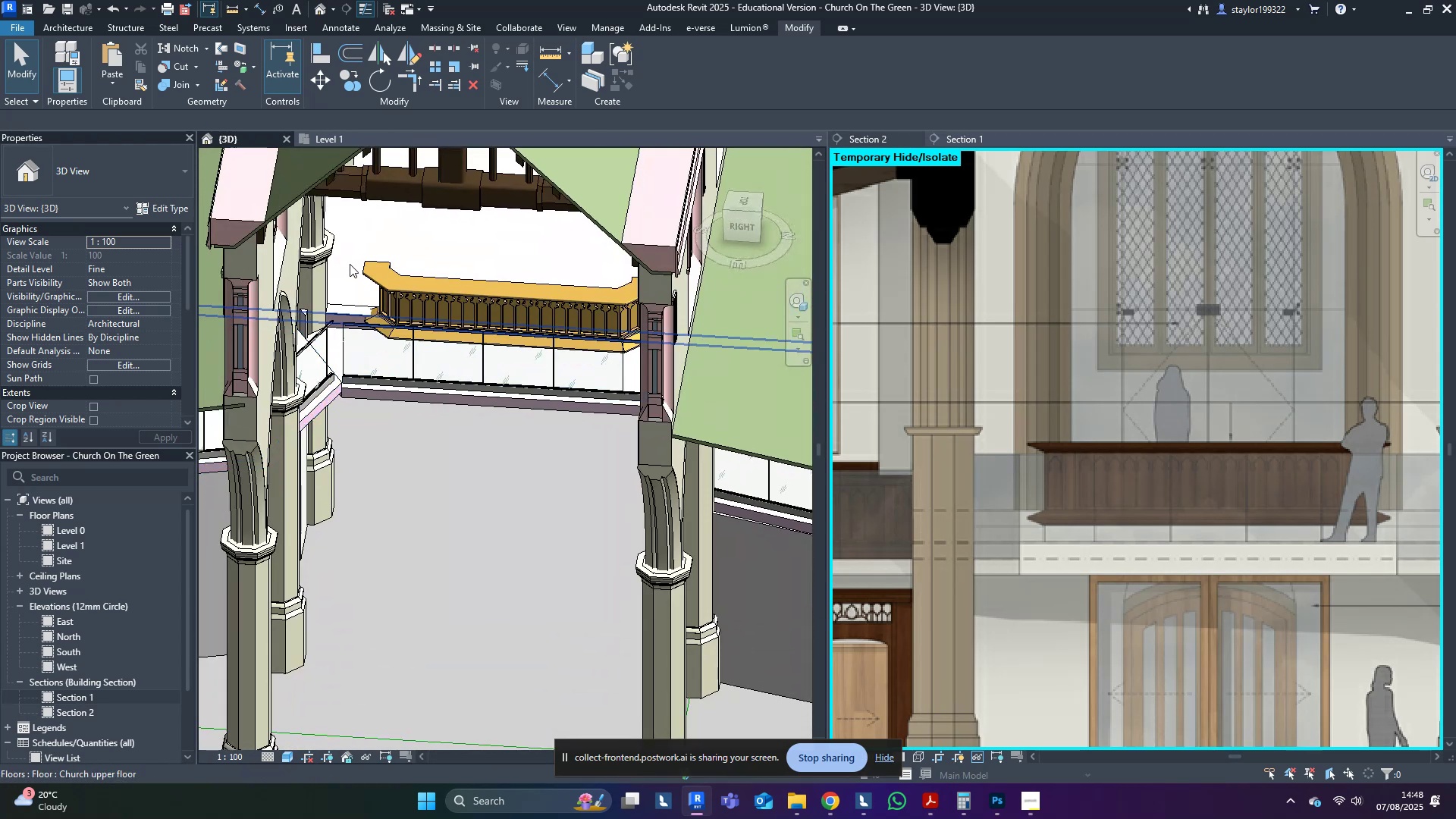 
left_click([349, 265])
 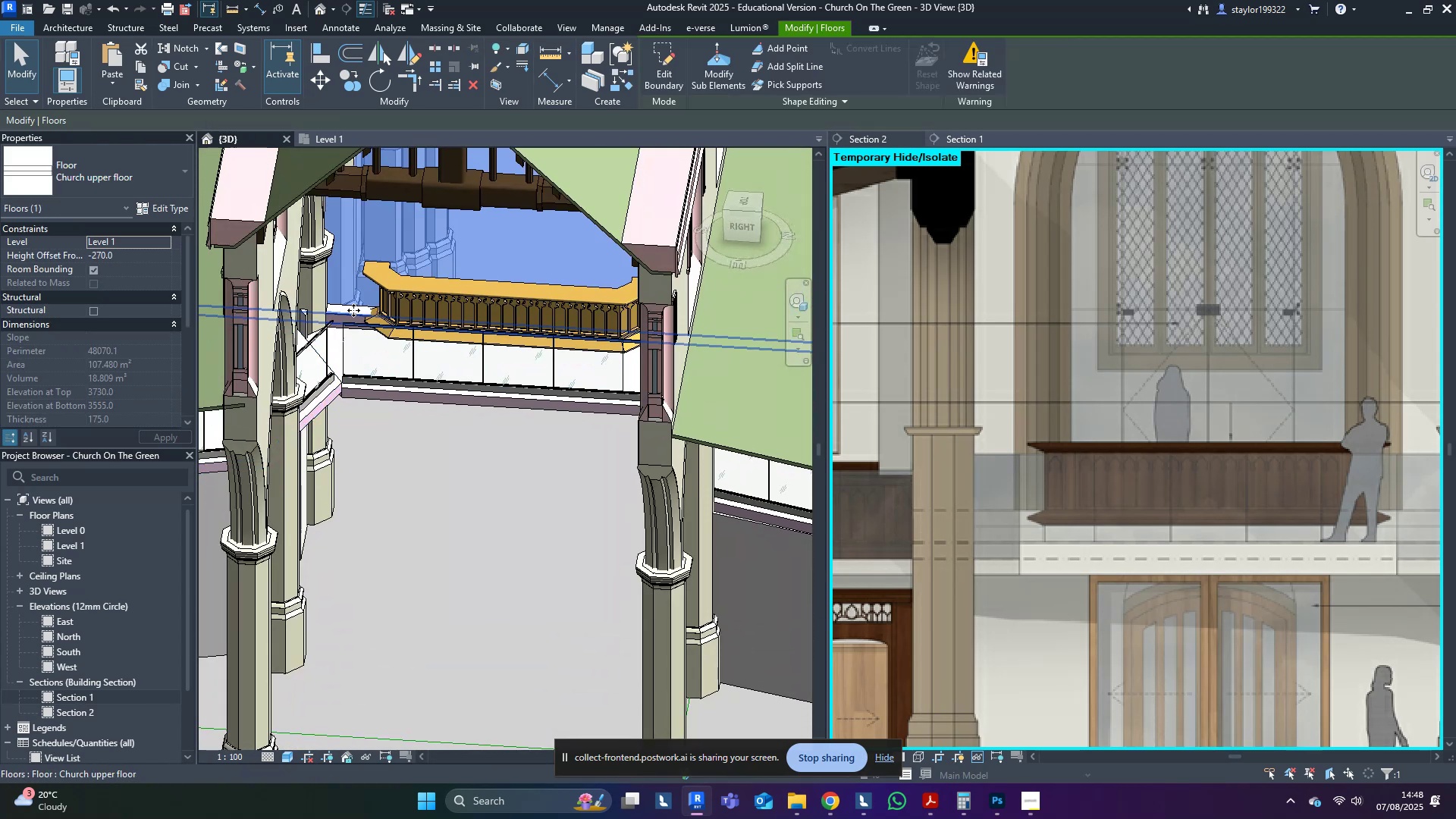 
scroll: coordinate [359, 448], scroll_direction: up, amount: 7.0
 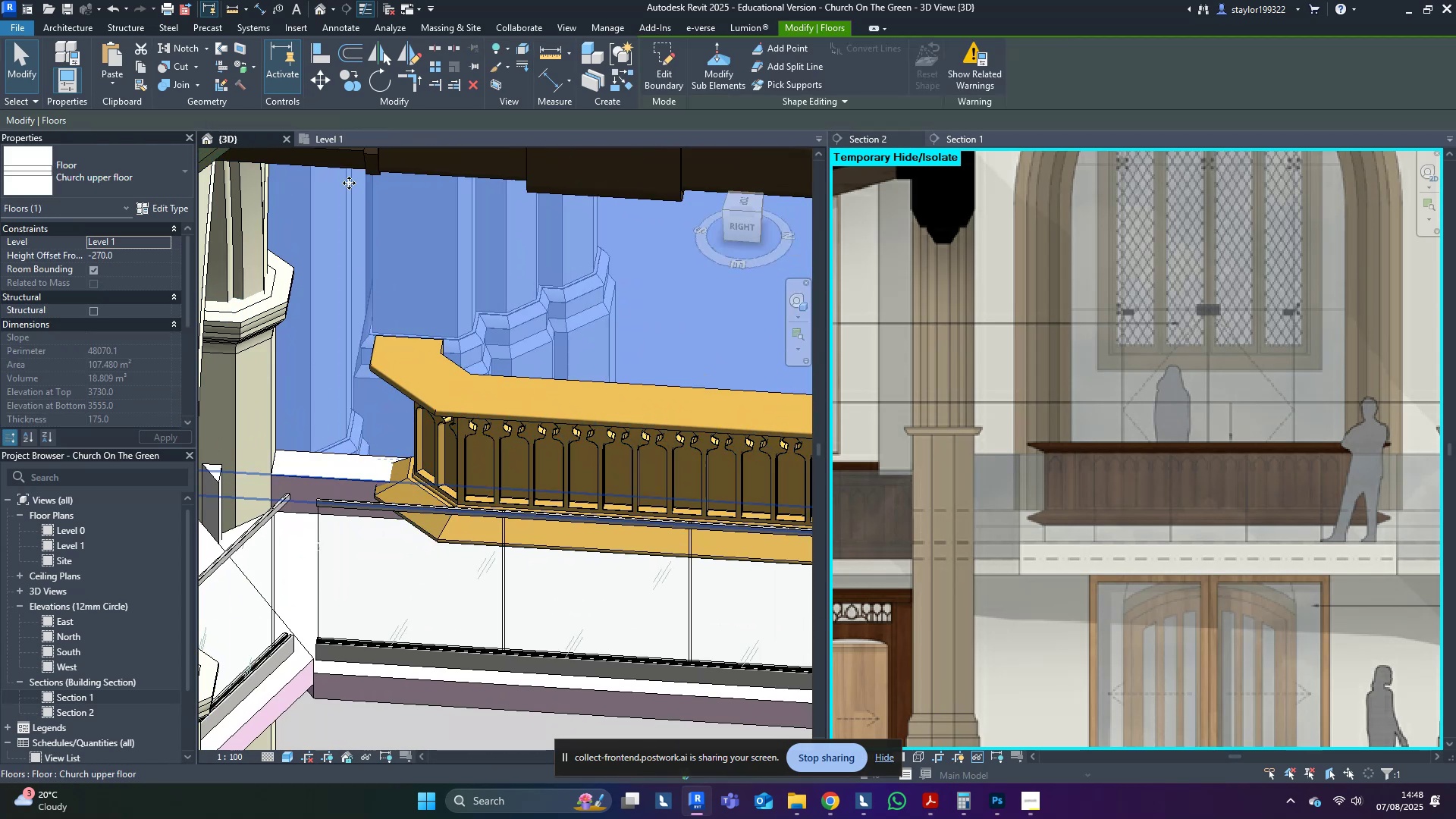 
key(Escape)
 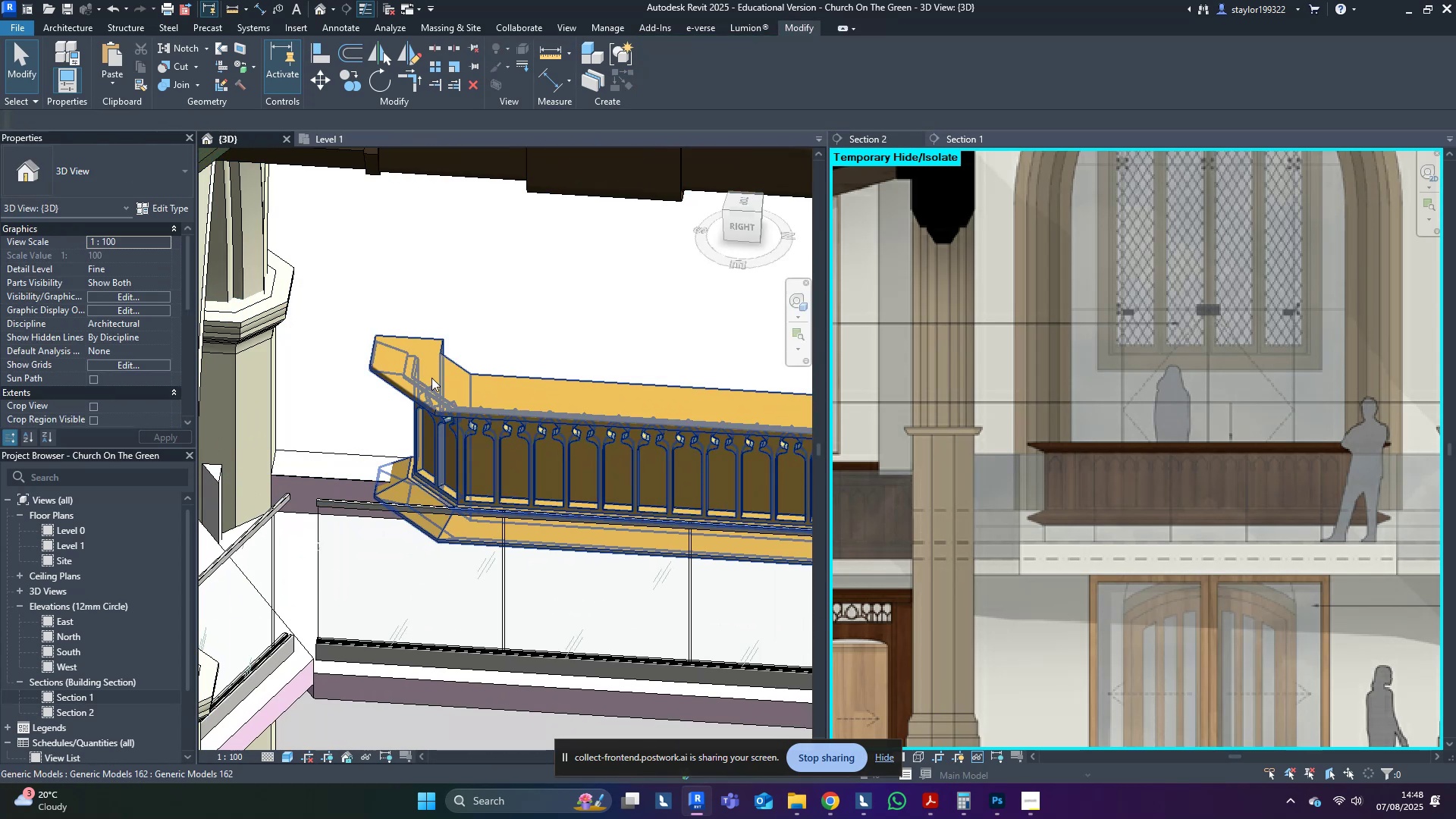 
left_click([431, 378])
 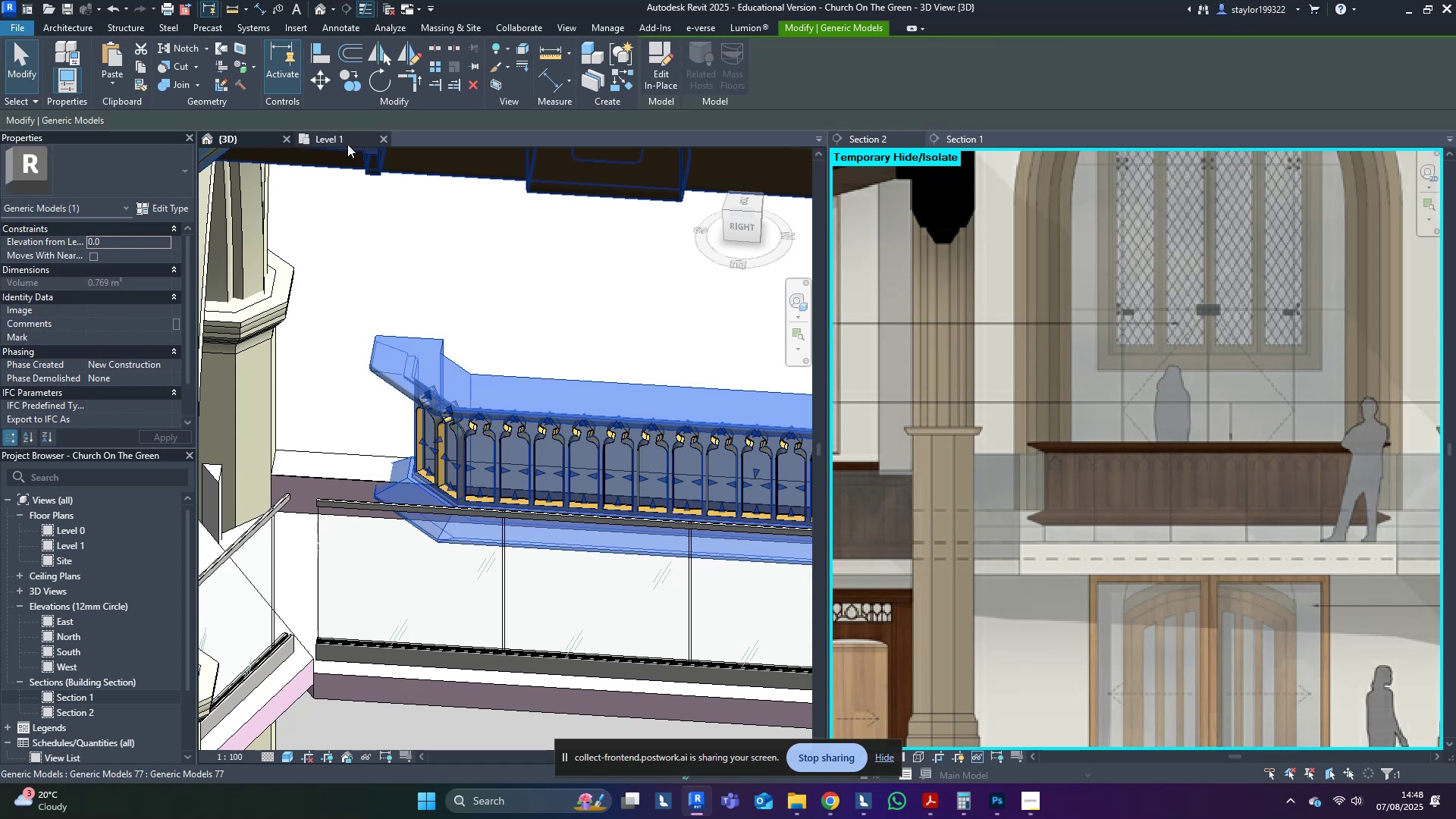 
left_click([347, 145])
 